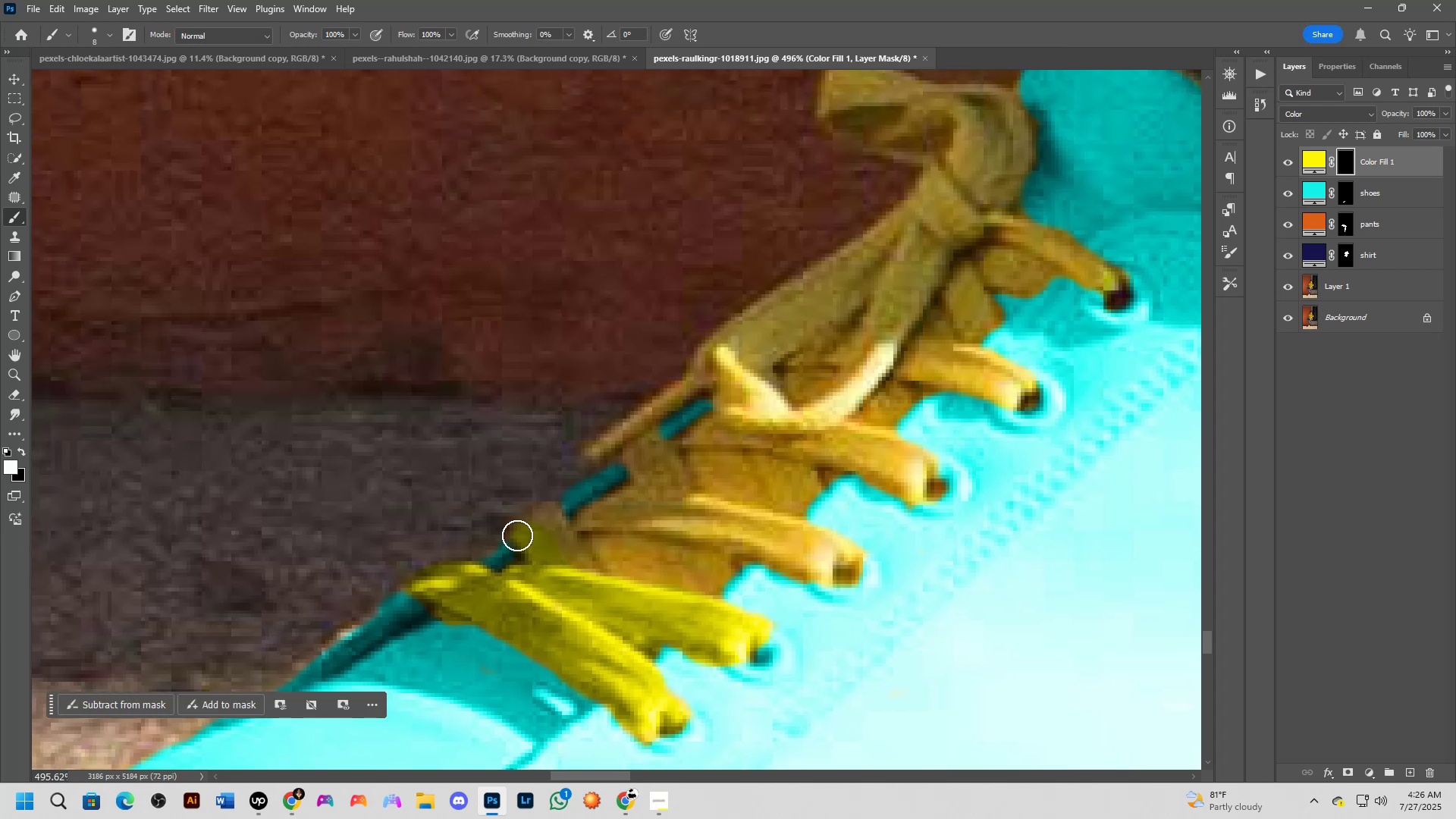 
scroll: coordinate [532, 535], scroll_direction: none, amount: 0.0
 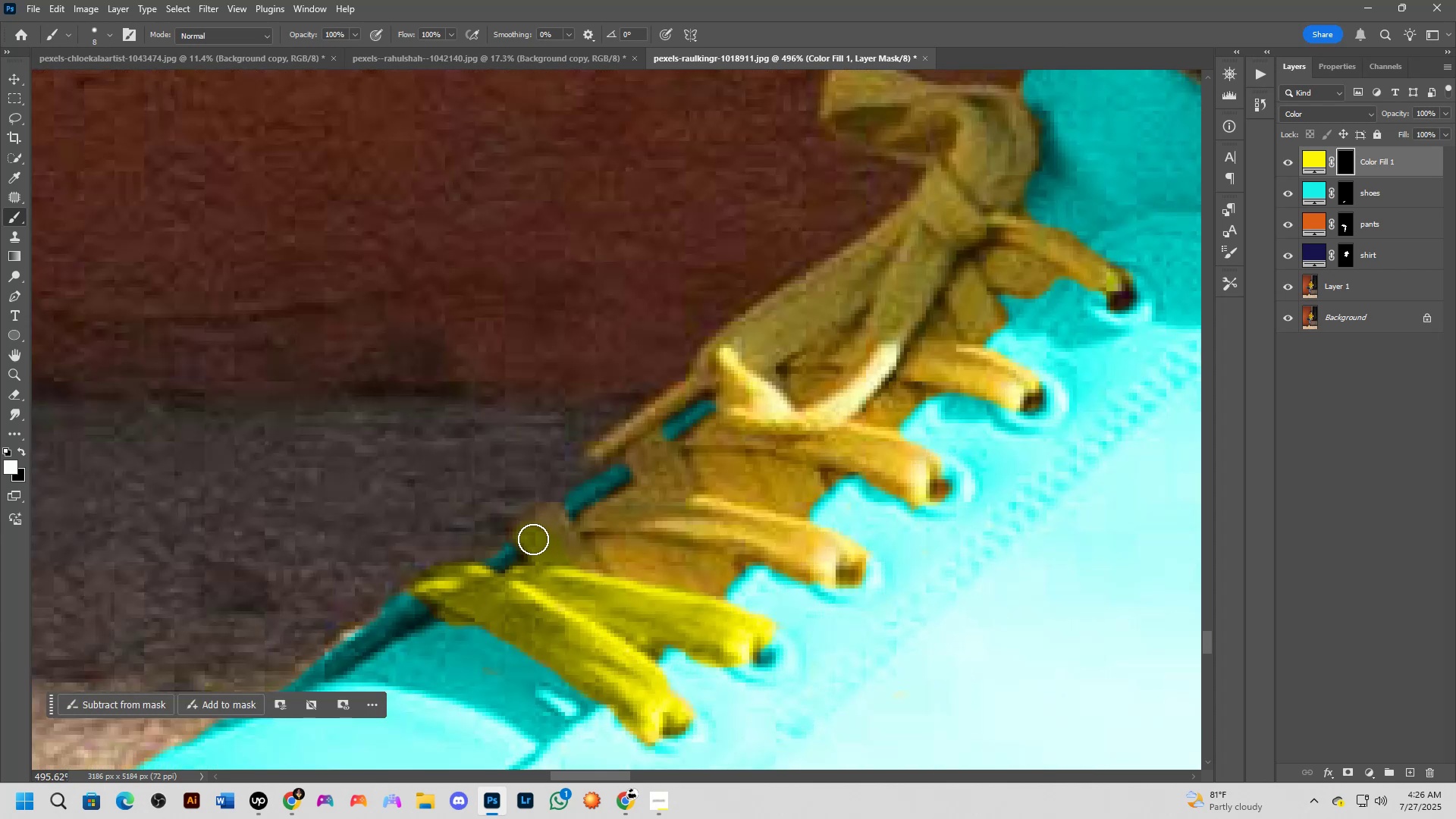 
left_click_drag(start_coordinate=[525, 536], to_coordinate=[551, 518])
 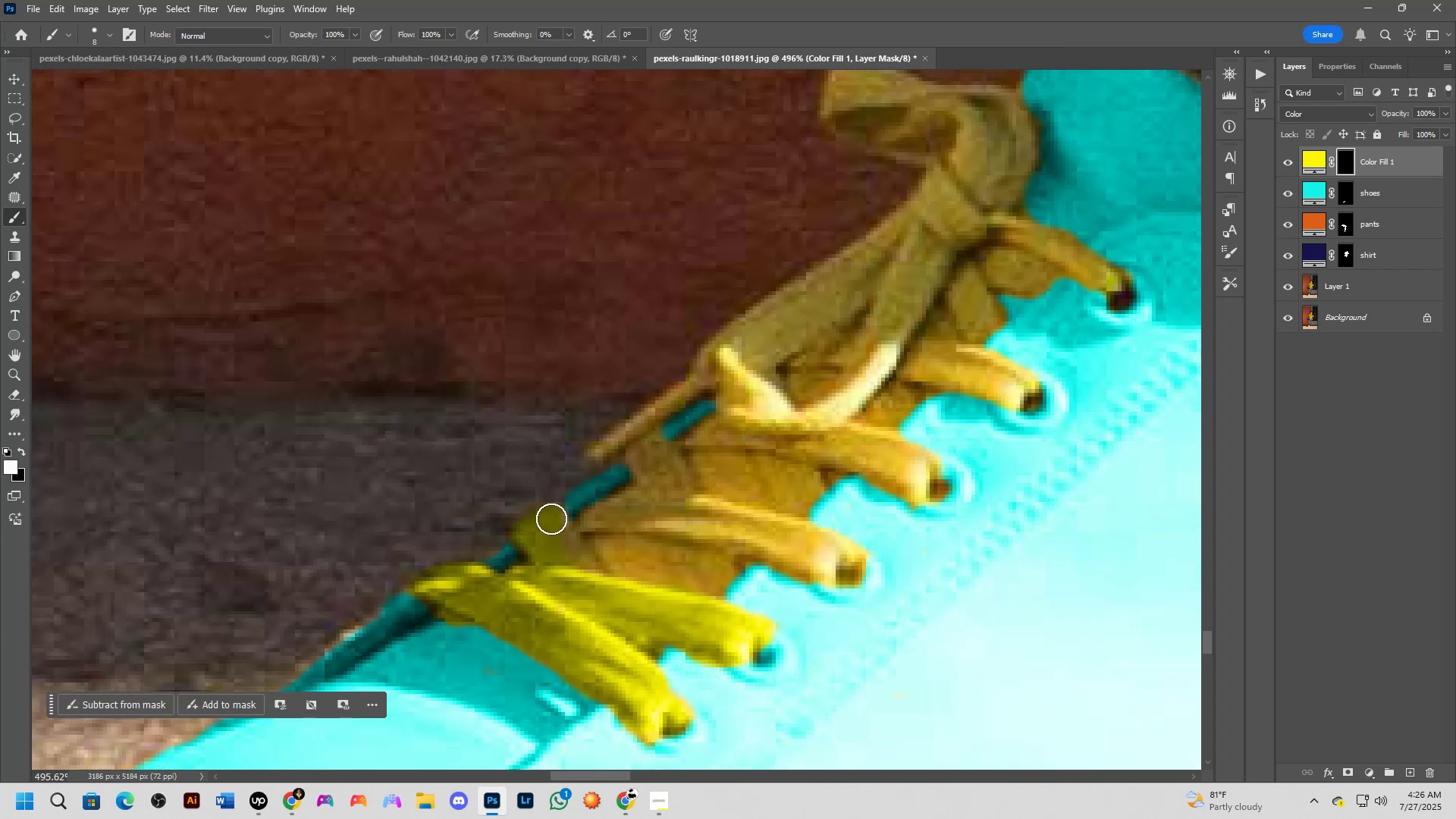 
left_click_drag(start_coordinate=[551, 519], to_coordinate=[598, 574])
 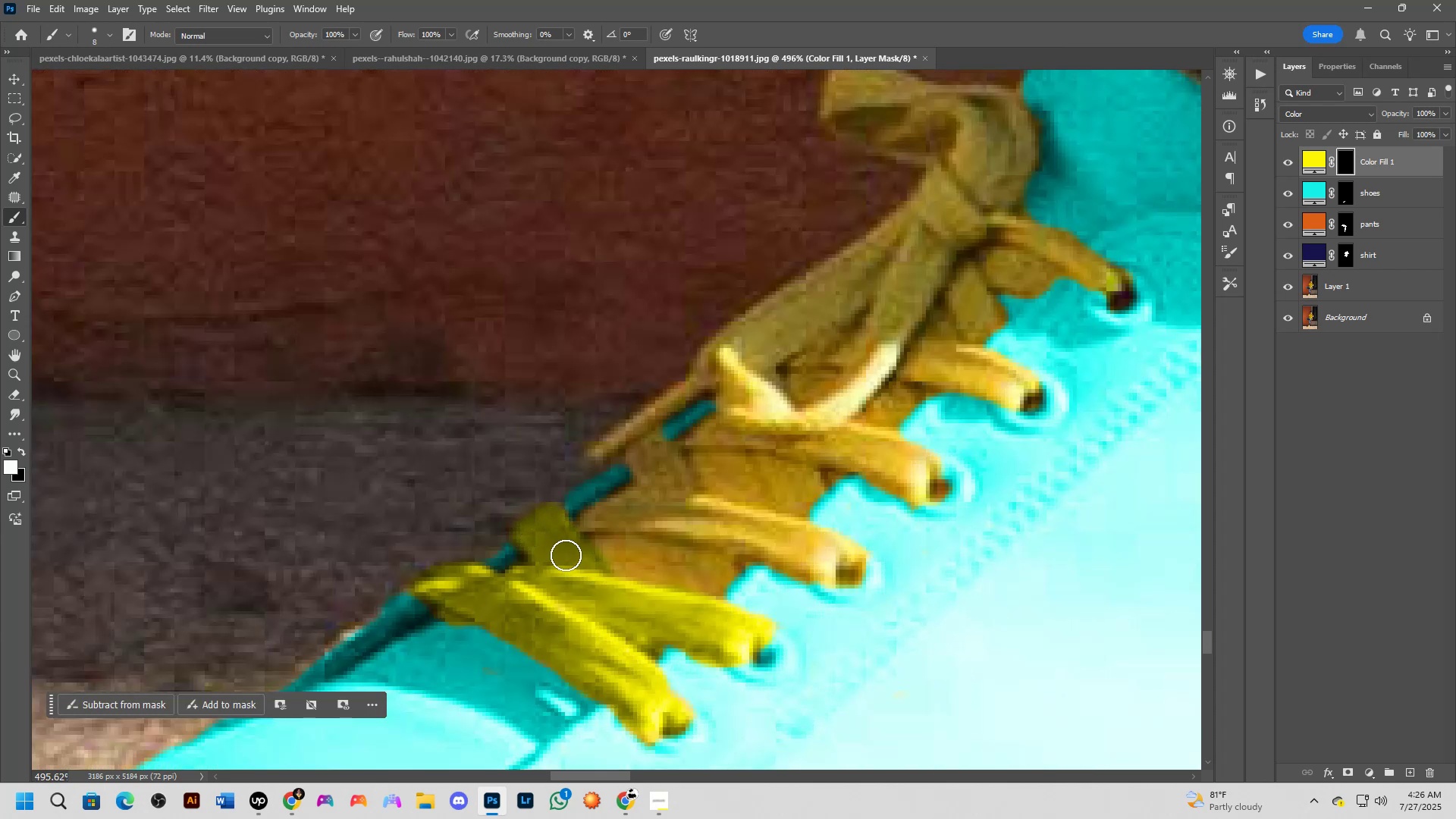 
left_click_drag(start_coordinate=[566, 557], to_coordinate=[629, 585])
 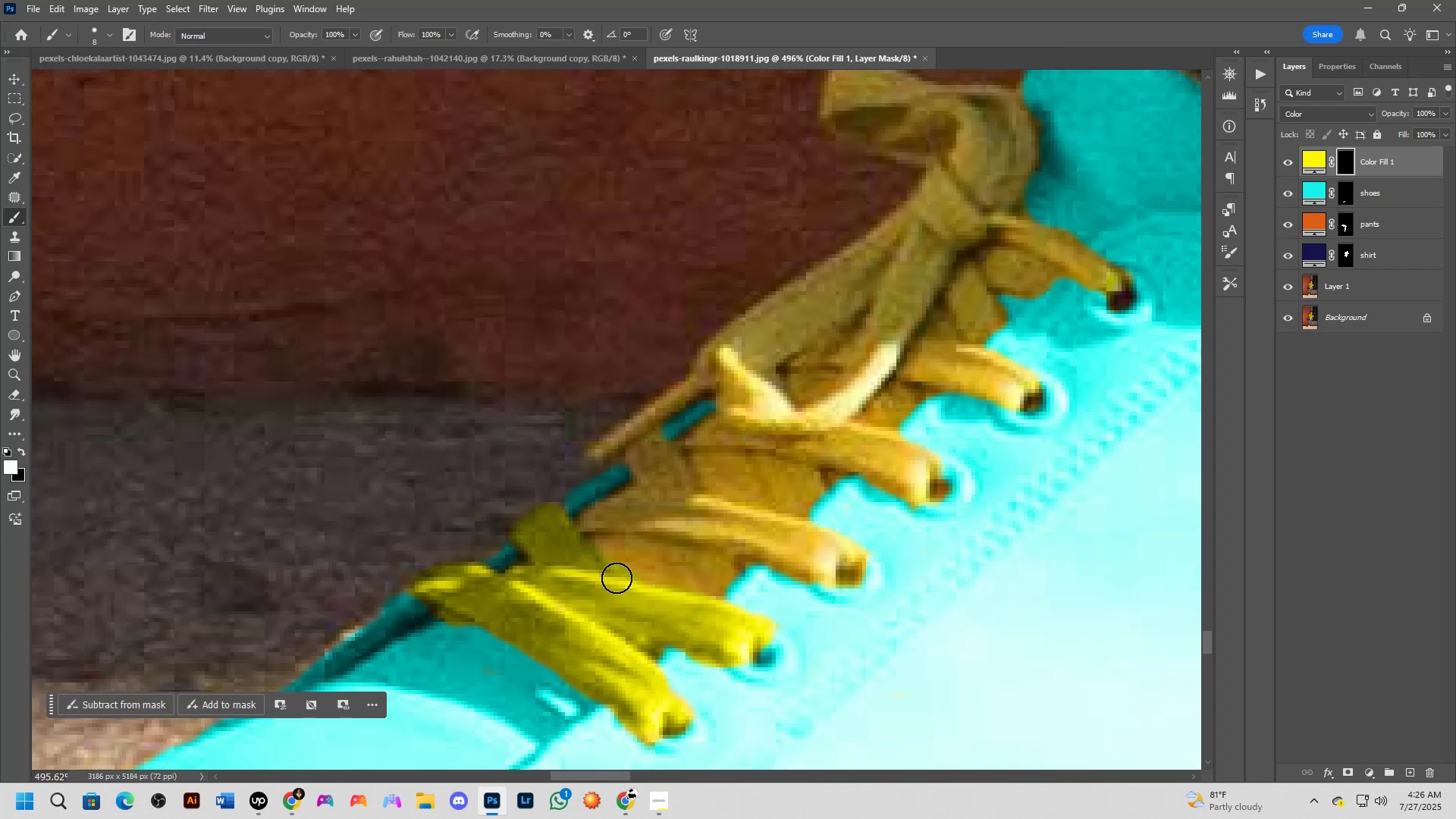 
left_click_drag(start_coordinate=[624, 579], to_coordinate=[746, 558])
 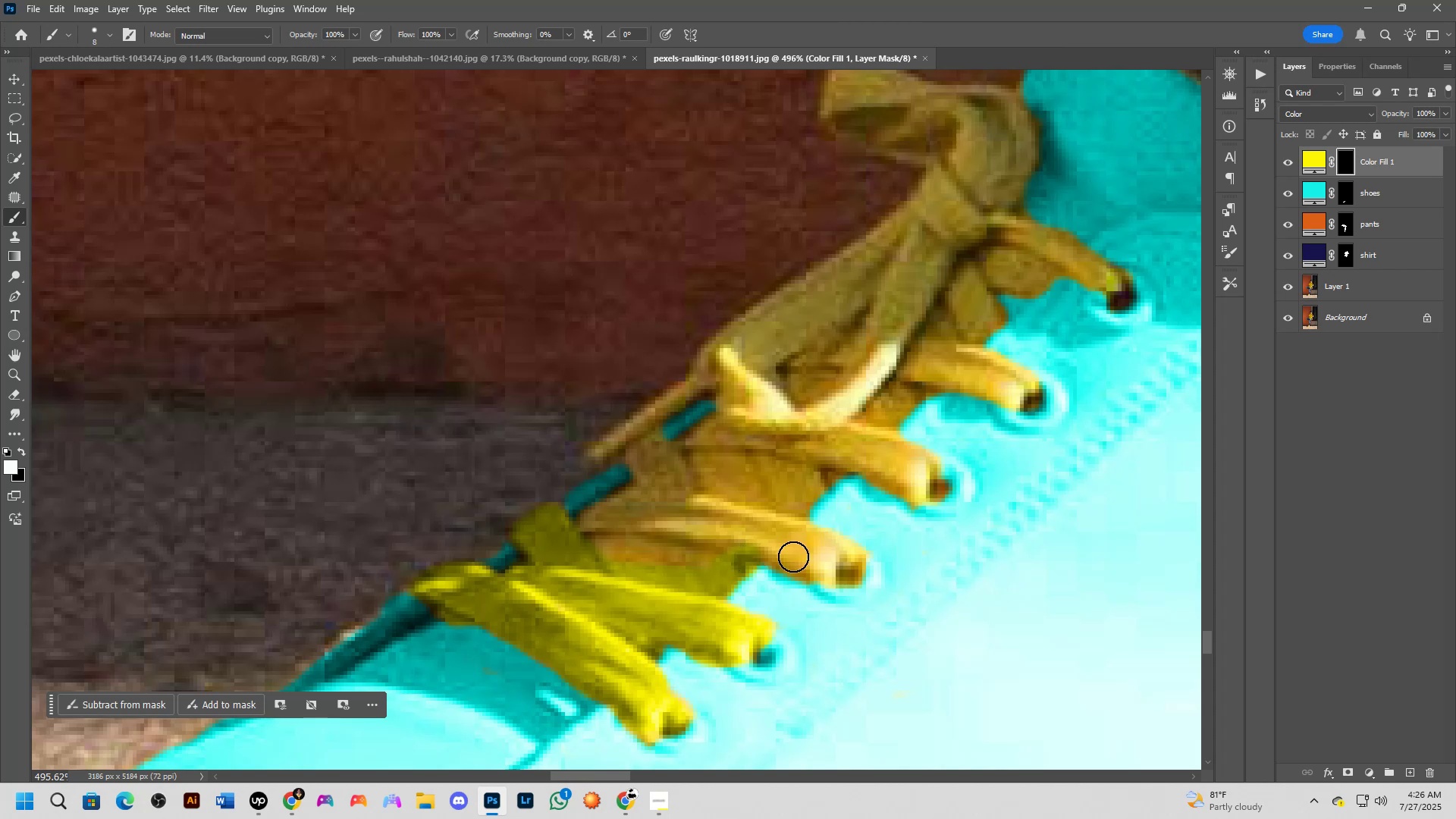 
type(xx)
 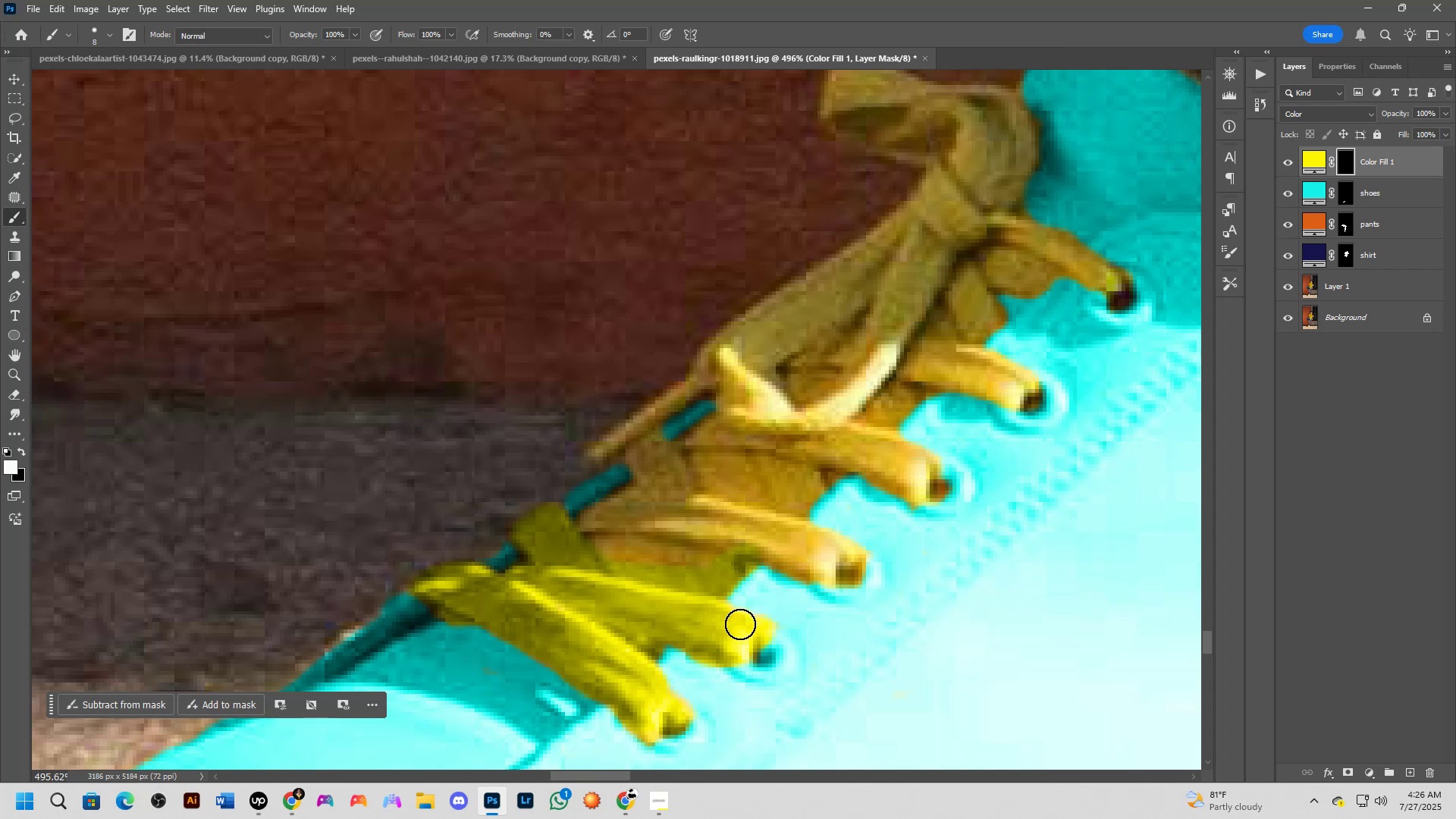 
left_click_drag(start_coordinate=[746, 608], to_coordinate=[765, 583])
 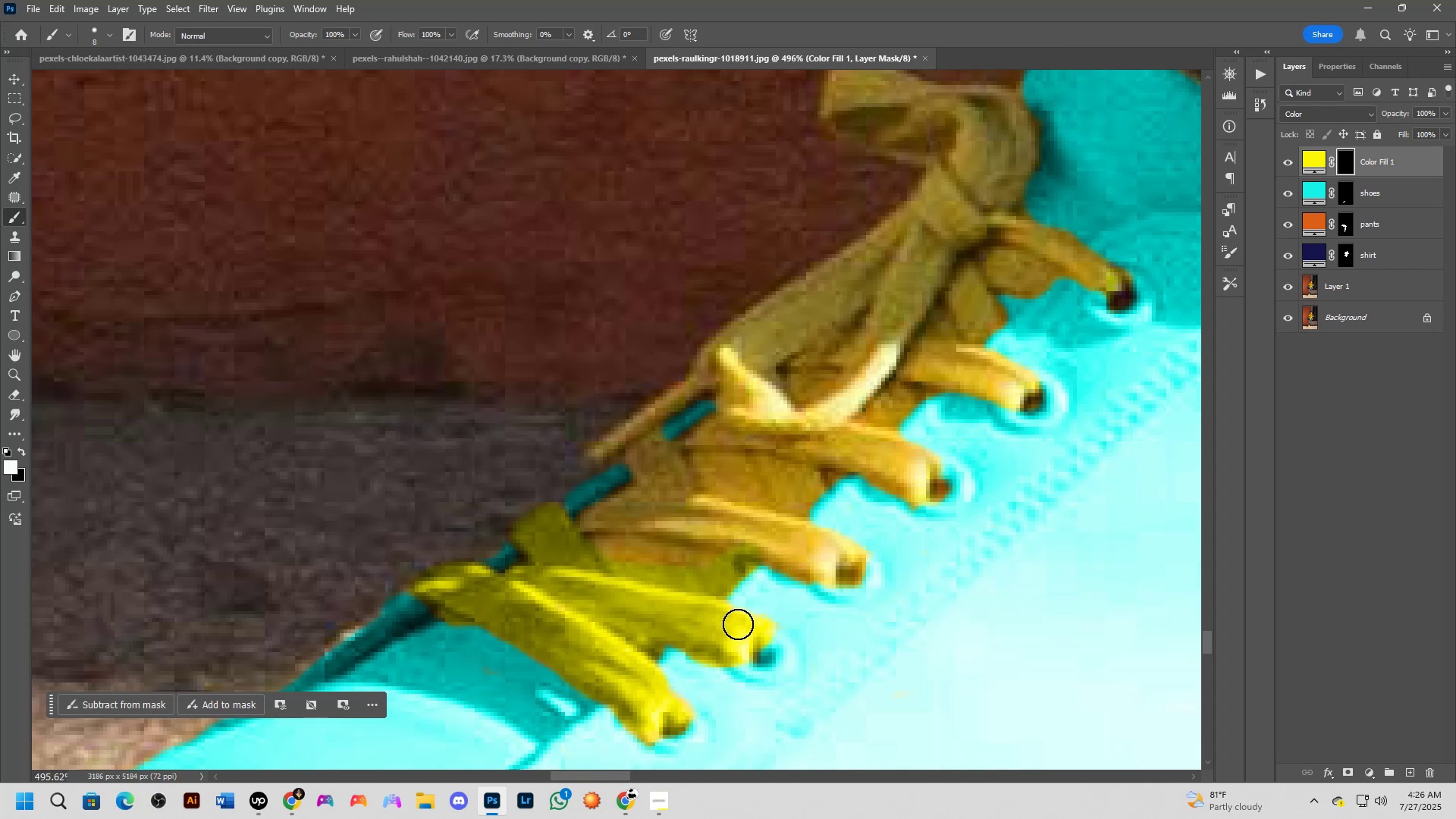 
double_click([727, 623])
 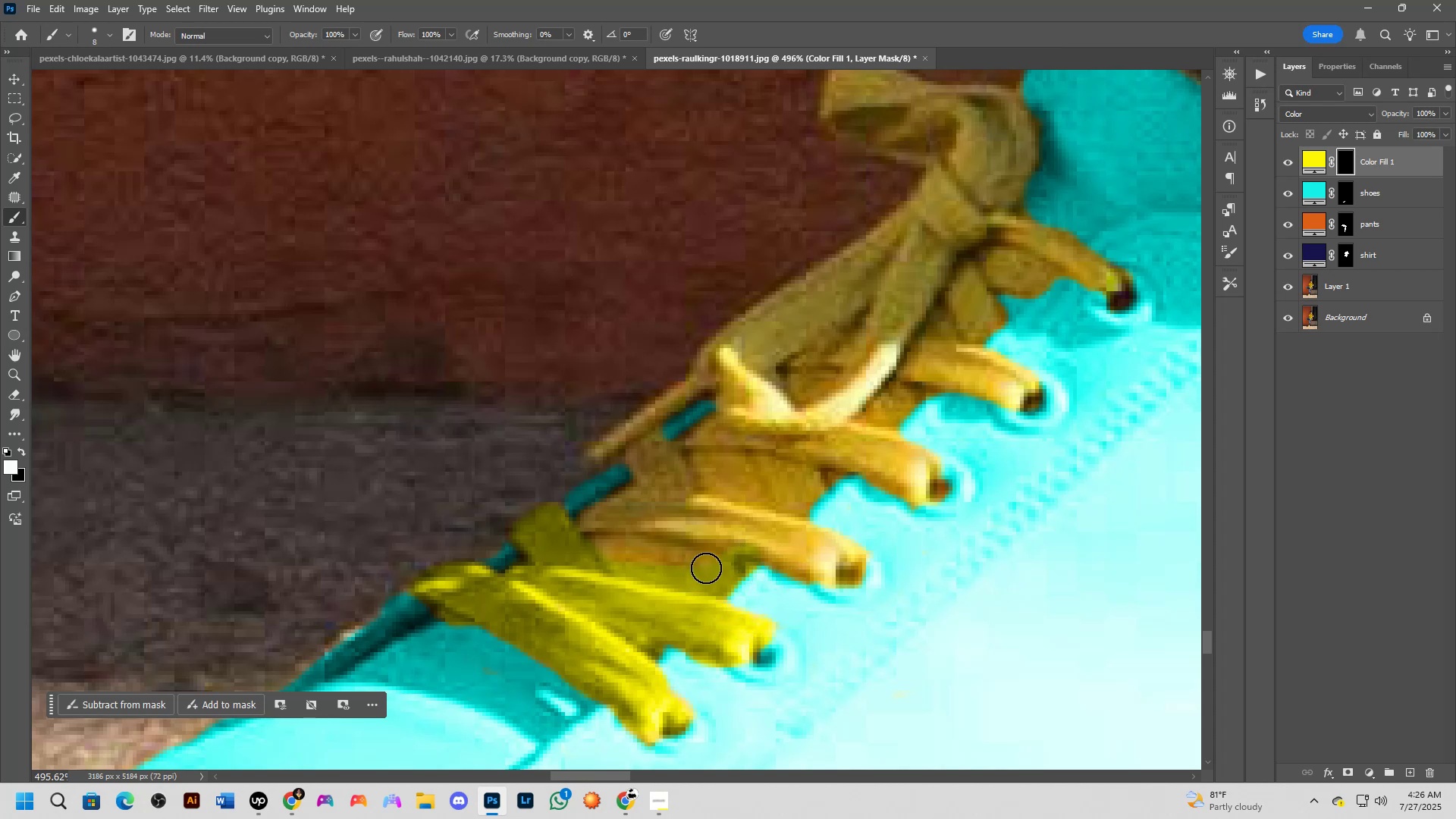 
left_click_drag(start_coordinate=[708, 568], to_coordinate=[632, 500])
 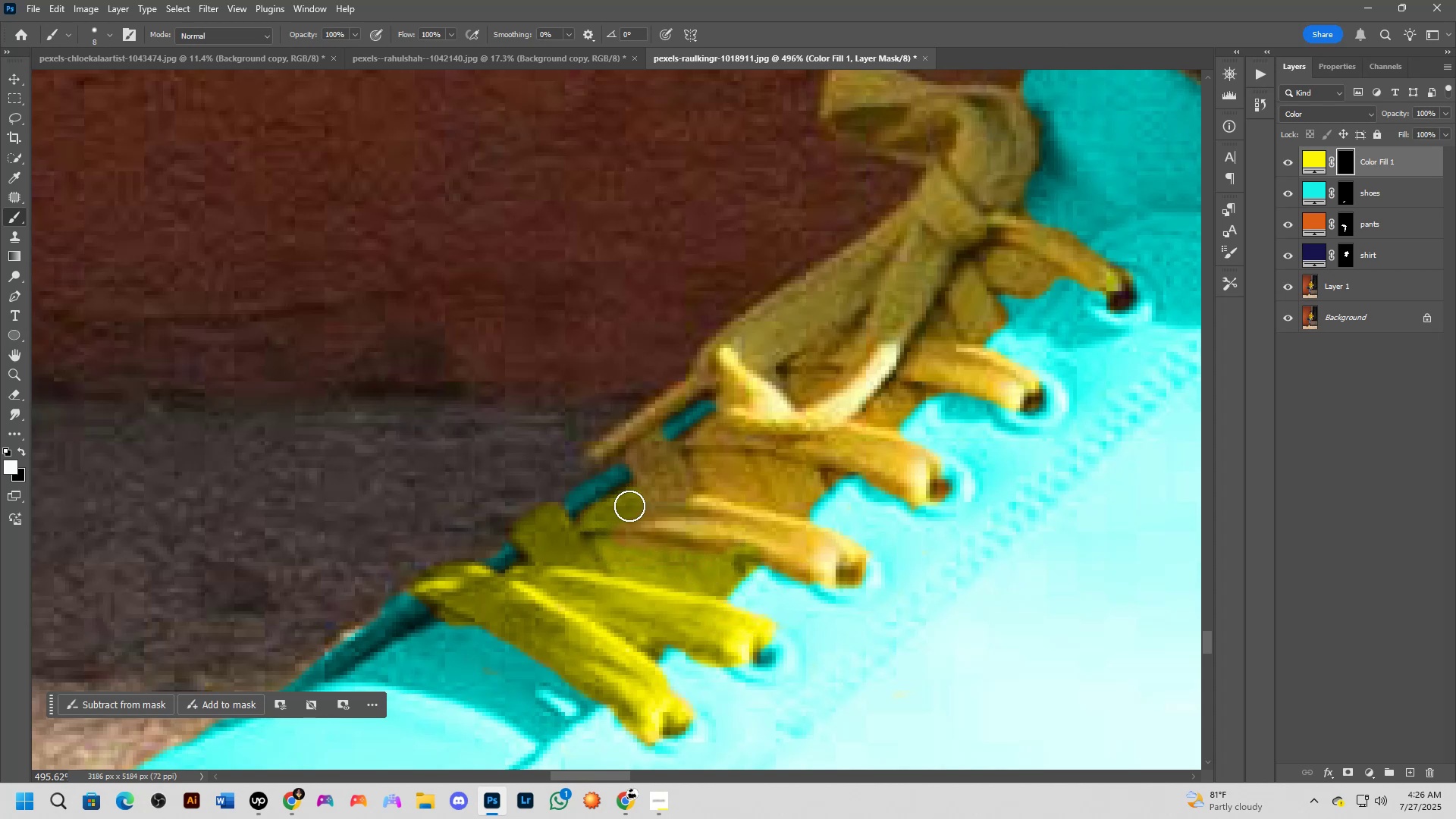 
left_click_drag(start_coordinate=[623, 515], to_coordinate=[747, 541])
 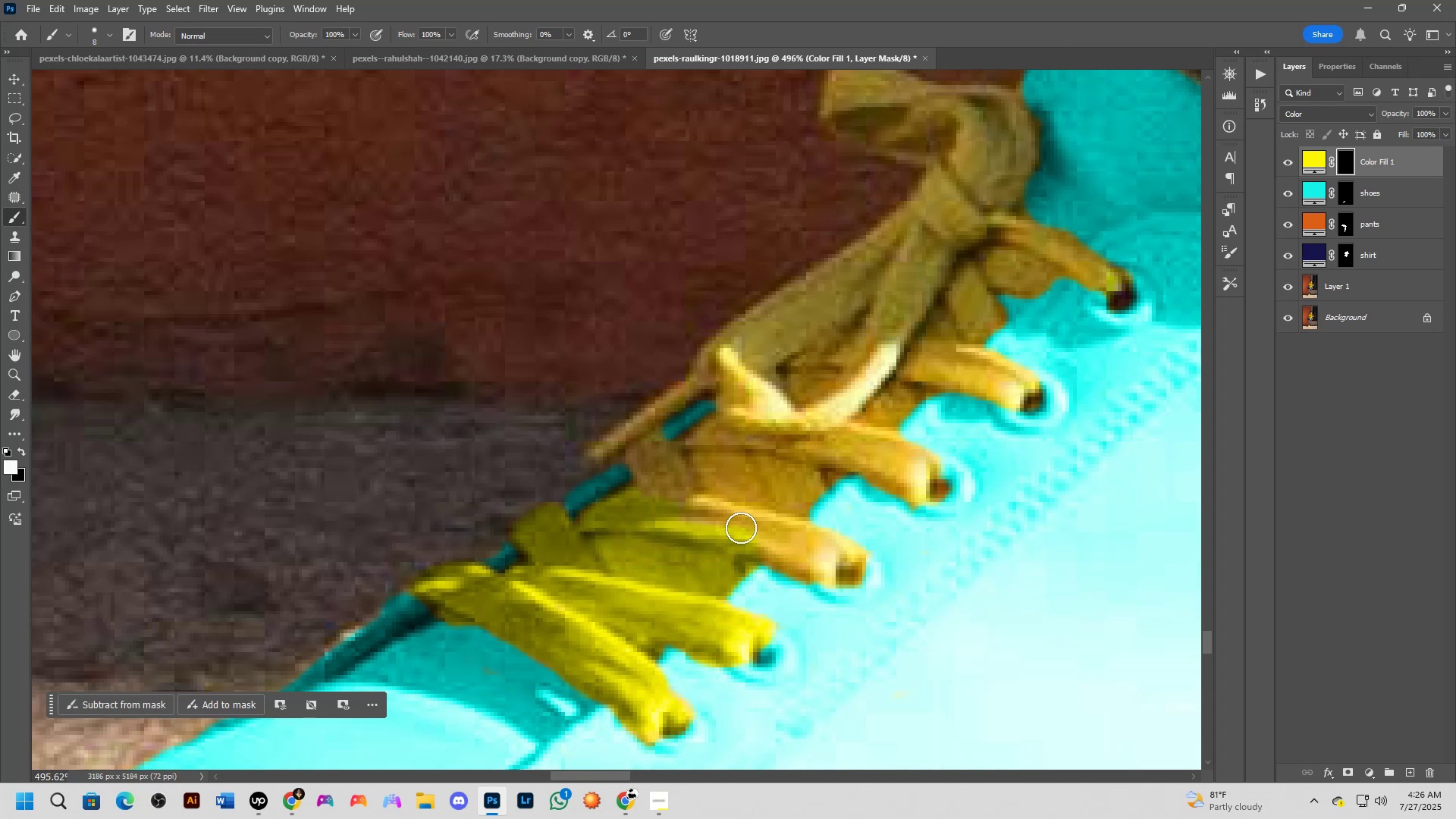 
hold_key(key=Space, duration=0.57)
 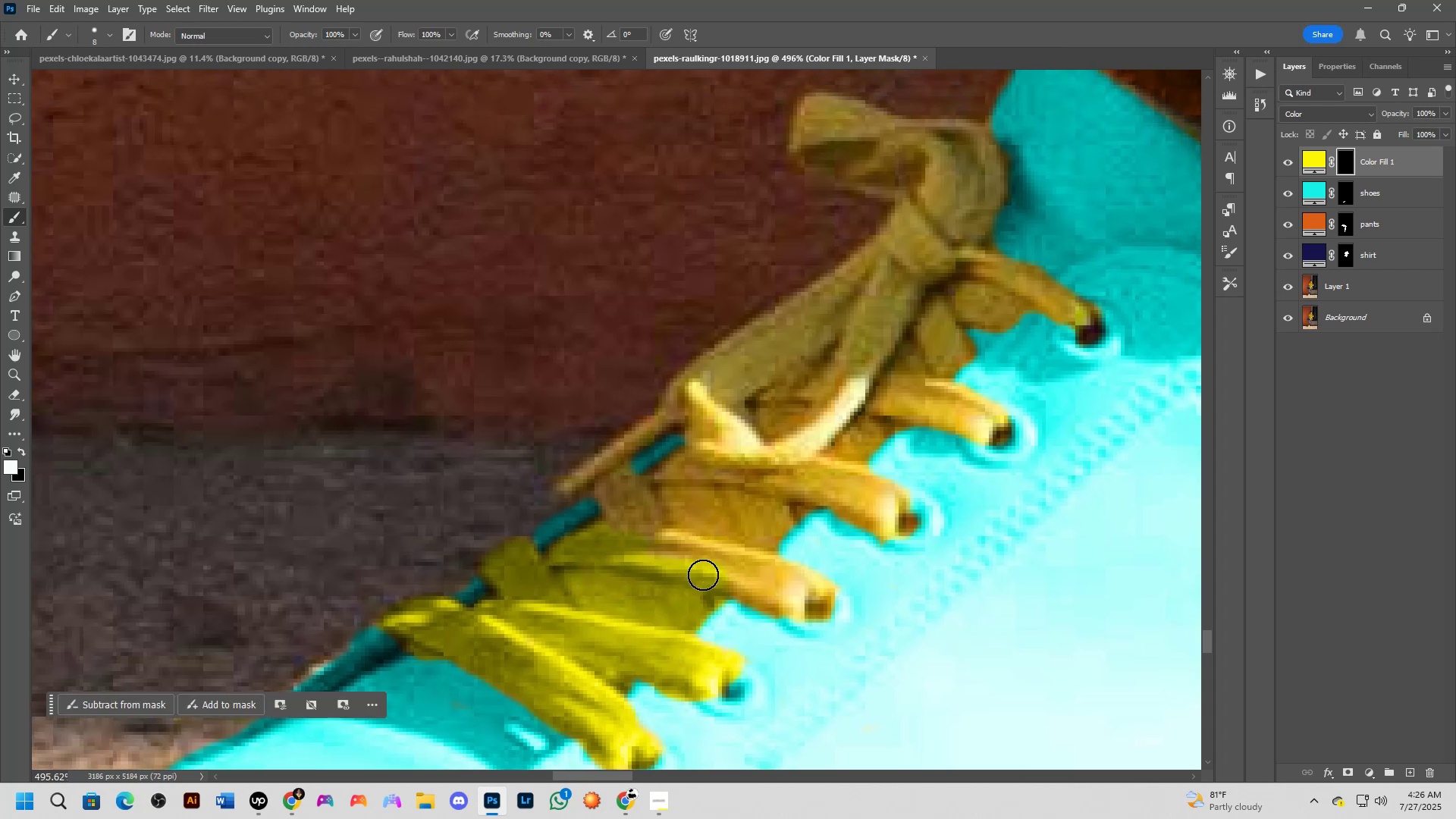 
left_click_drag(start_coordinate=[748, 487], to_coordinate=[717, 521])
 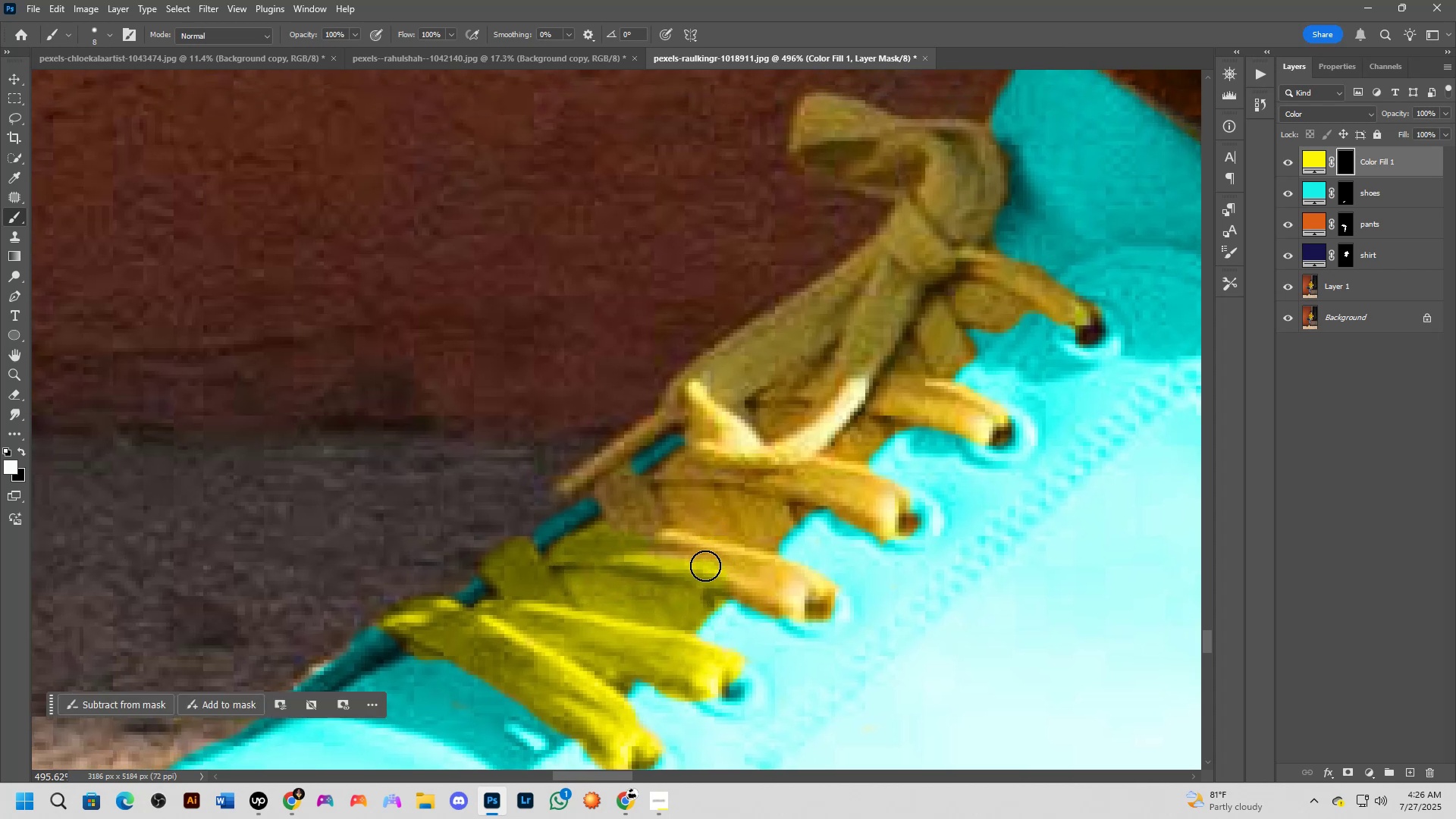 
left_click_drag(start_coordinate=[699, 573], to_coordinate=[767, 596])
 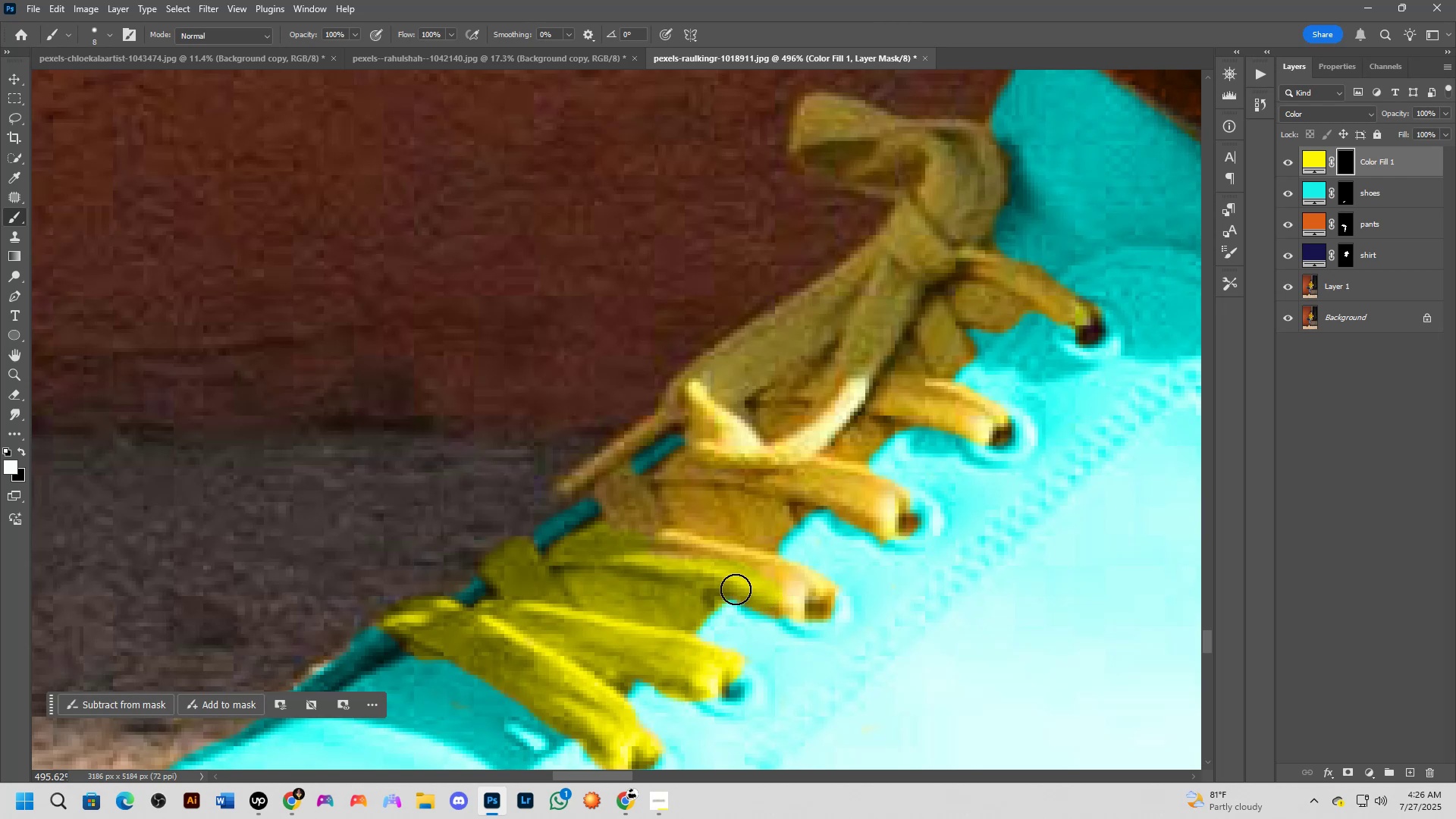 
left_click_drag(start_coordinate=[737, 591], to_coordinate=[792, 598])
 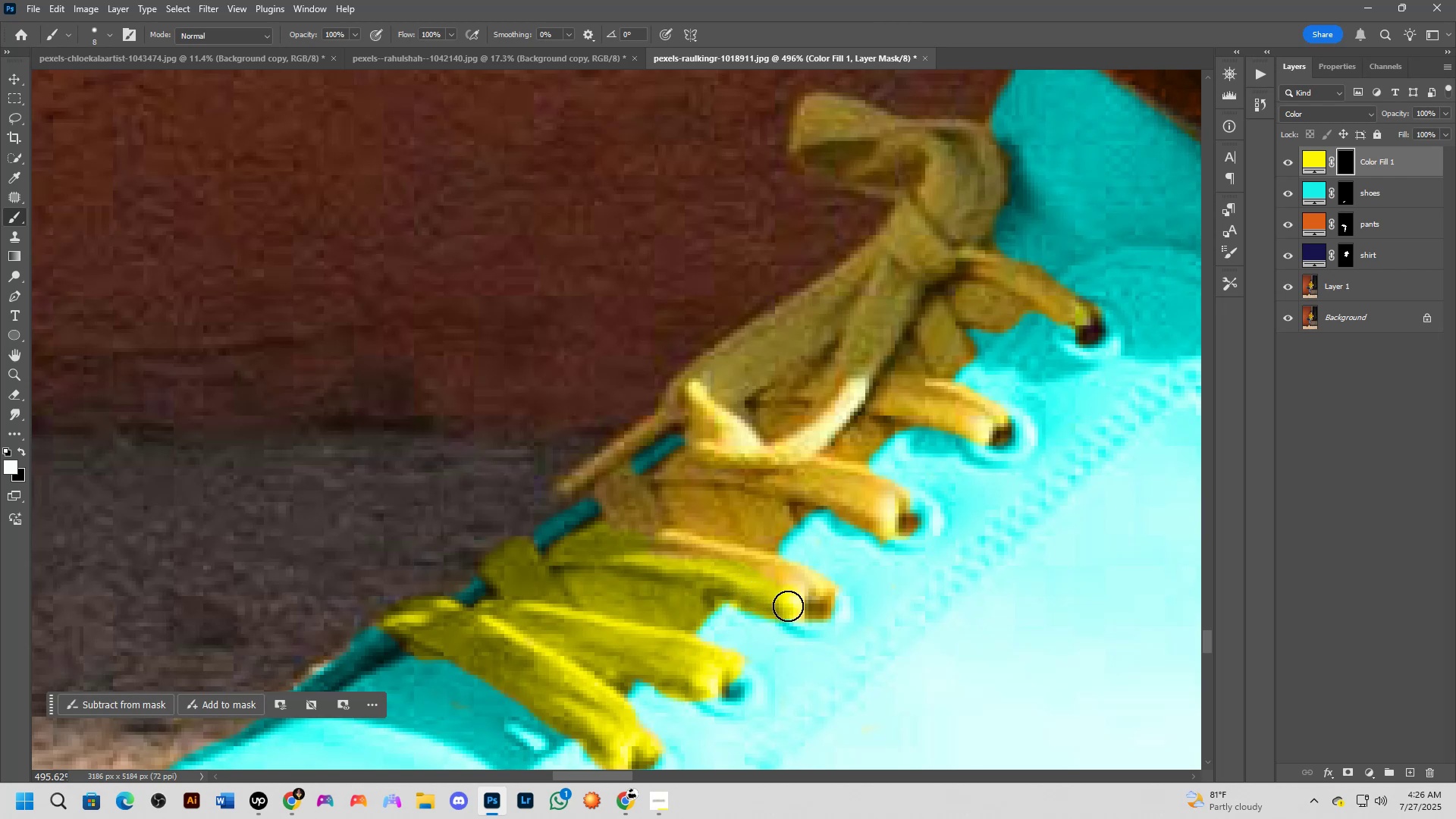 
left_click_drag(start_coordinate=[788, 608], to_coordinate=[816, 590])
 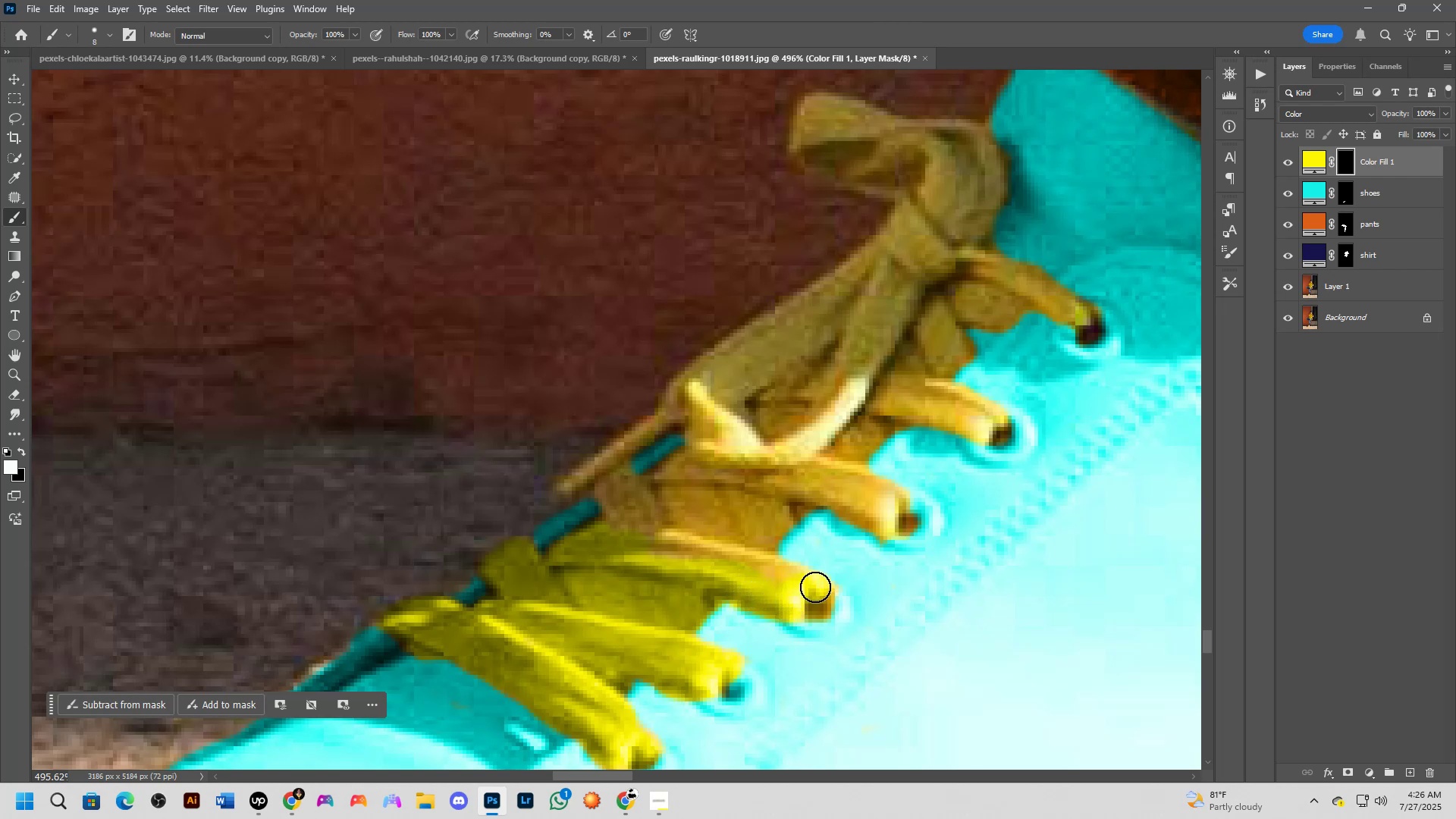 
left_click_drag(start_coordinate=[815, 587], to_coordinate=[756, 565])
 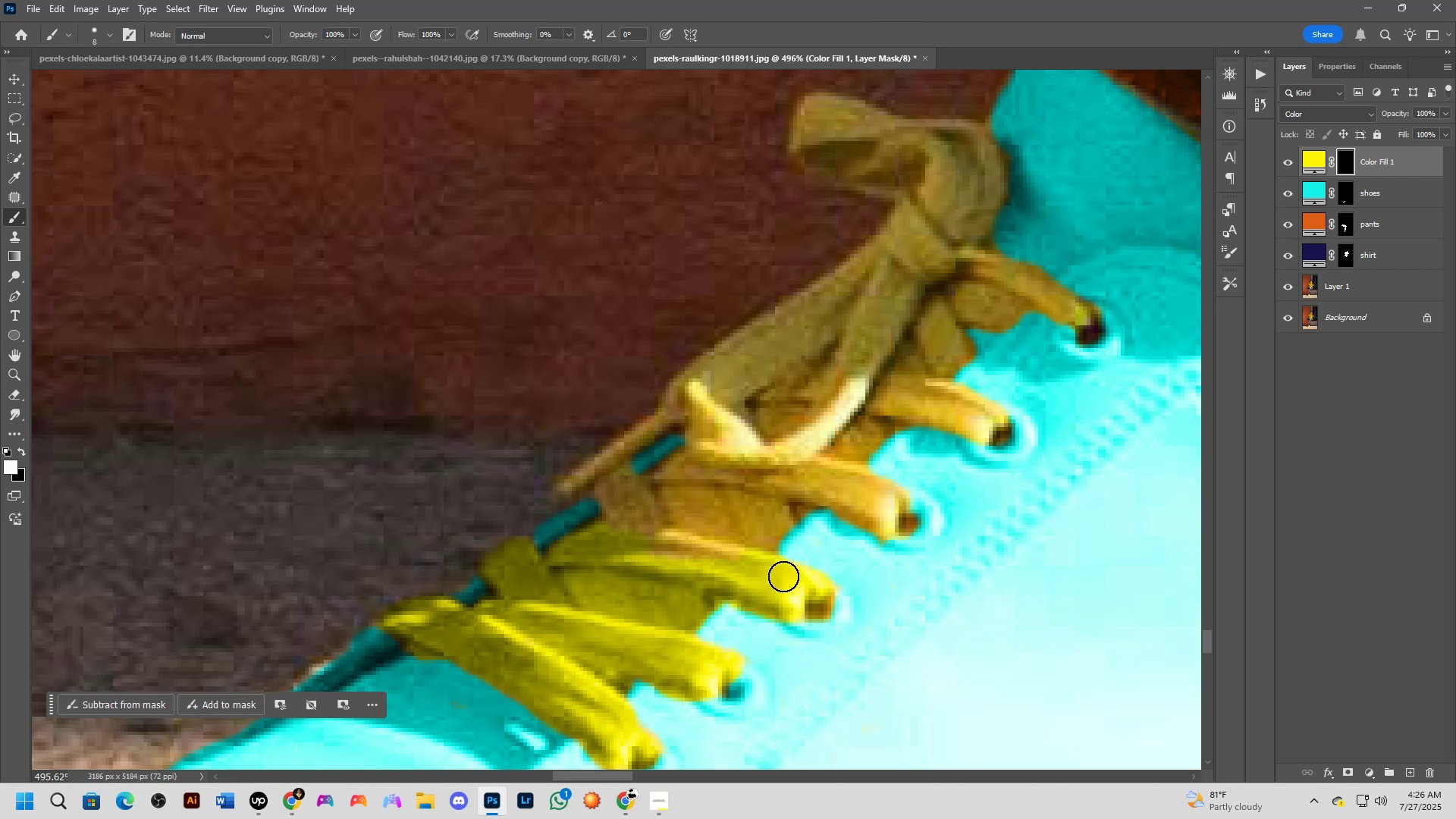 
left_click_drag(start_coordinate=[792, 579], to_coordinate=[811, 582])
 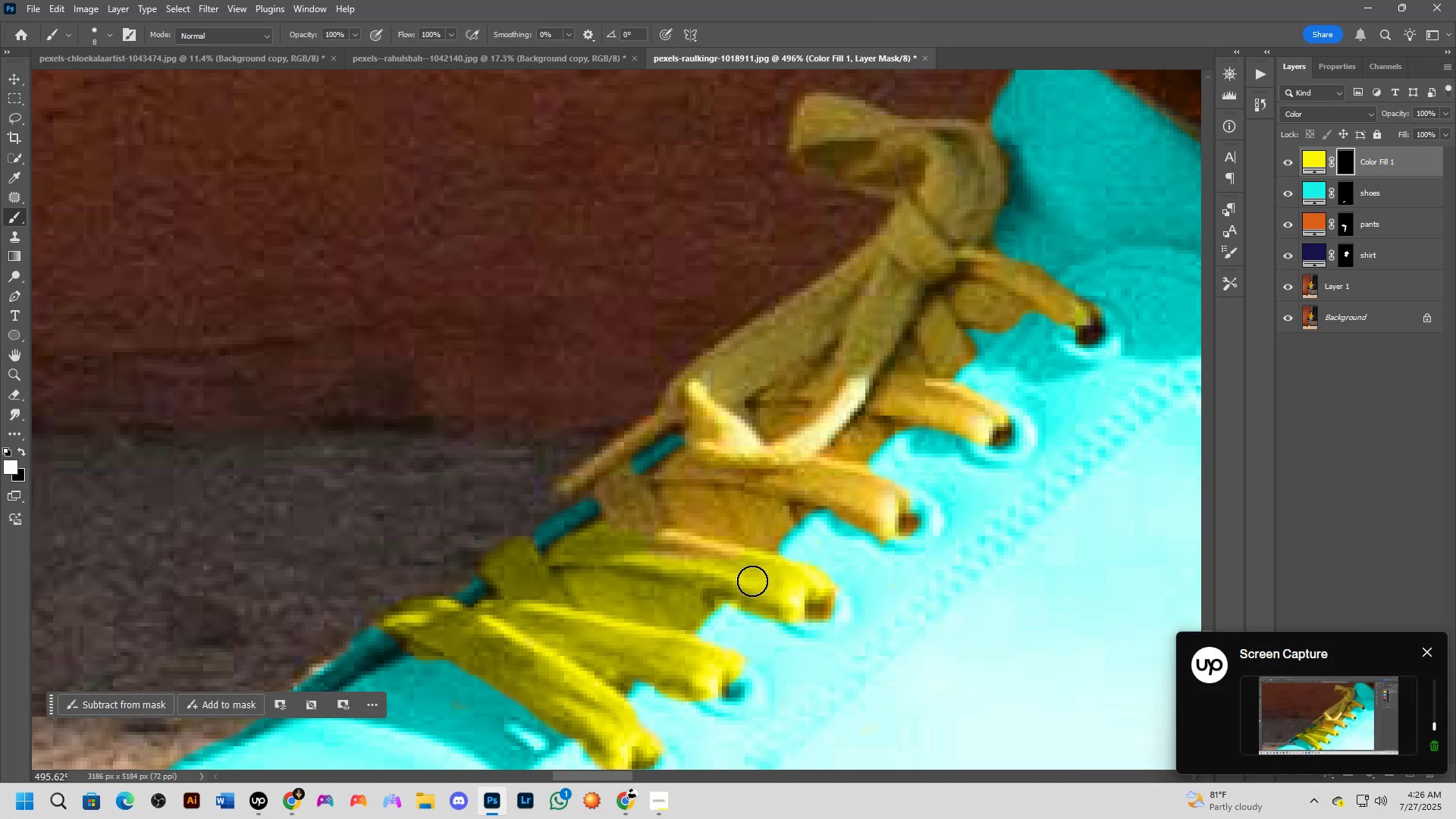 
left_click_drag(start_coordinate=[739, 560], to_coordinate=[652, 544])
 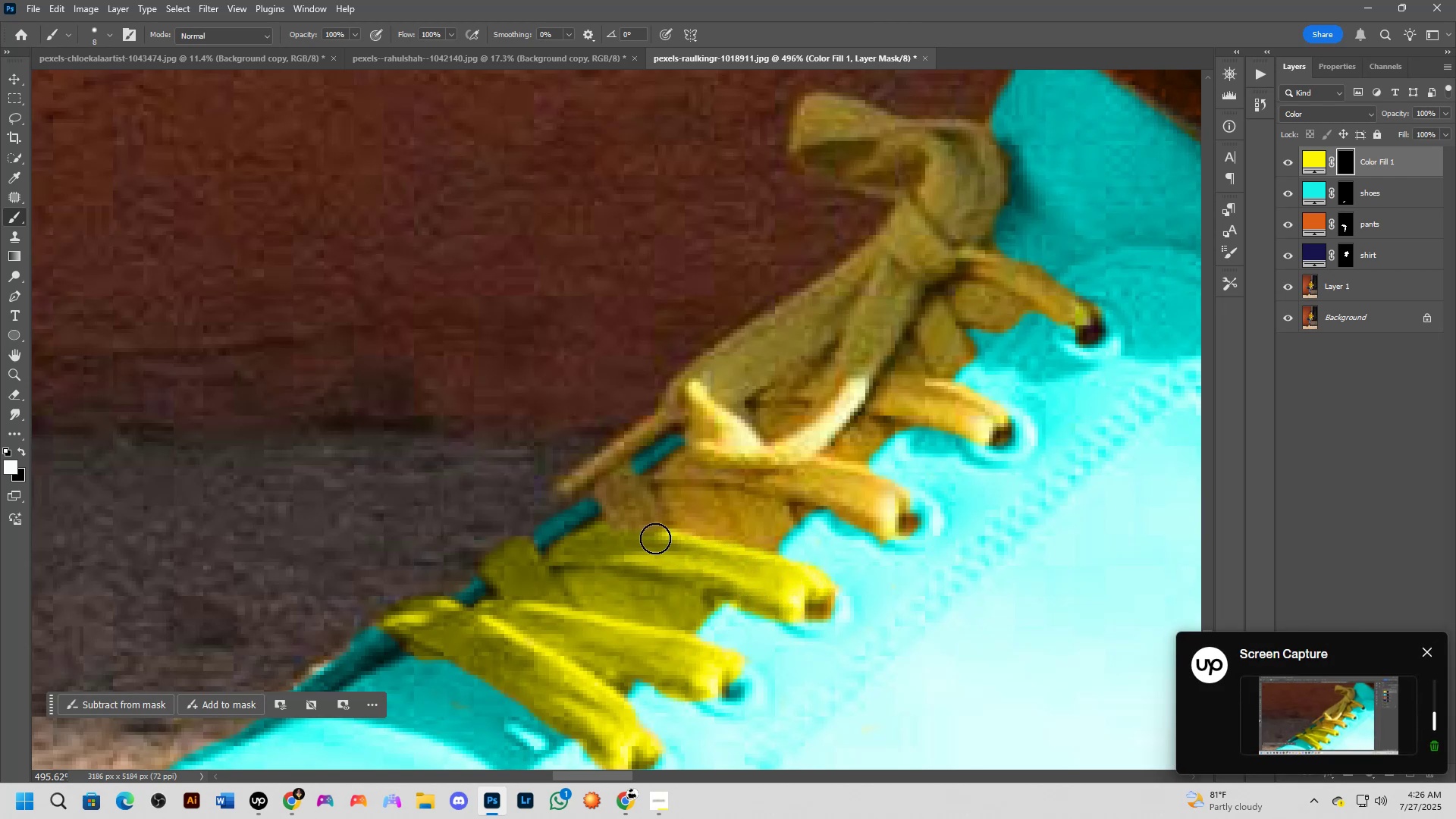 
hold_key(key=Space, duration=0.62)
 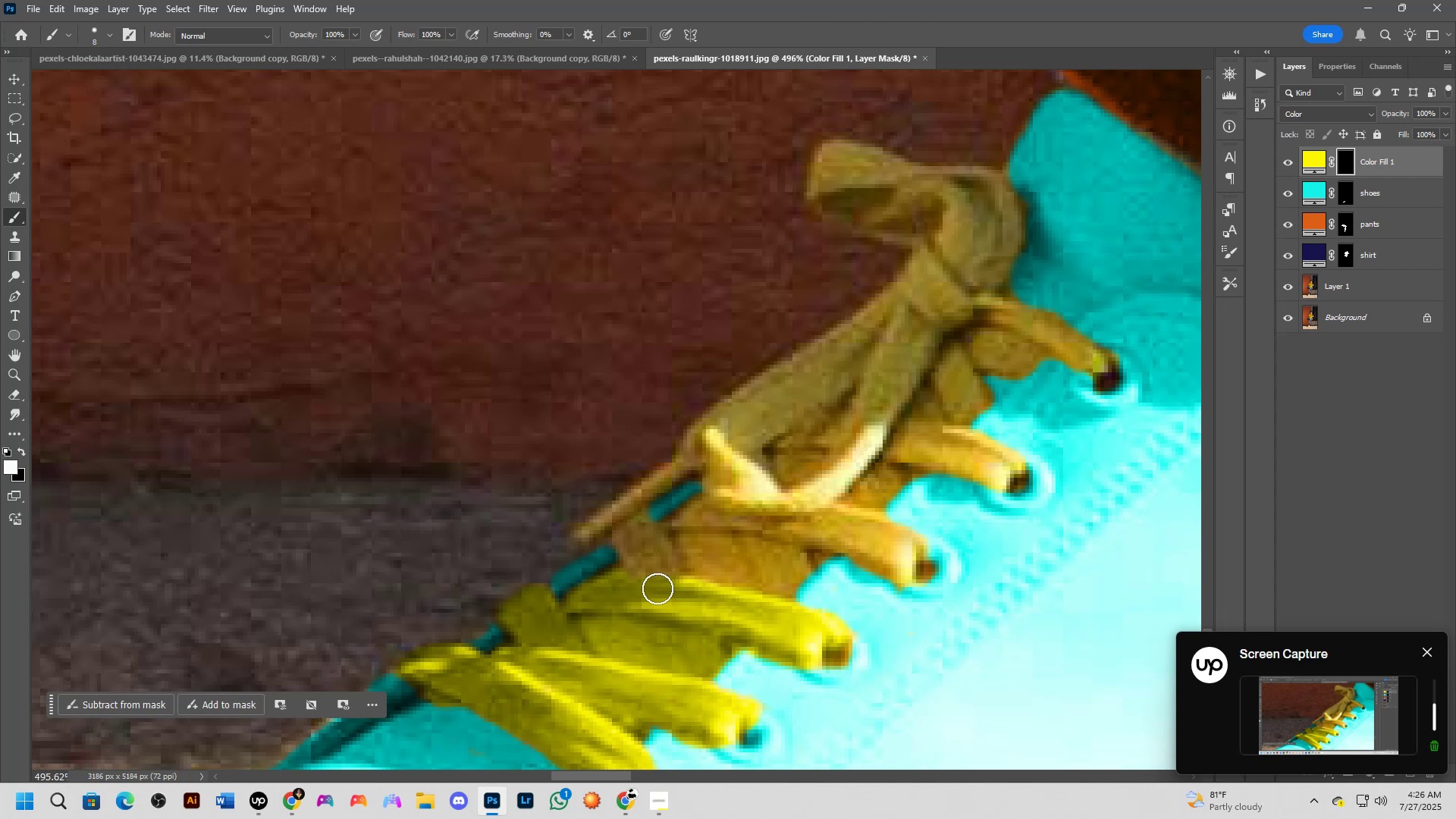 
left_click_drag(start_coordinate=[682, 504], to_coordinate=[700, 551])
 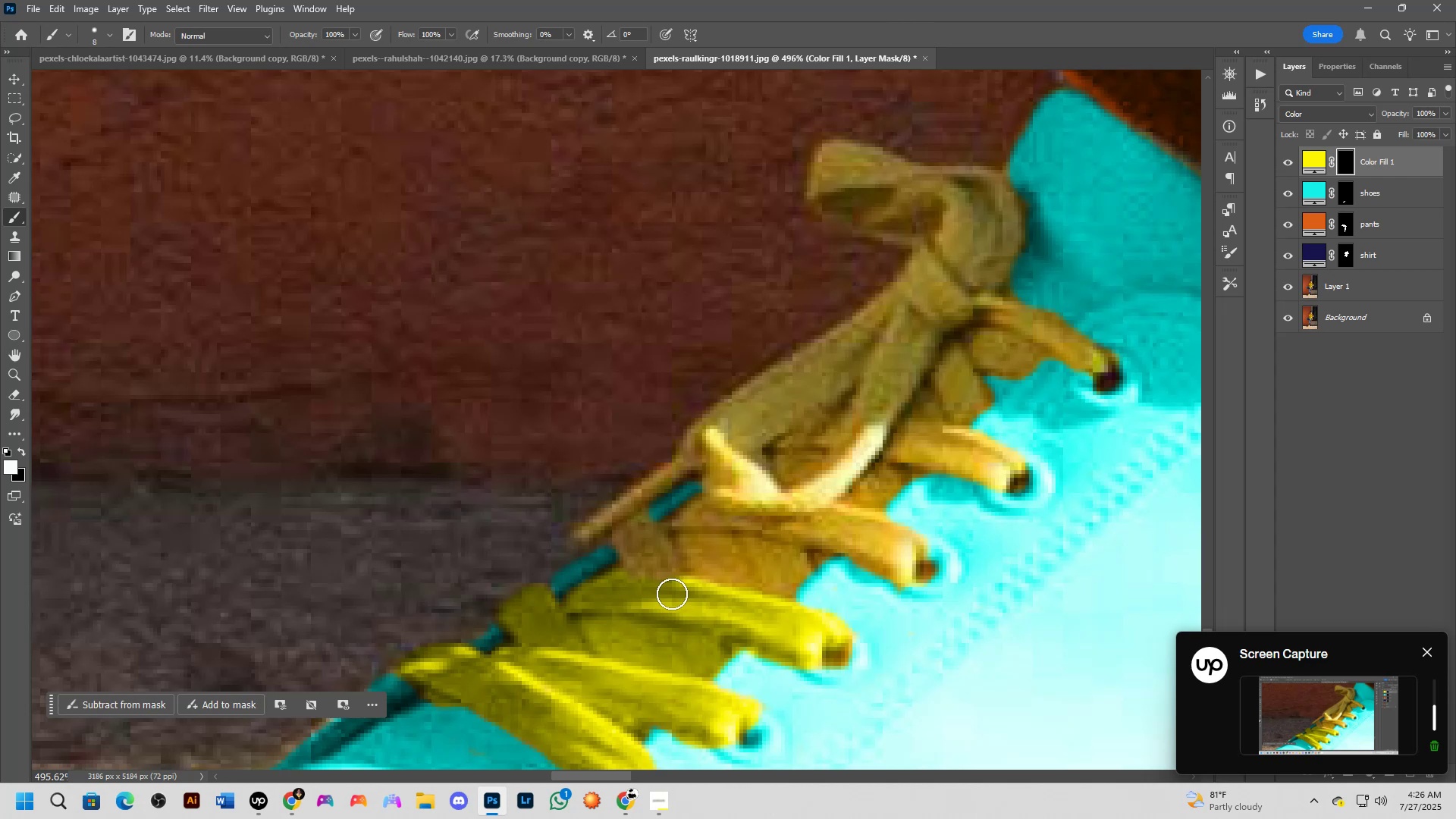 
left_click_drag(start_coordinate=[663, 592], to_coordinate=[677, 570])
 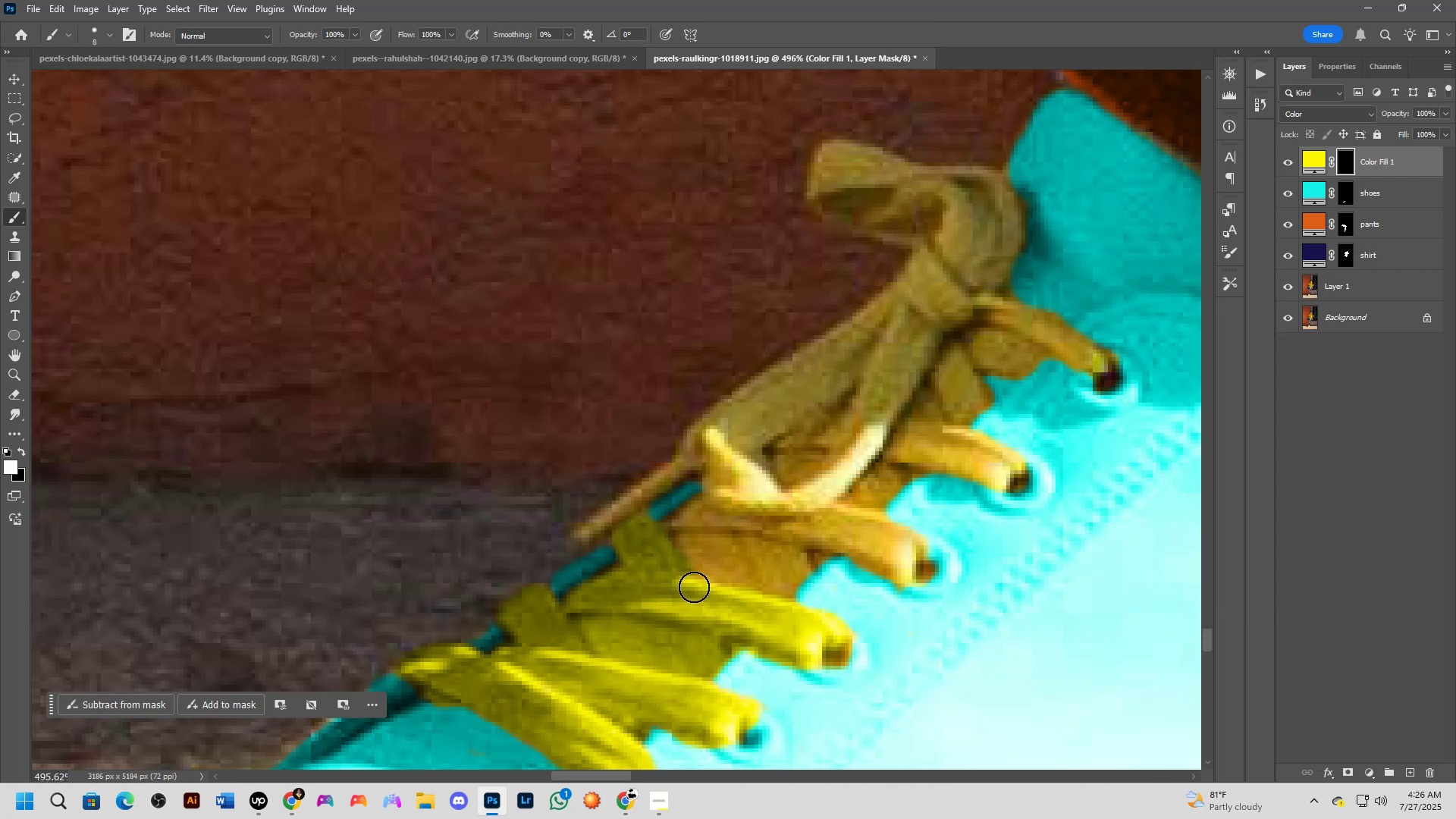 
left_click_drag(start_coordinate=[677, 565], to_coordinate=[792, 566])
 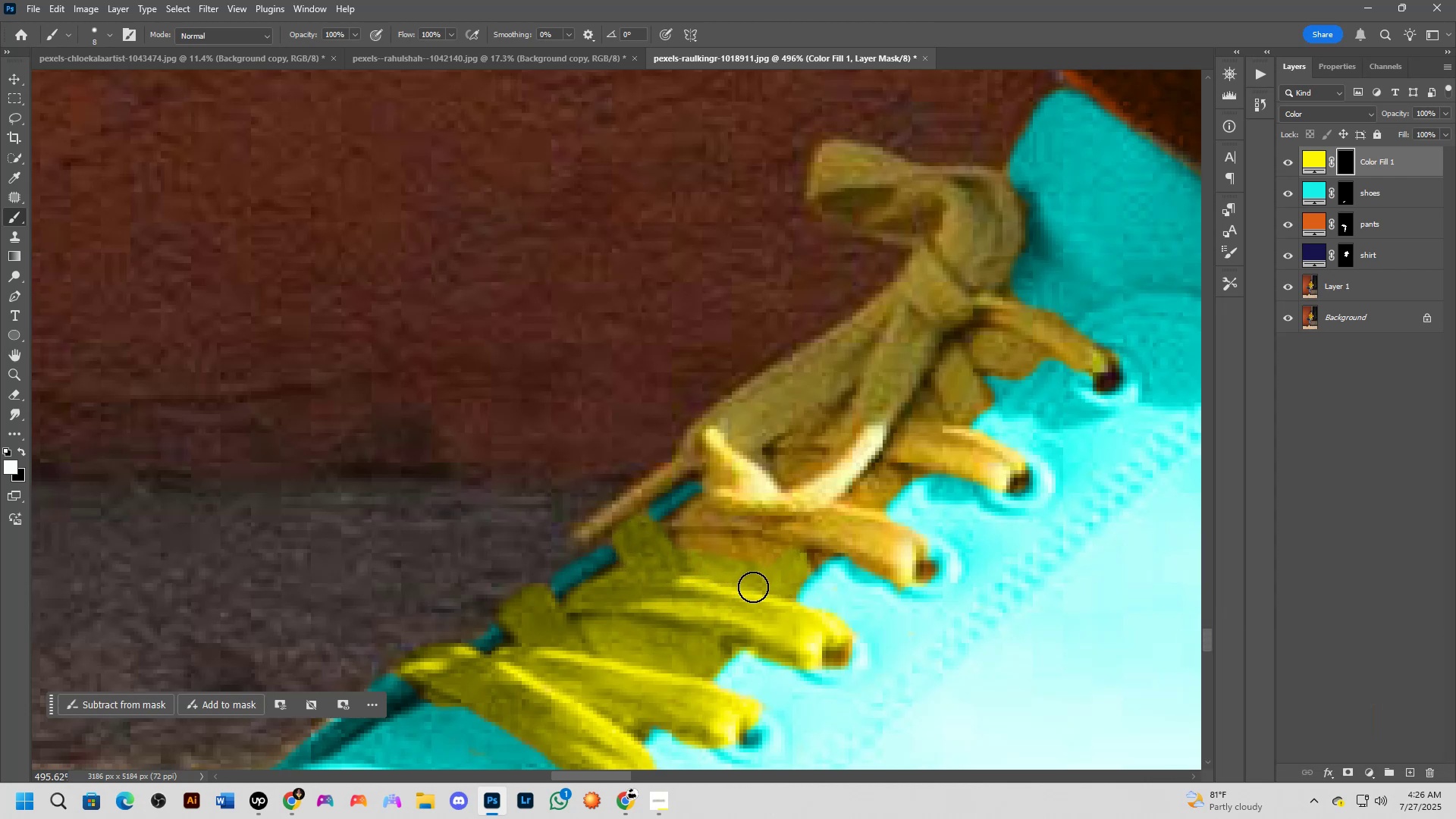 
hold_key(key=Space, duration=1.53)
 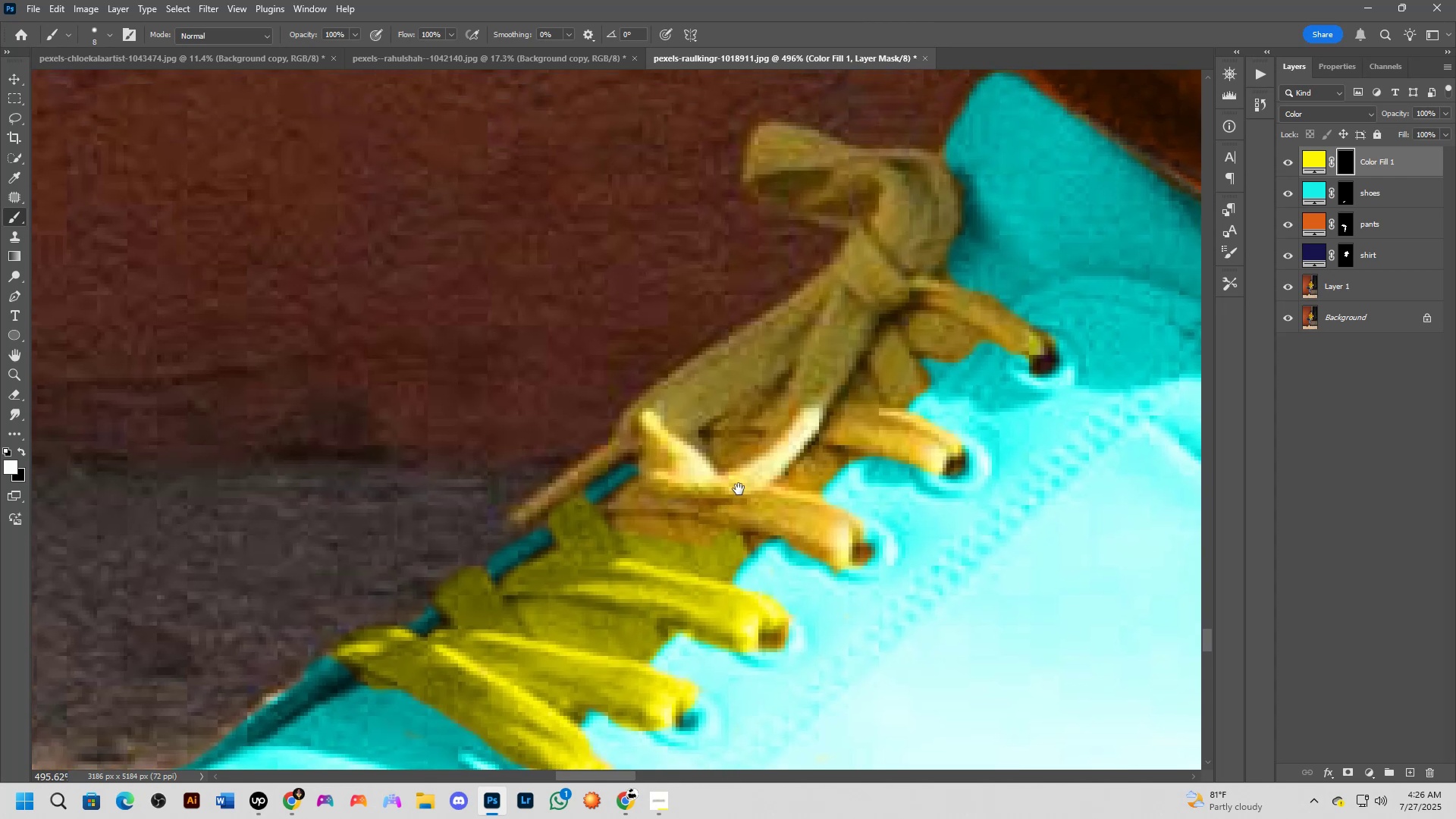 
left_click_drag(start_coordinate=[802, 505], to_coordinate=[772, 474])
 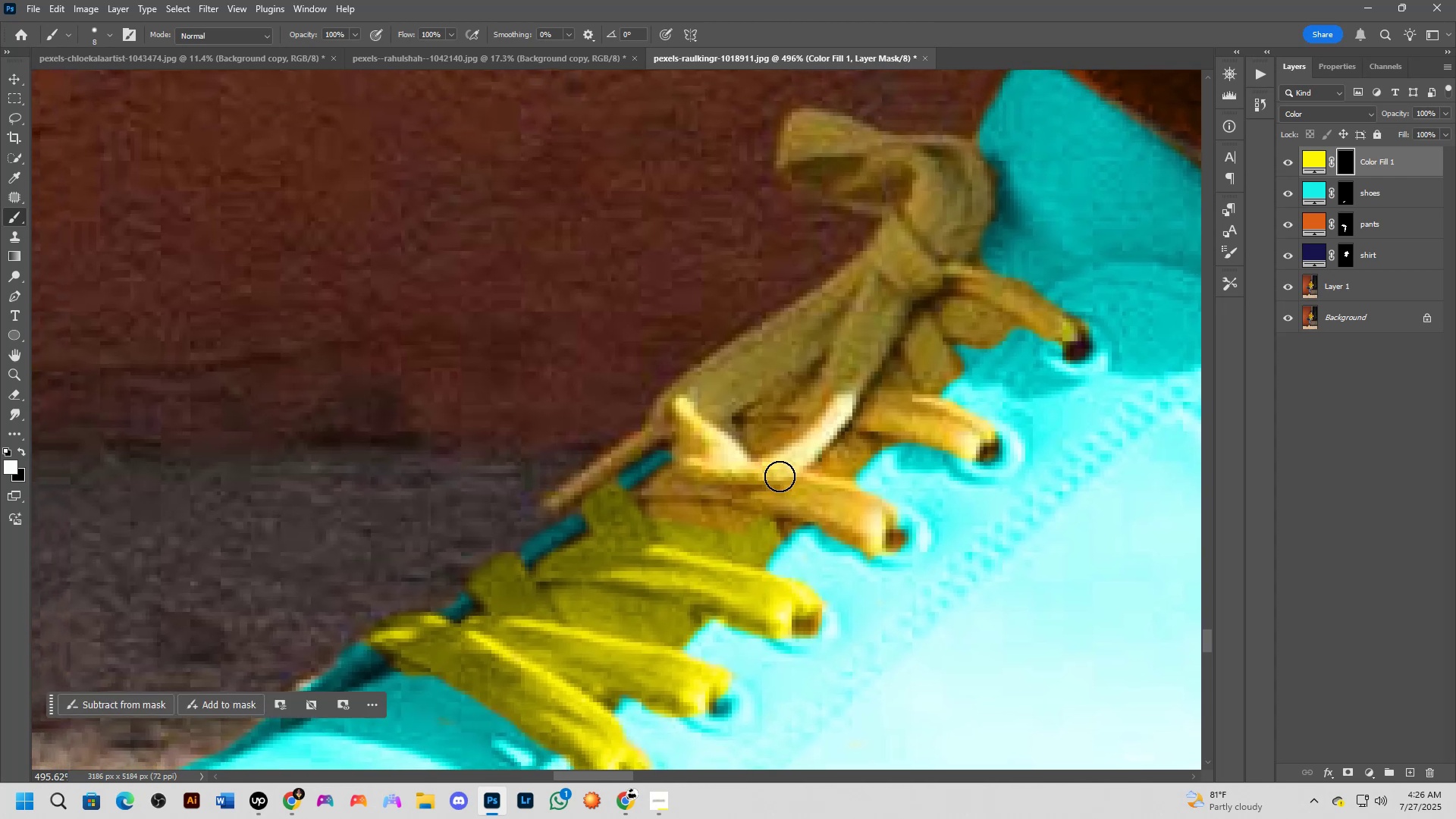 
hold_key(key=Space, duration=1.32)
 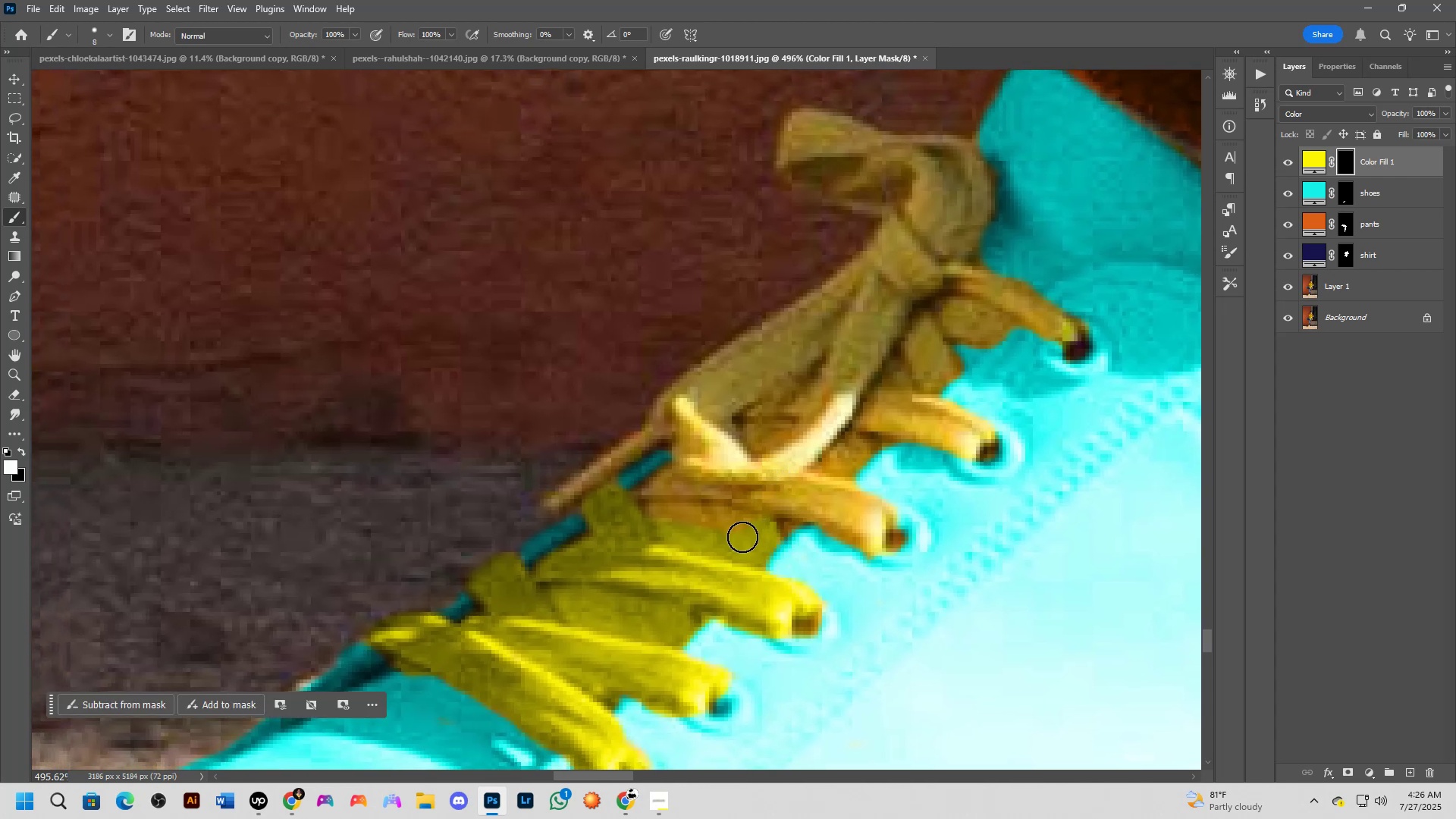 
wait(7.42)
 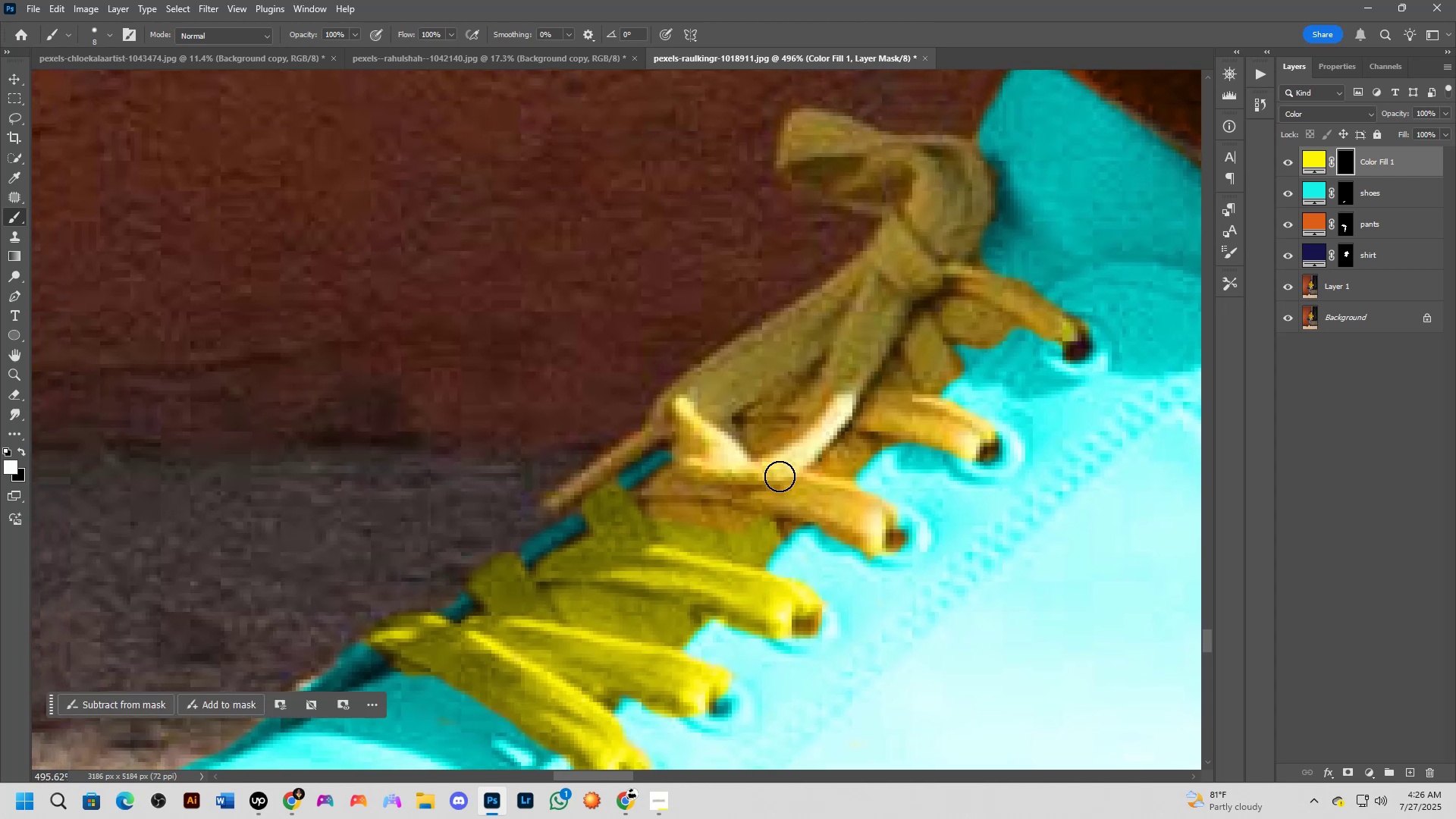 
key(X)
 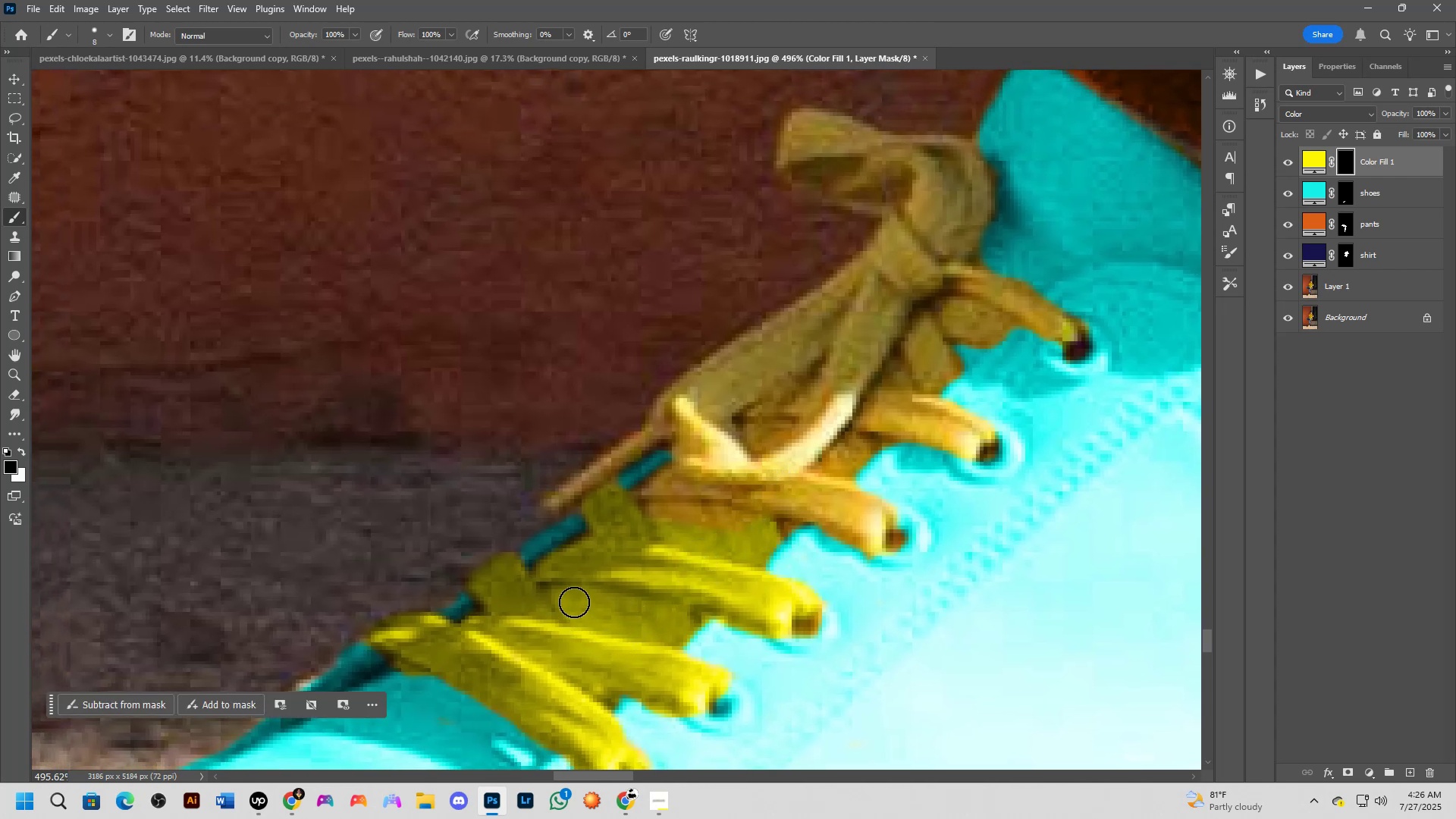 
left_click([564, 601])
 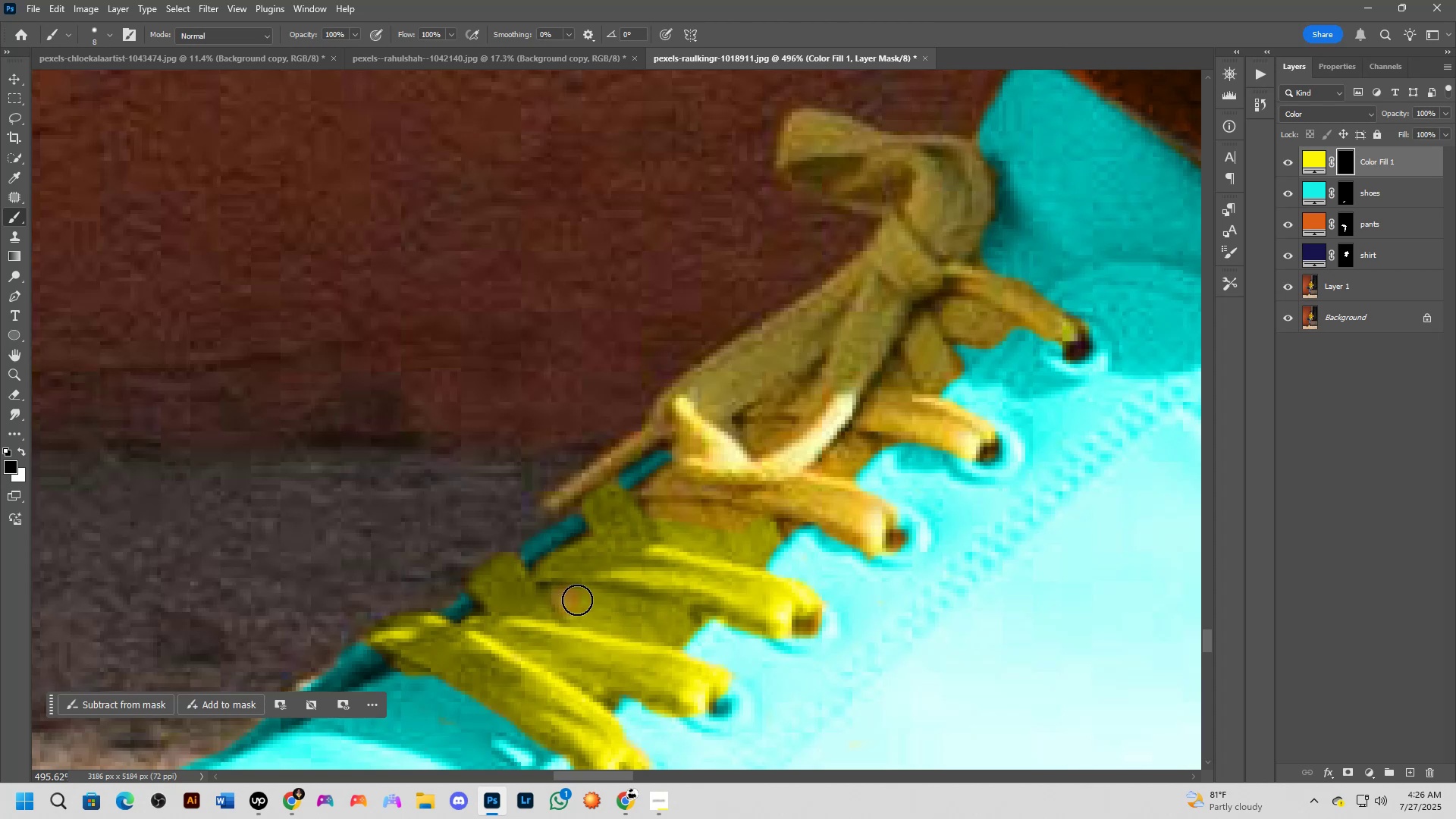 
scroll: coordinate [590, 613], scroll_direction: none, amount: 0.0
 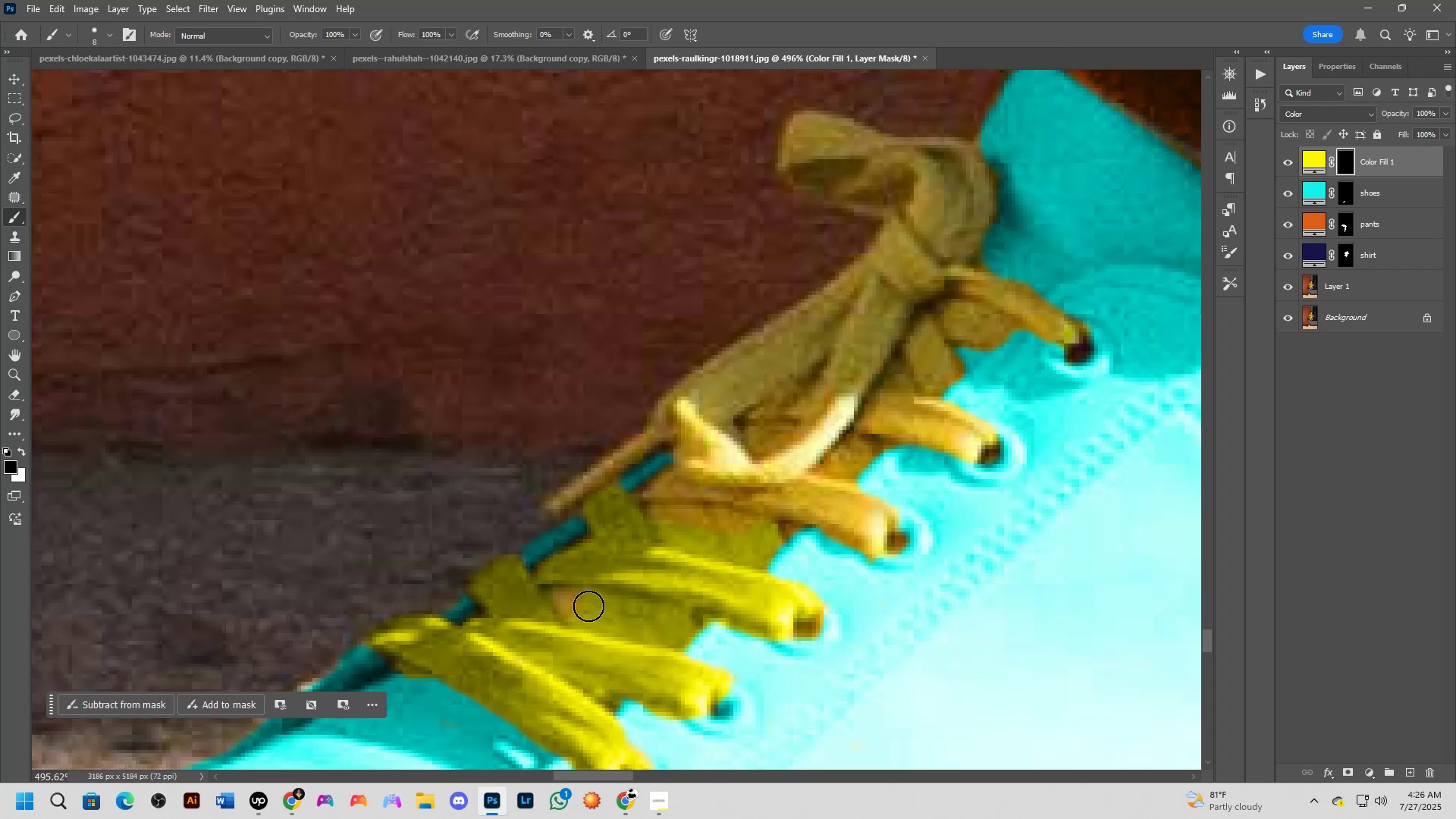 
left_click_drag(start_coordinate=[588, 606], to_coordinate=[651, 626])
 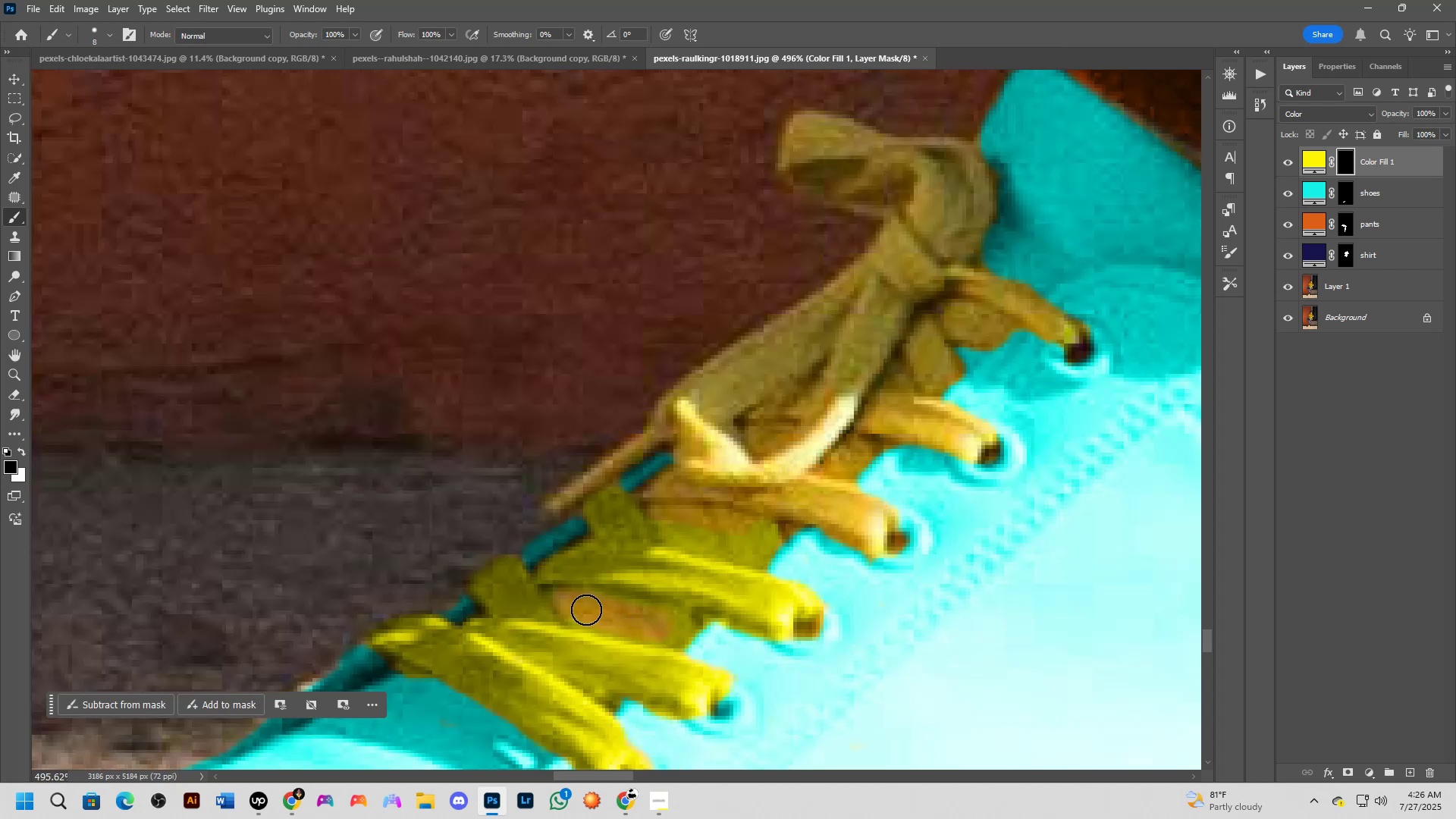 
left_click([586, 610])
 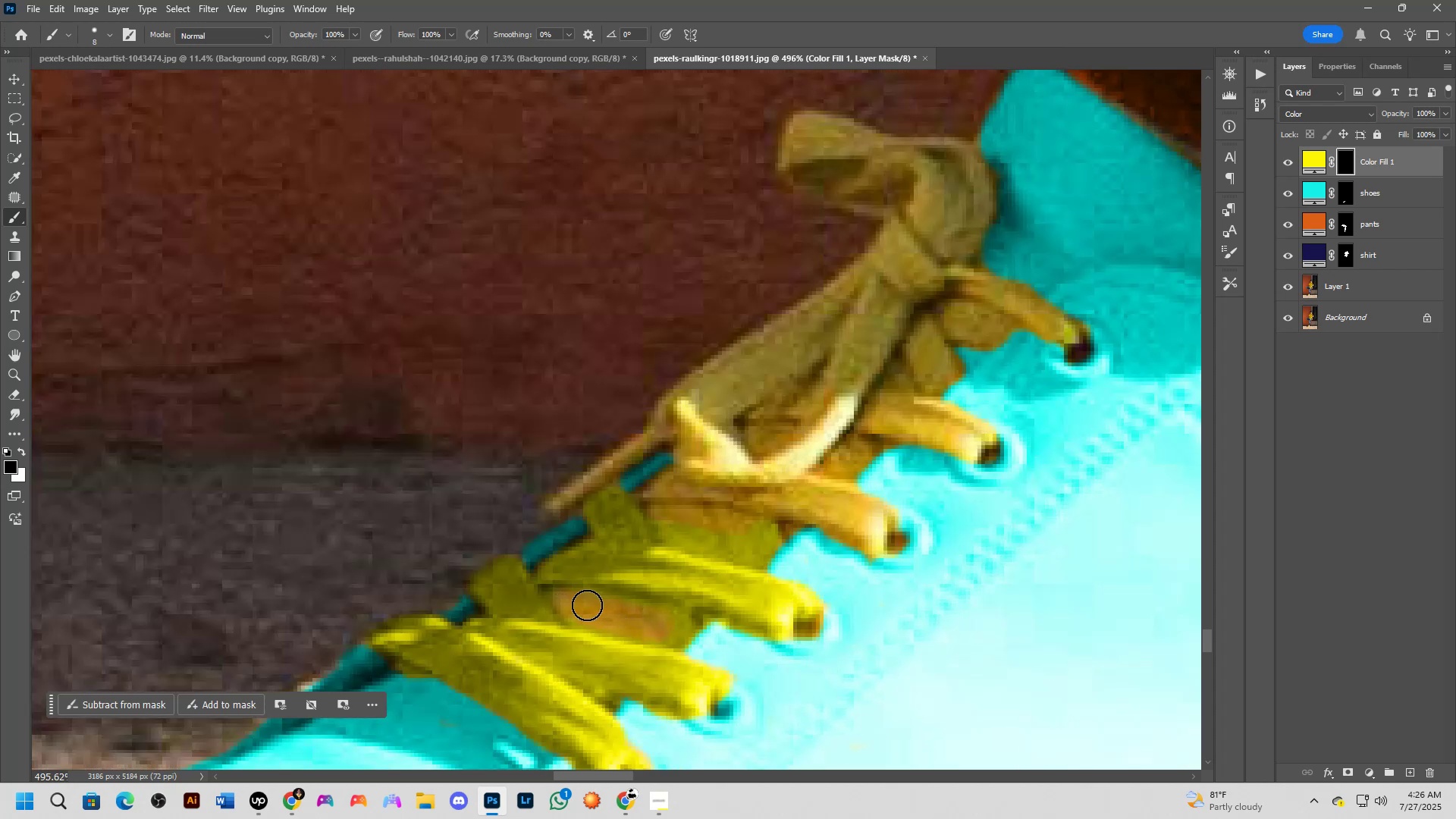 
left_click_drag(start_coordinate=[581, 614], to_coordinate=[655, 631])
 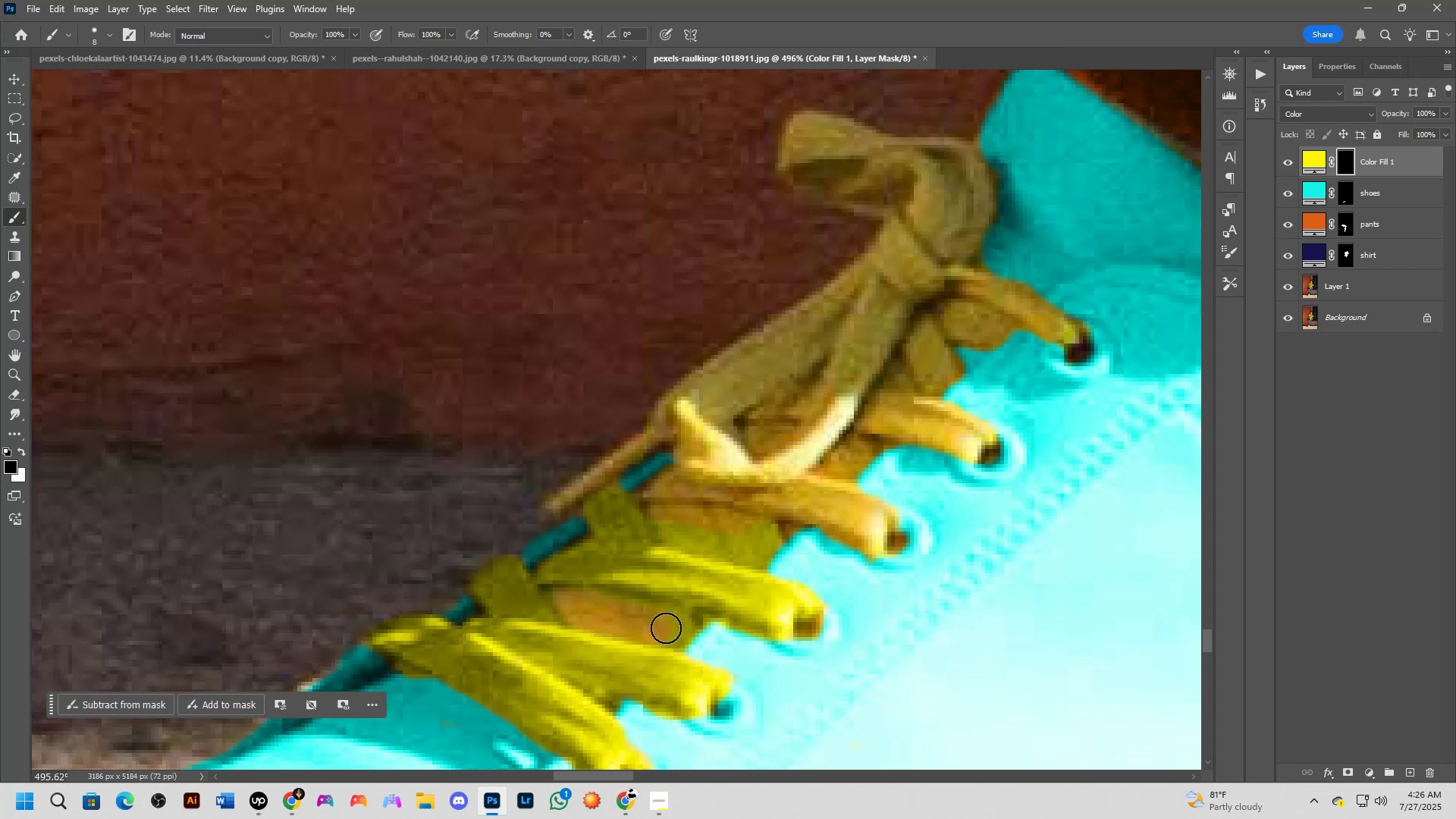 
left_click_drag(start_coordinate=[678, 629], to_coordinate=[682, 629])
 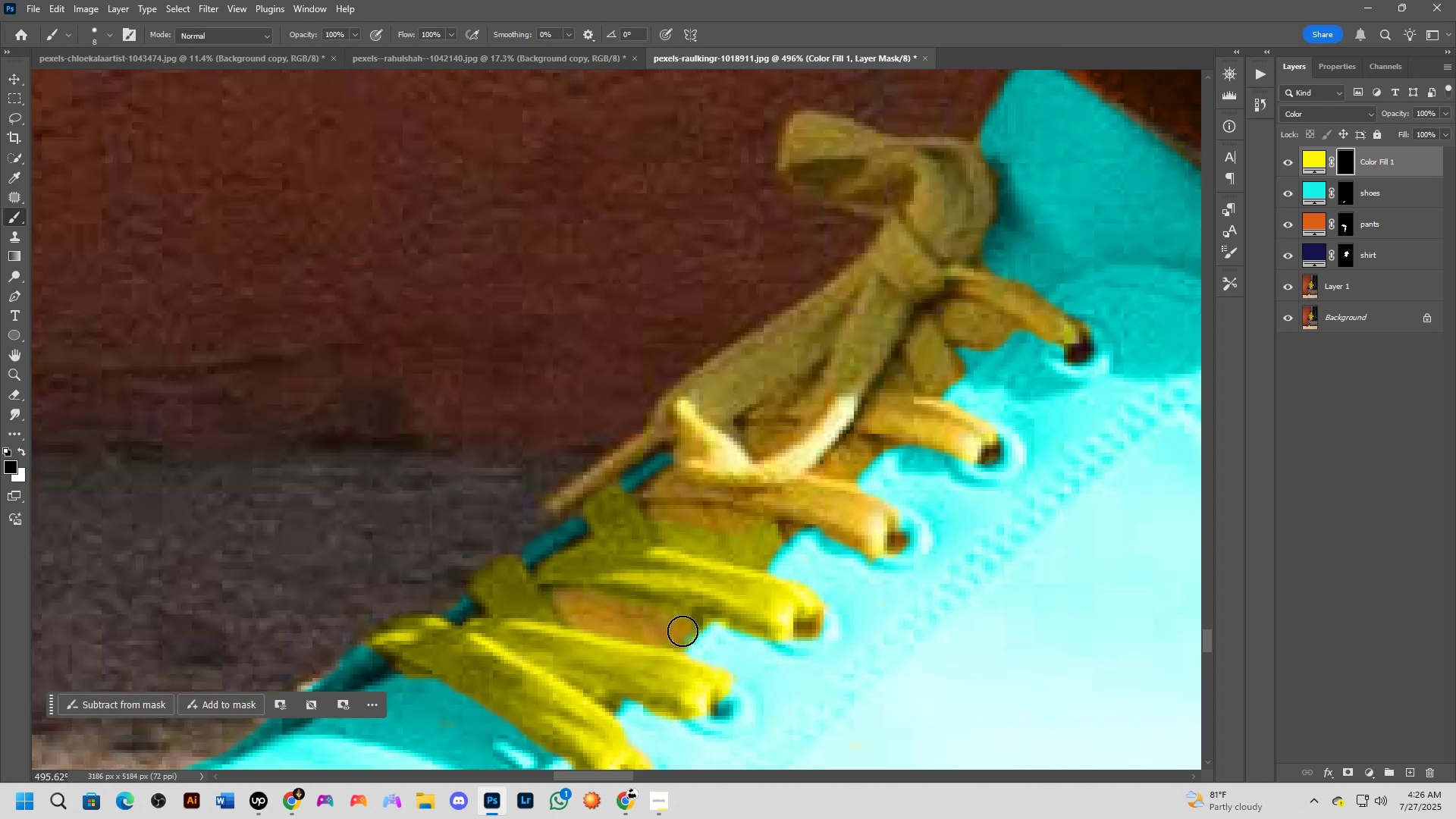 
left_click_drag(start_coordinate=[679, 635], to_coordinate=[671, 635])
 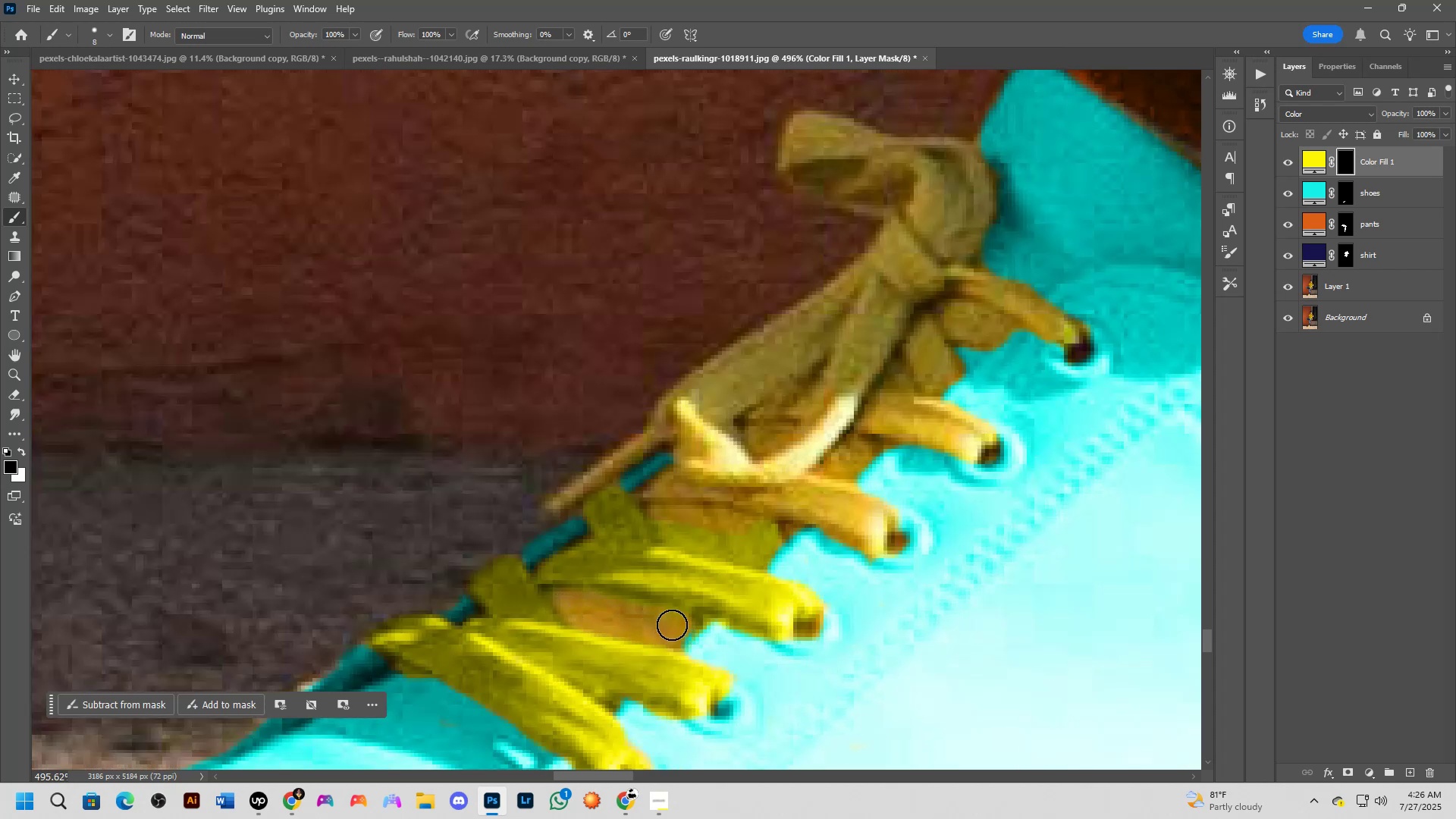 
left_click([672, 625])
 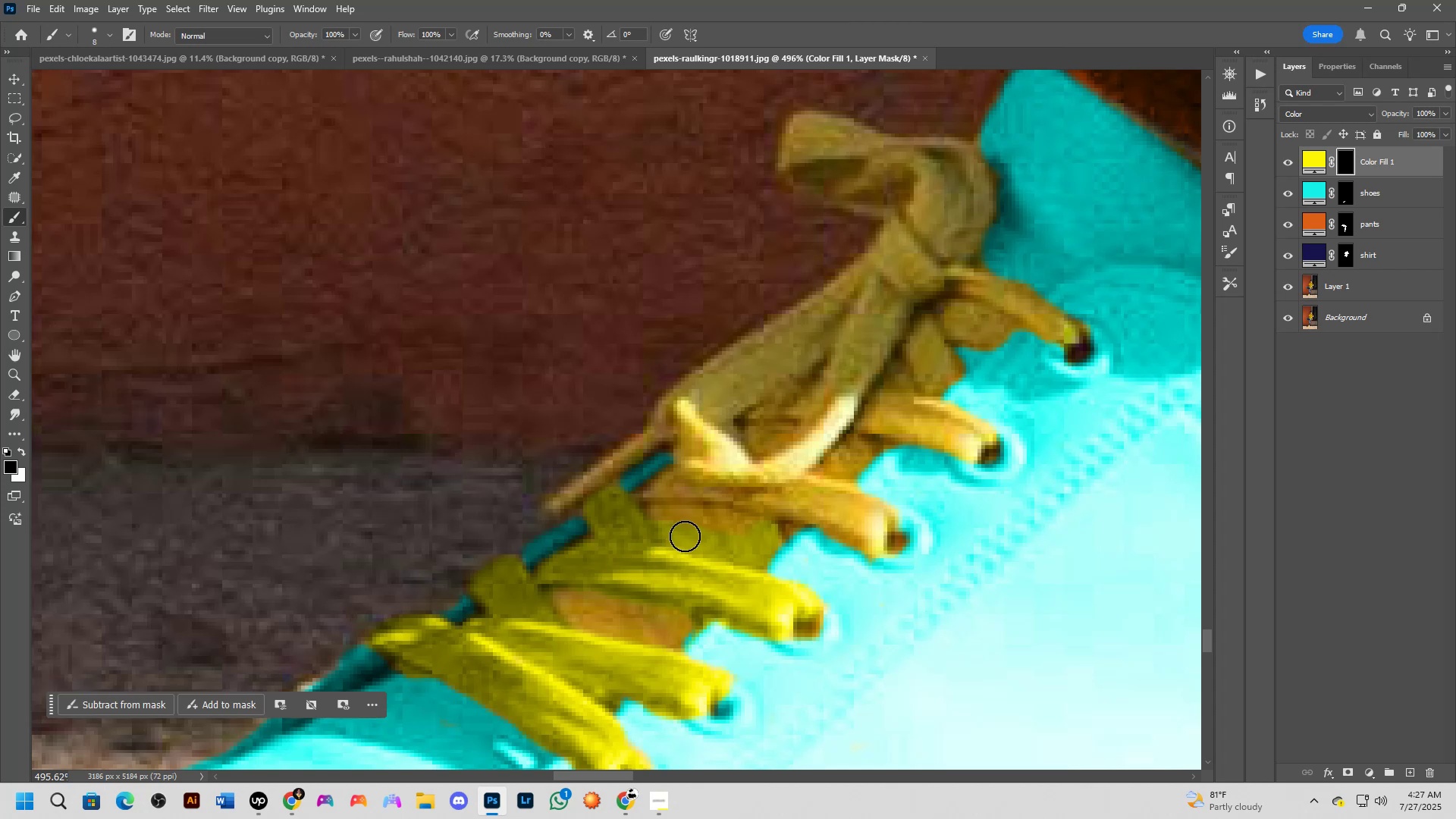 
left_click_drag(start_coordinate=[665, 532], to_coordinate=[705, 545])
 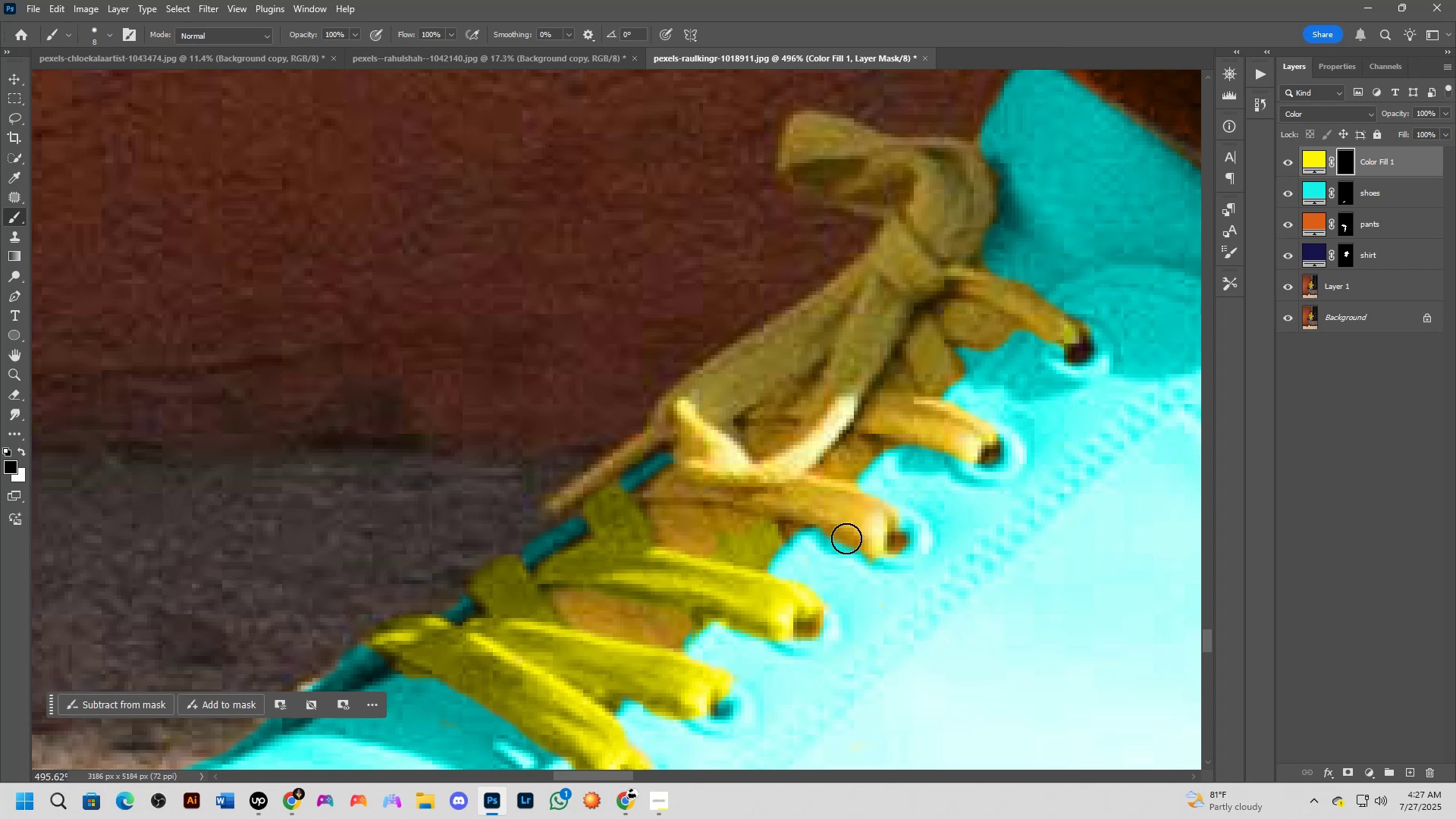 
left_click_drag(start_coordinate=[717, 544], to_coordinate=[727, 555])
 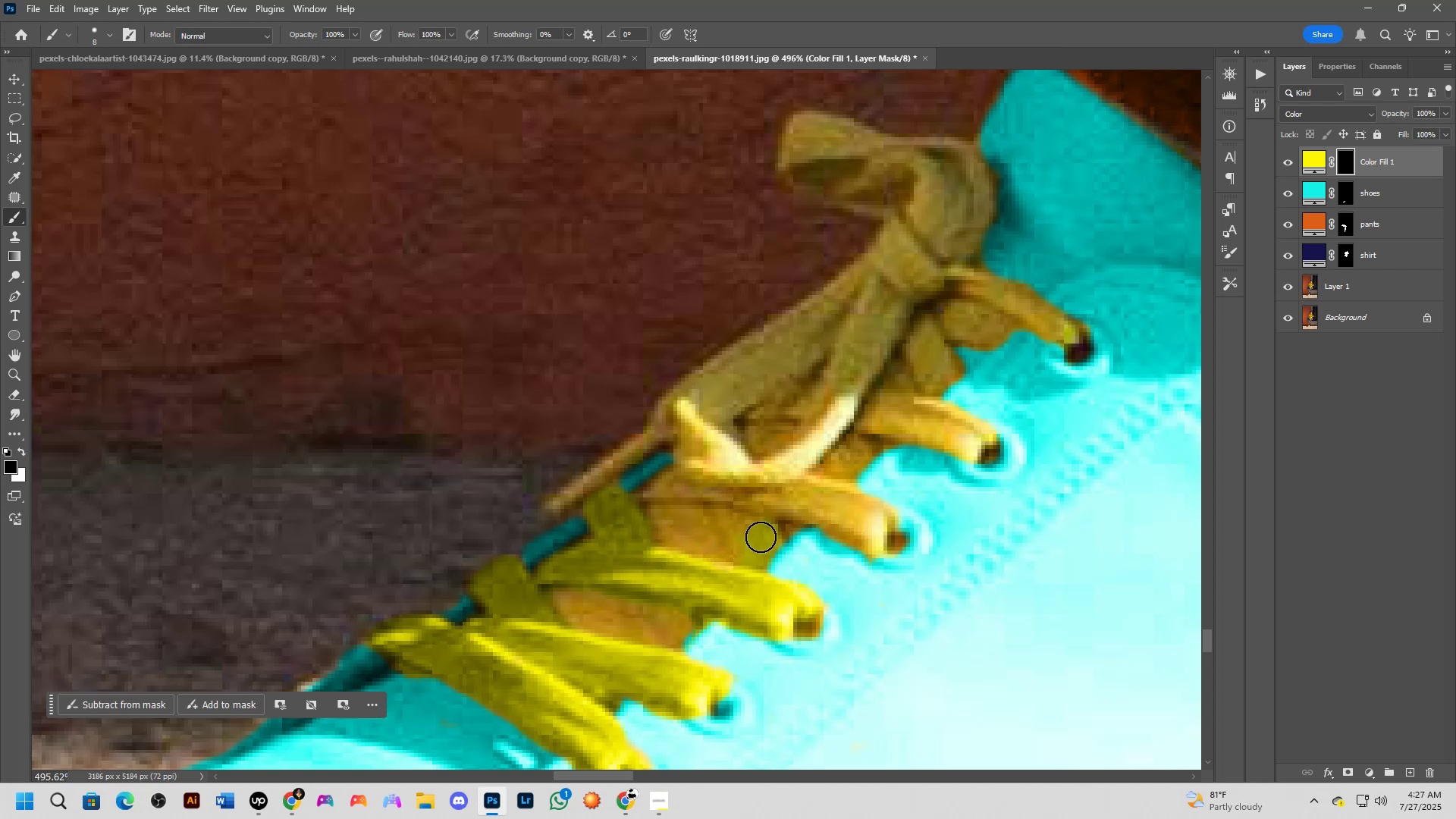 
key(X)
 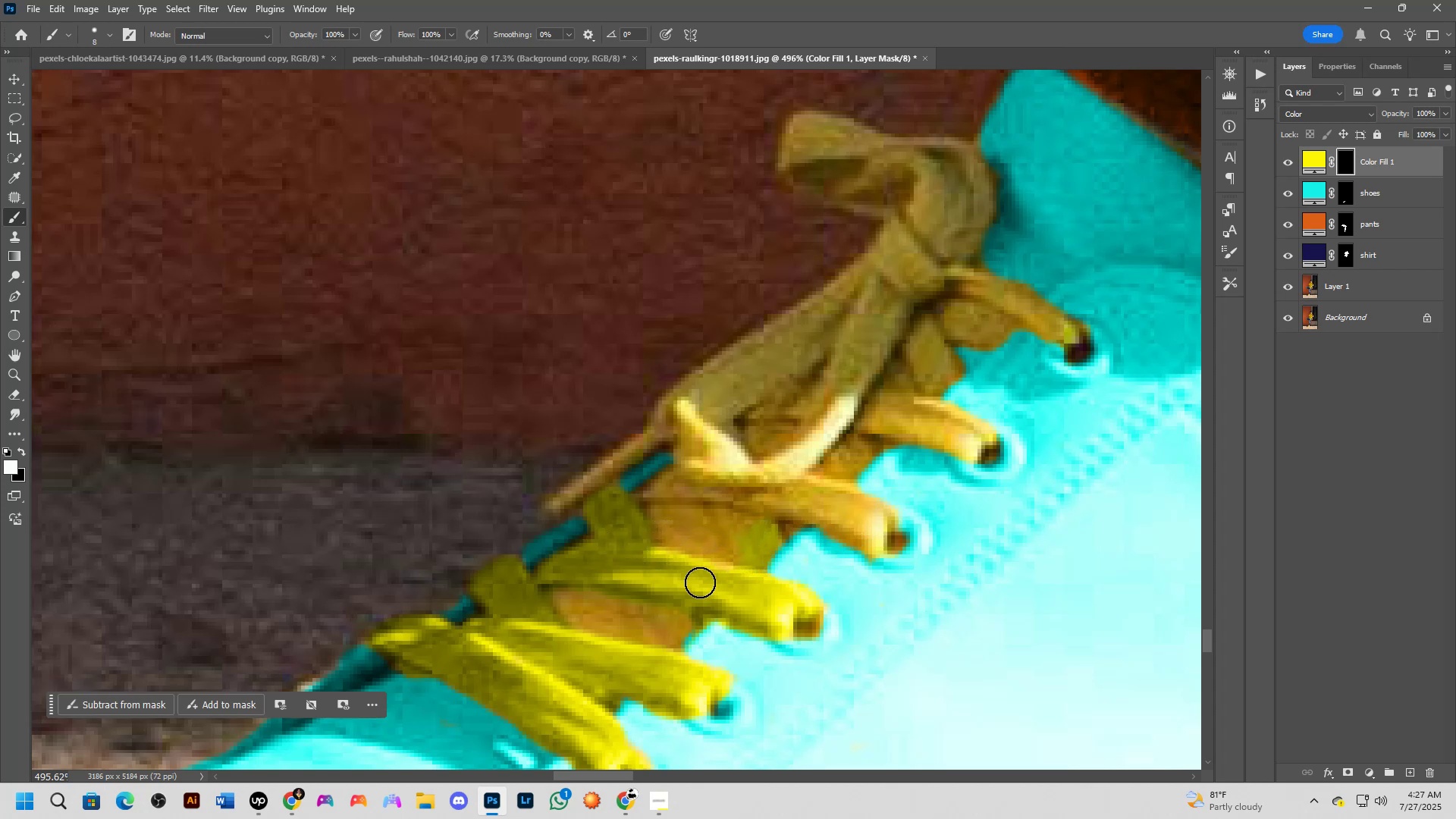 
left_click_drag(start_coordinate=[707, 573], to_coordinate=[726, 579])
 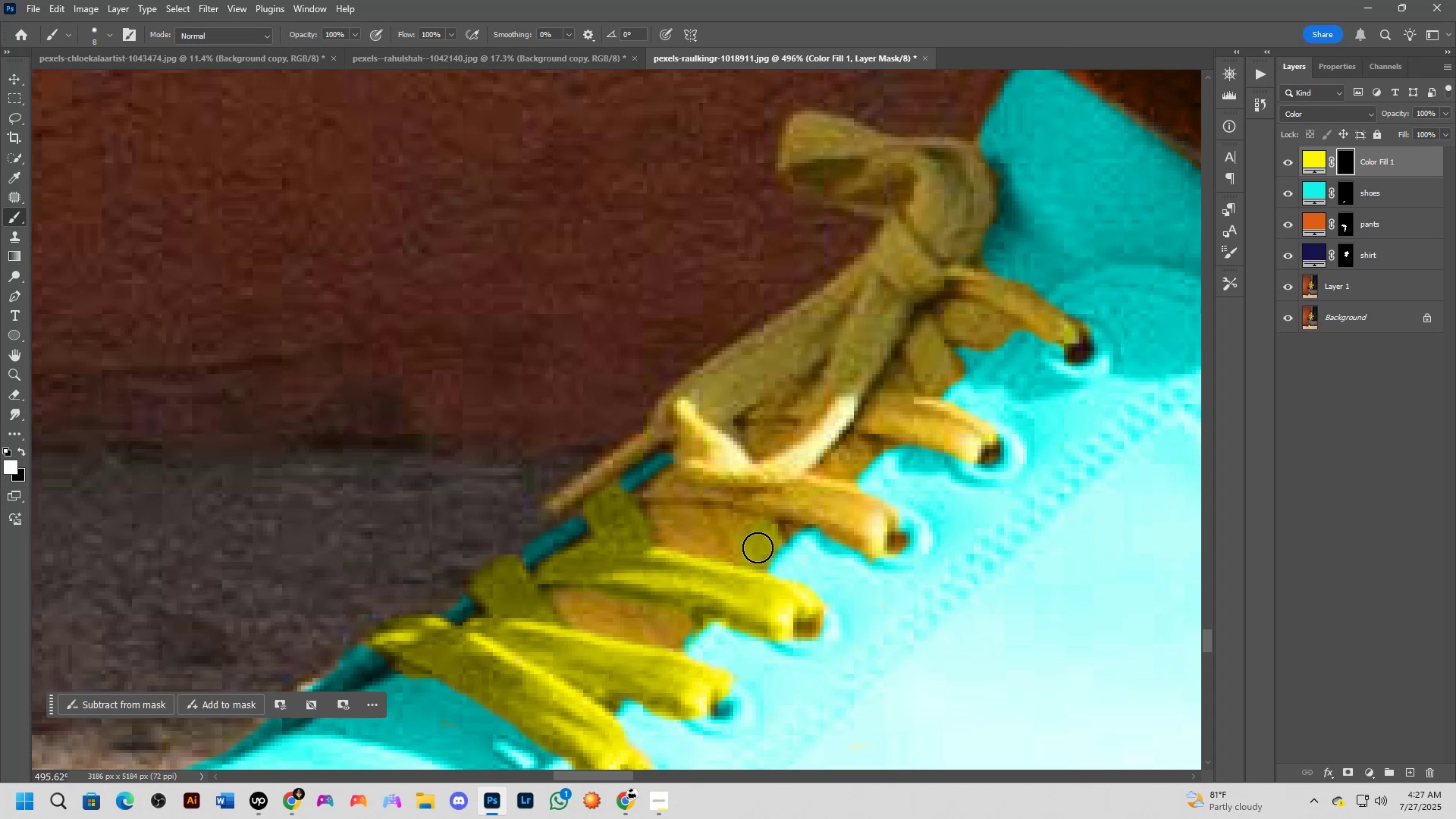 
left_click_drag(start_coordinate=[758, 548], to_coordinate=[735, 511])
 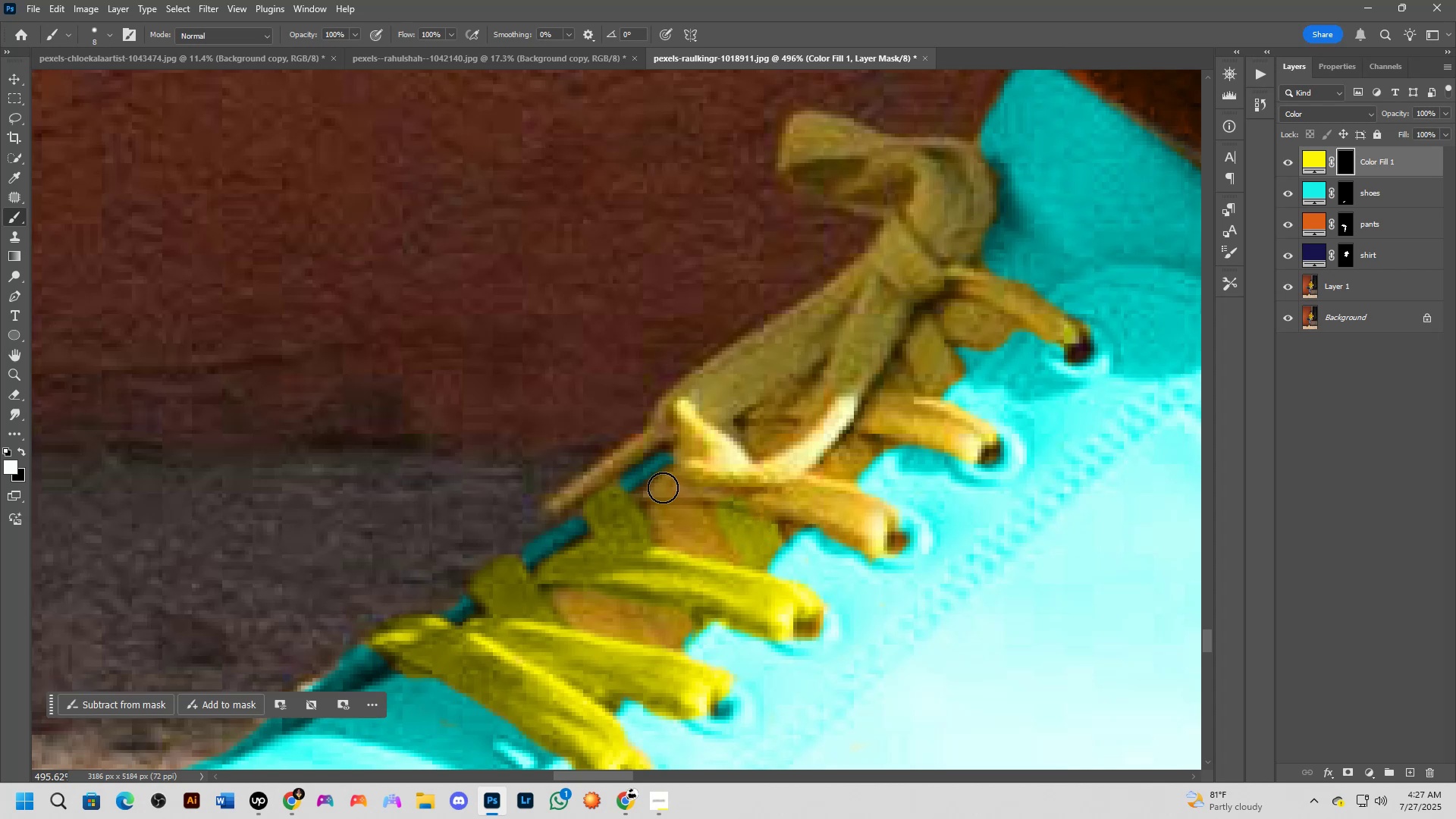 
left_click_drag(start_coordinate=[646, 486], to_coordinate=[678, 487])
 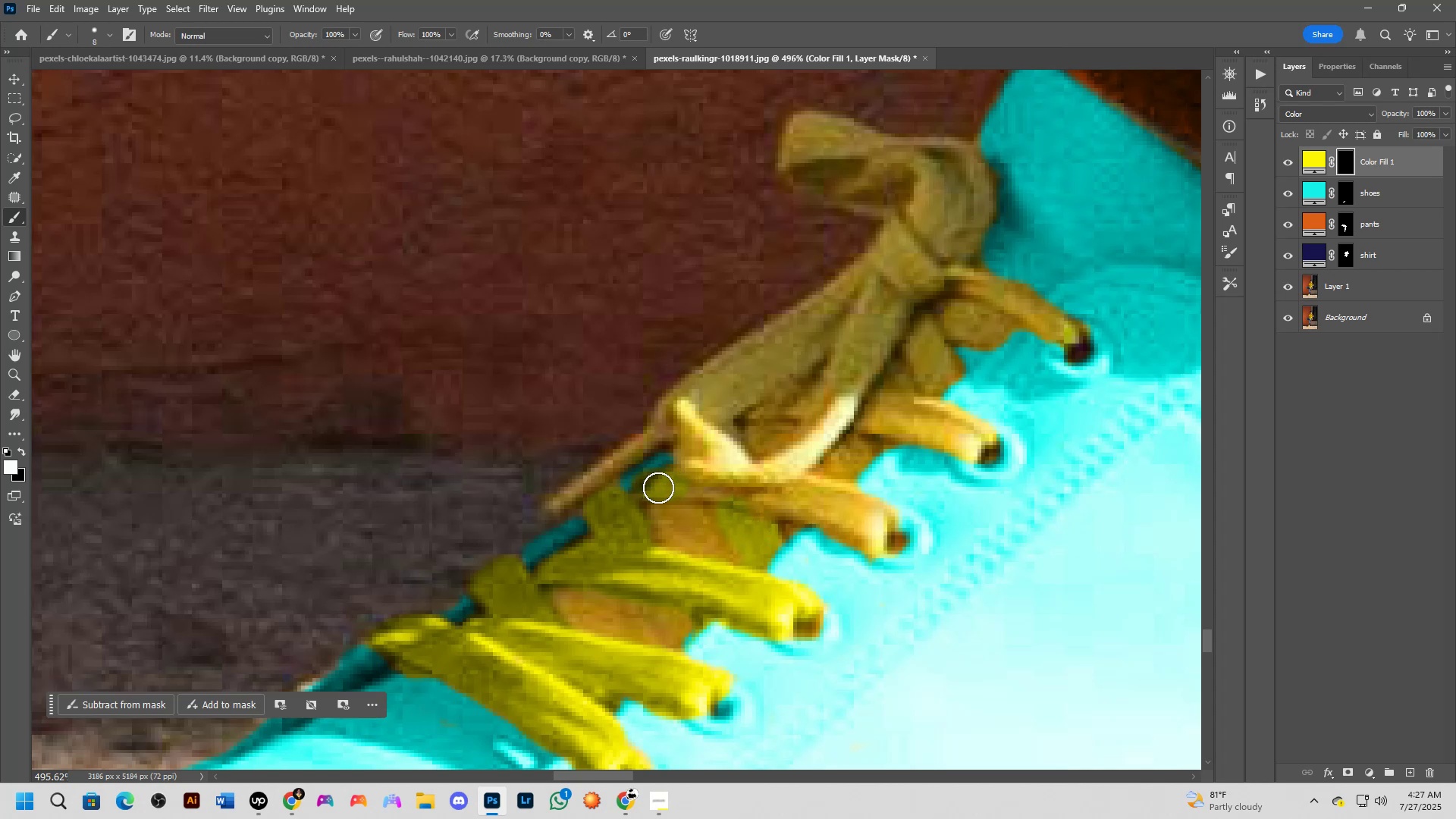 
left_click_drag(start_coordinate=[671, 488], to_coordinate=[871, 546])
 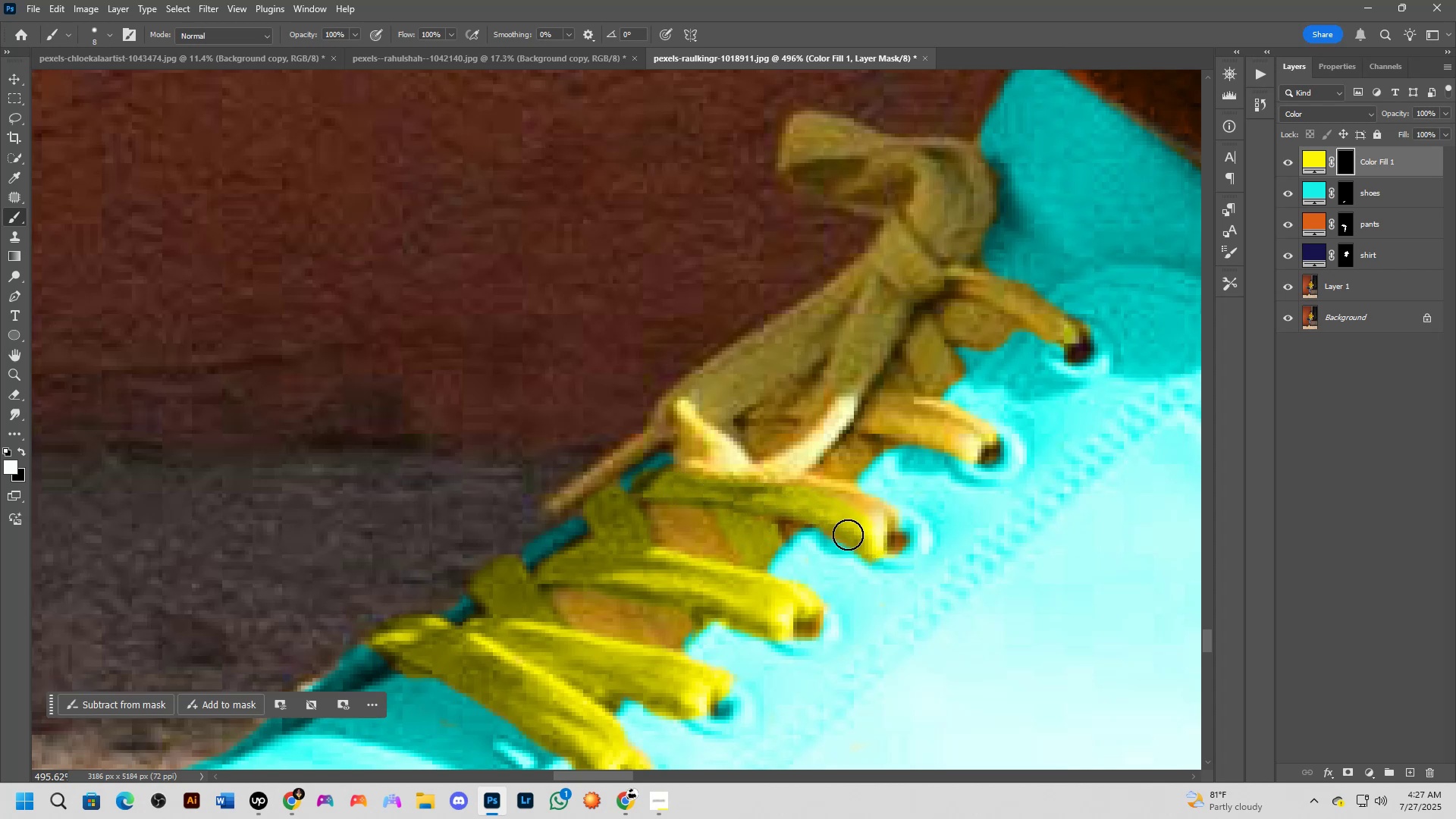 
left_click_drag(start_coordinate=[845, 533], to_coordinate=[824, 521])
 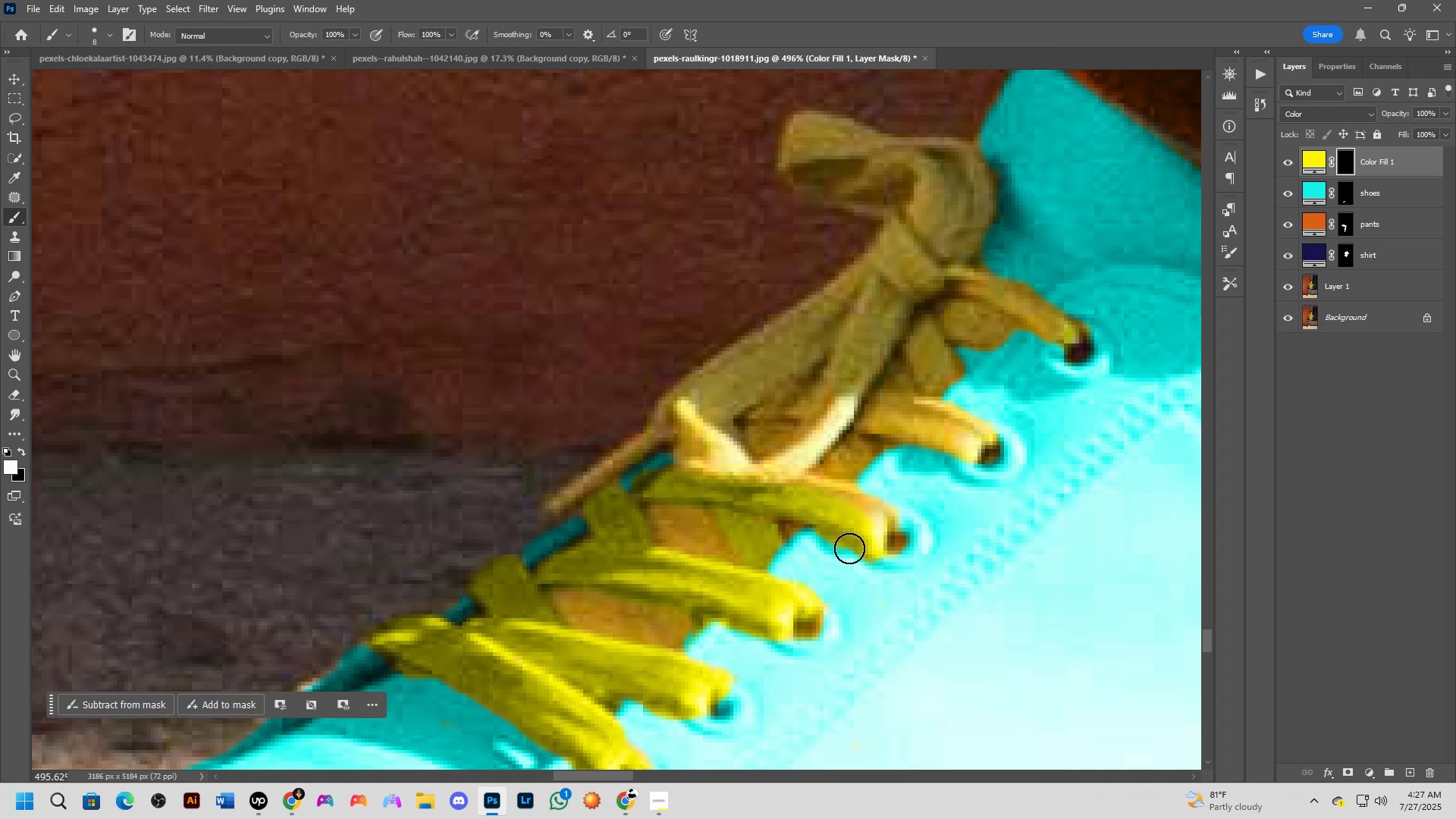 
type(xx)
 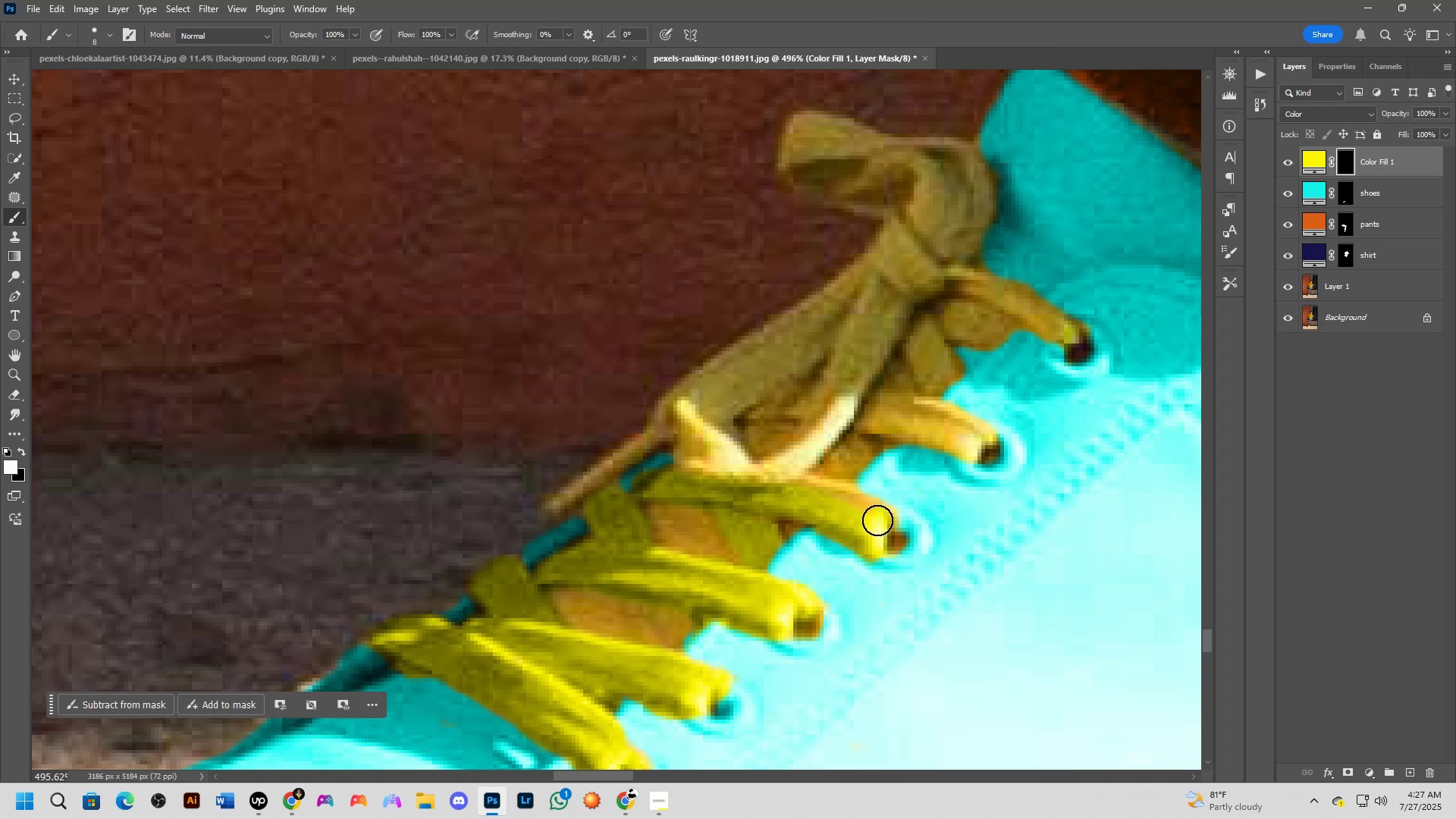 
left_click_drag(start_coordinate=[824, 555], to_coordinate=[814, 549])
 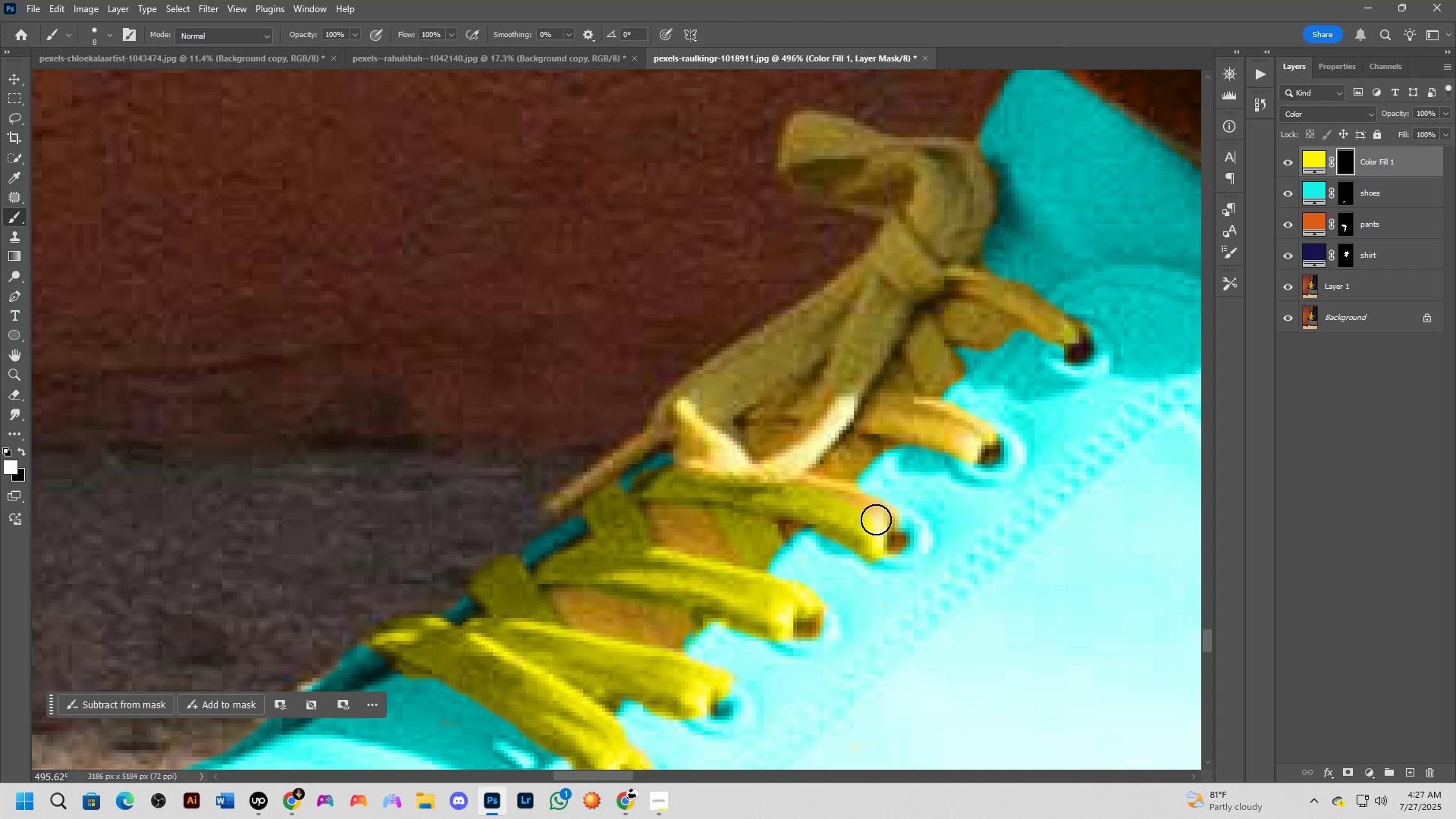 
left_click_drag(start_coordinate=[877, 520], to_coordinate=[847, 501])
 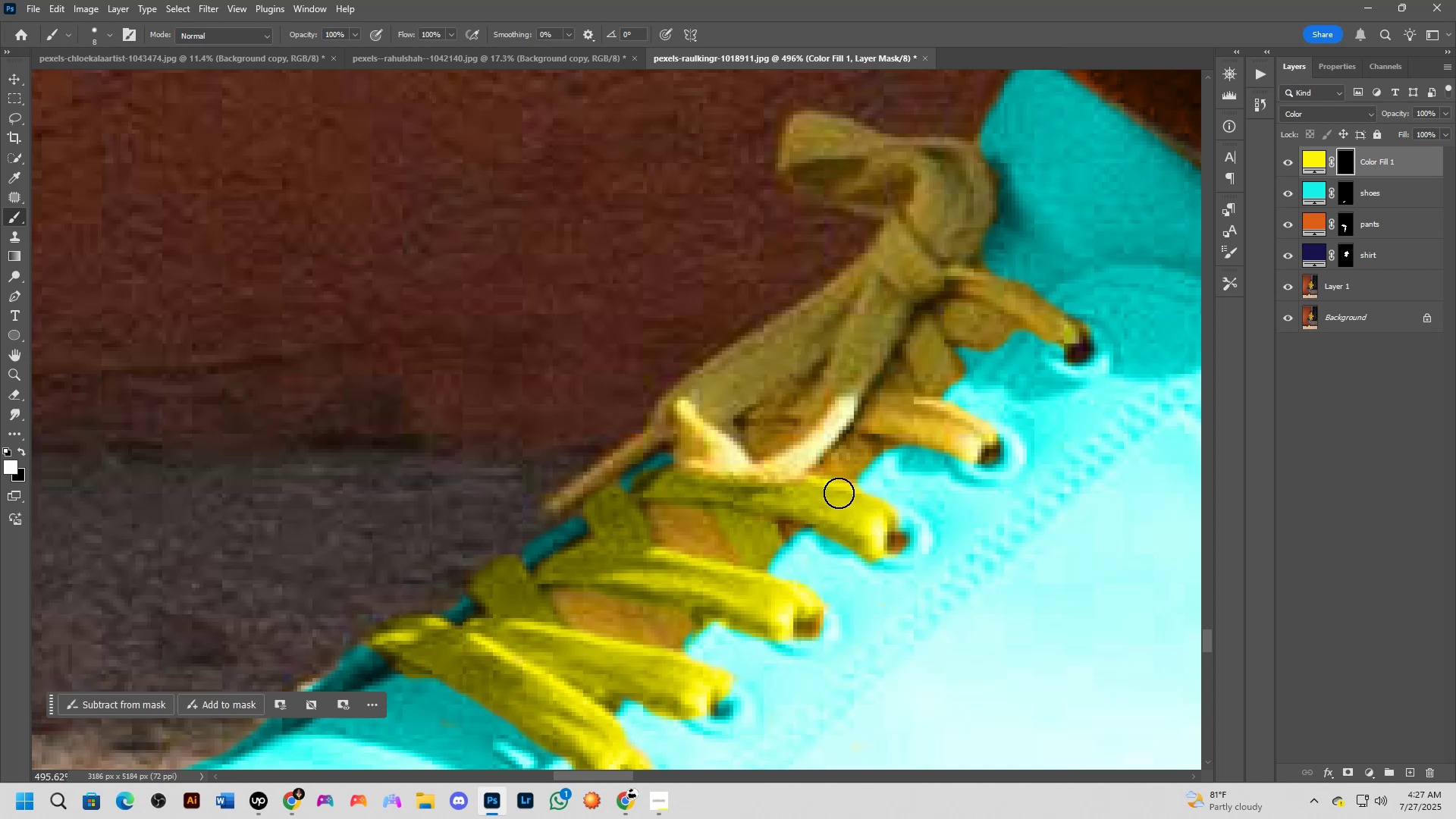 
hold_key(key=Space, duration=0.71)
 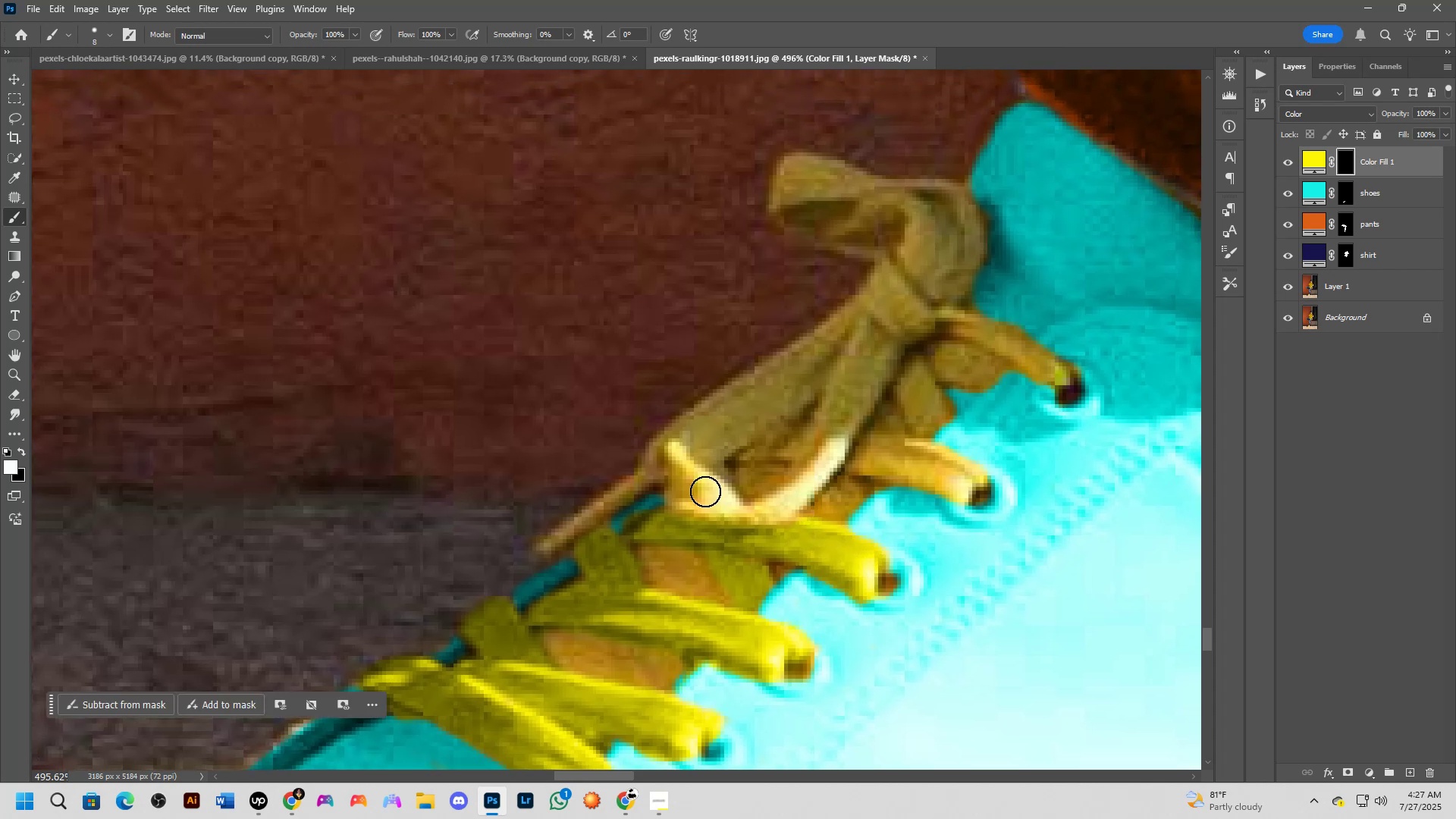 
left_click_drag(start_coordinate=[819, 456], to_coordinate=[810, 497])
 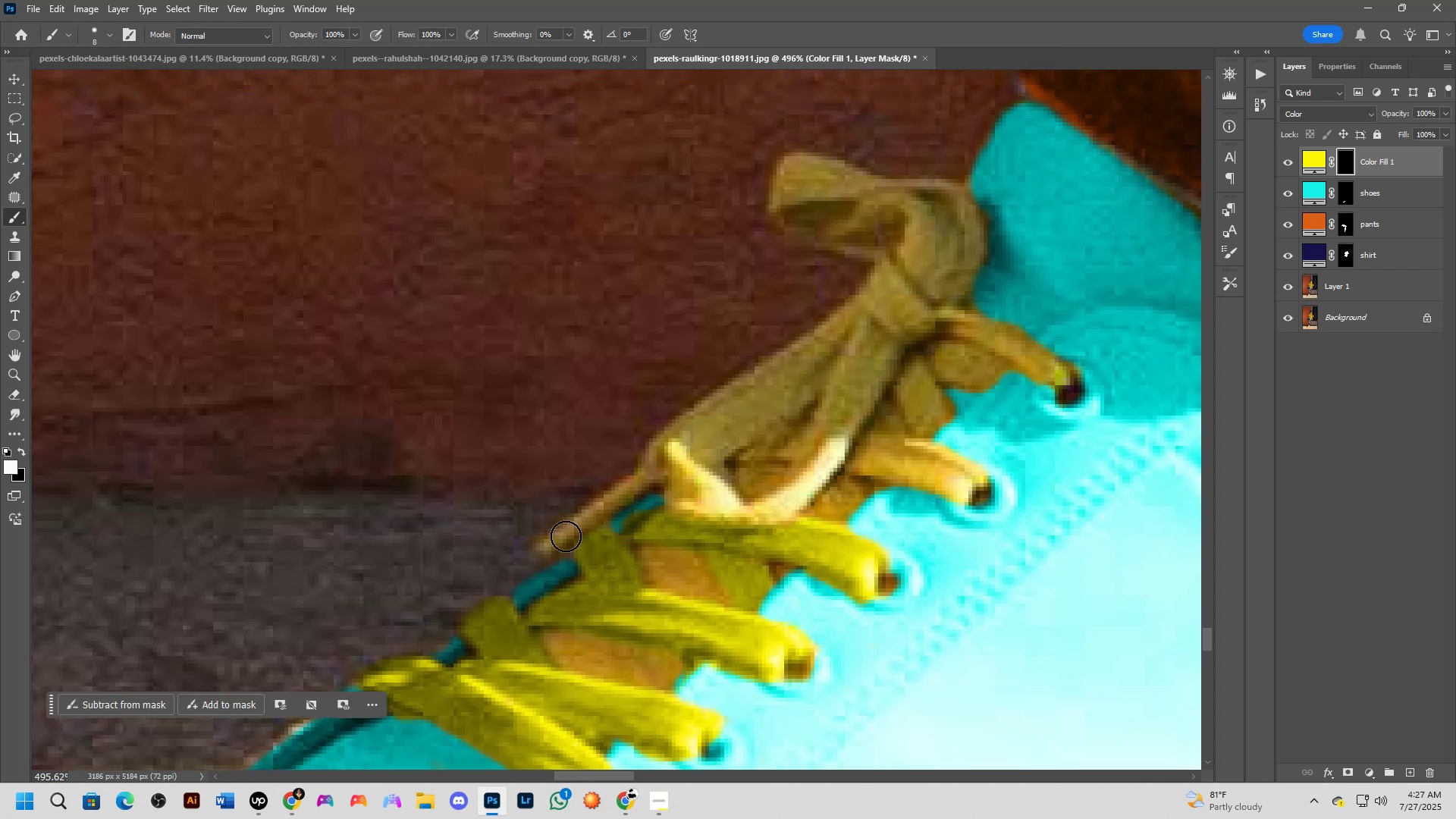 
left_click_drag(start_coordinate=[551, 541], to_coordinate=[692, 424])
 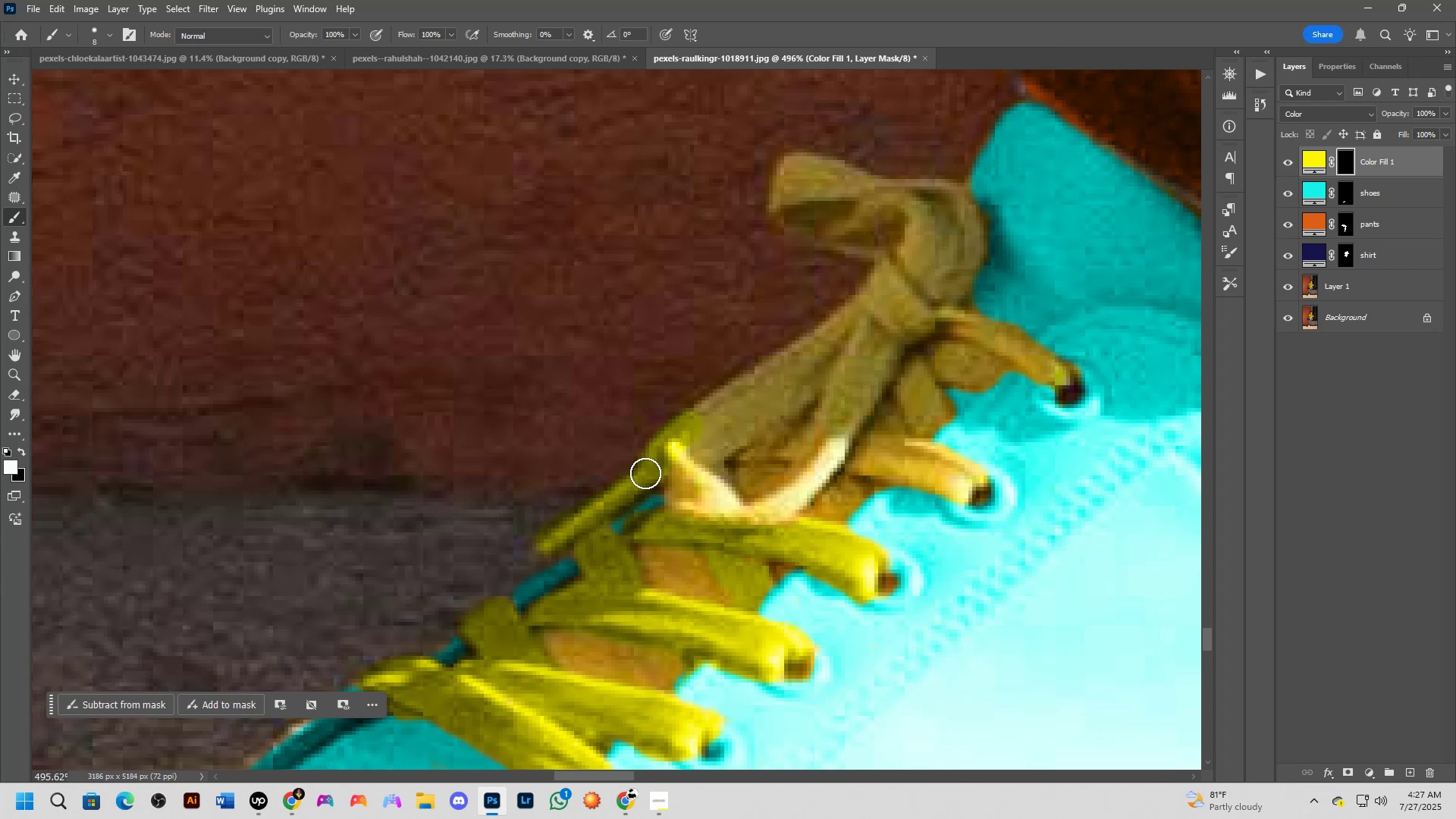 
scroll: coordinate [660, 488], scroll_direction: up, amount: 3.0
 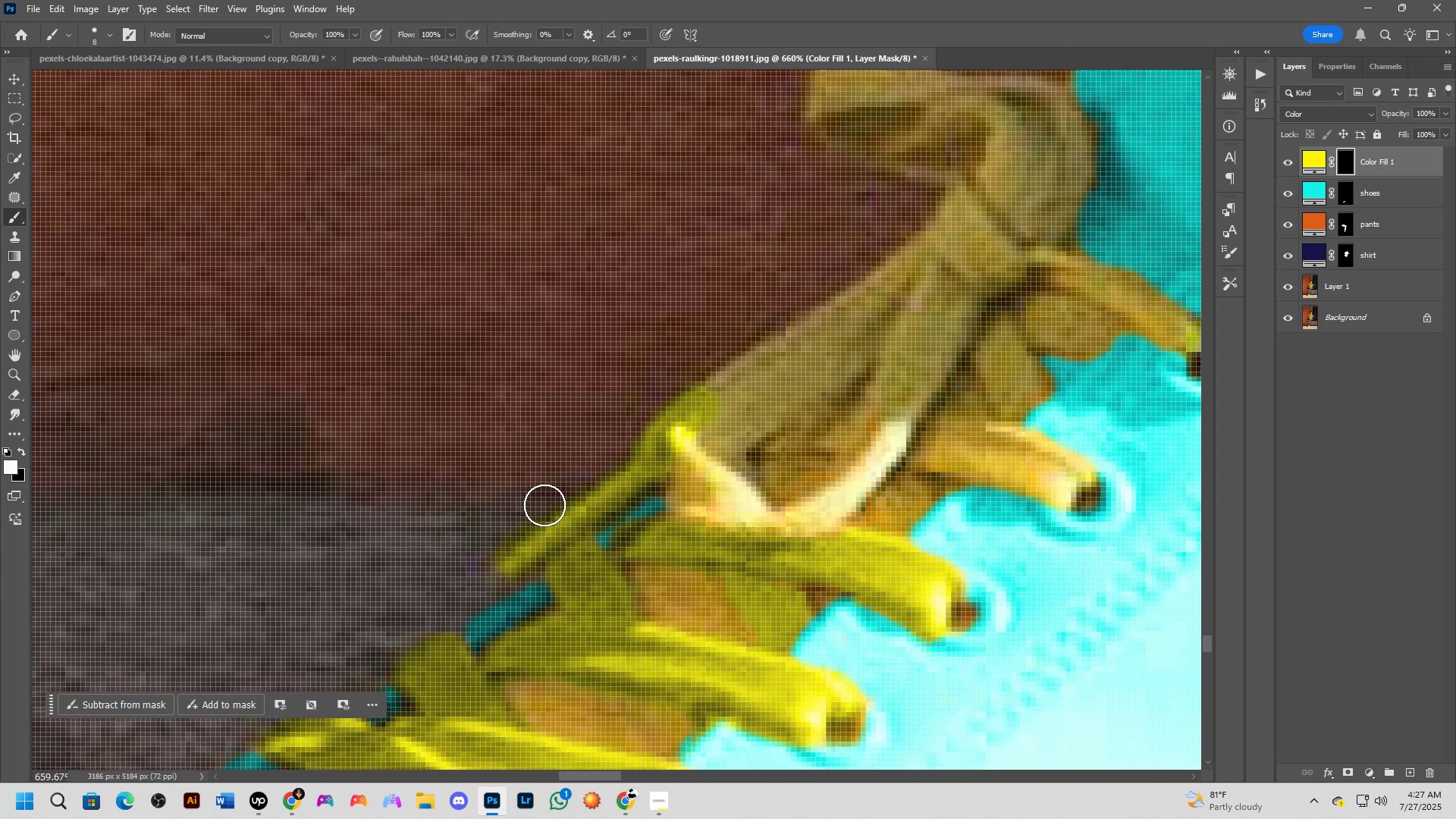 
scroll: coordinate [544, 506], scroll_direction: down, amount: 2.0
 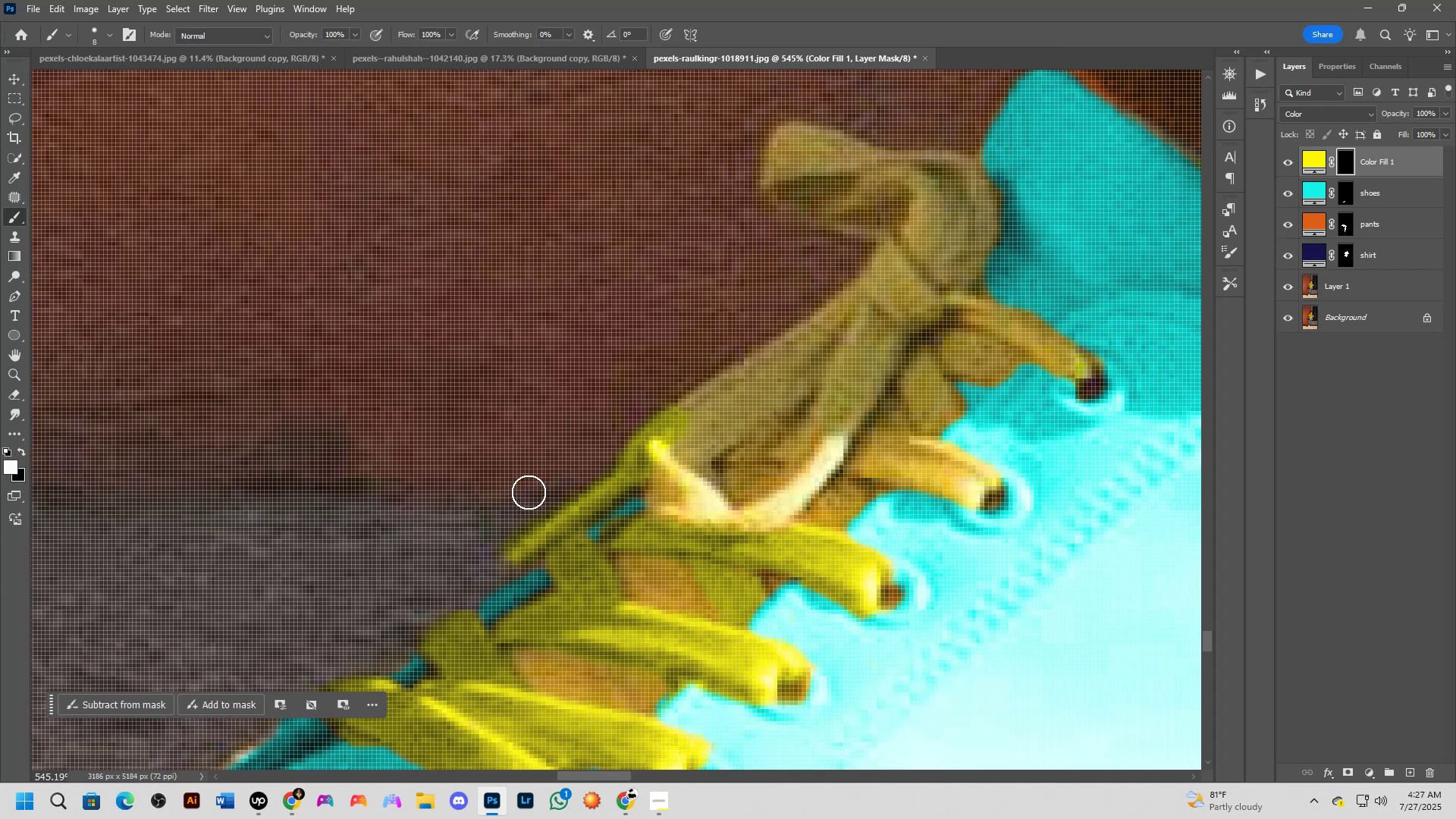 
key(X)
 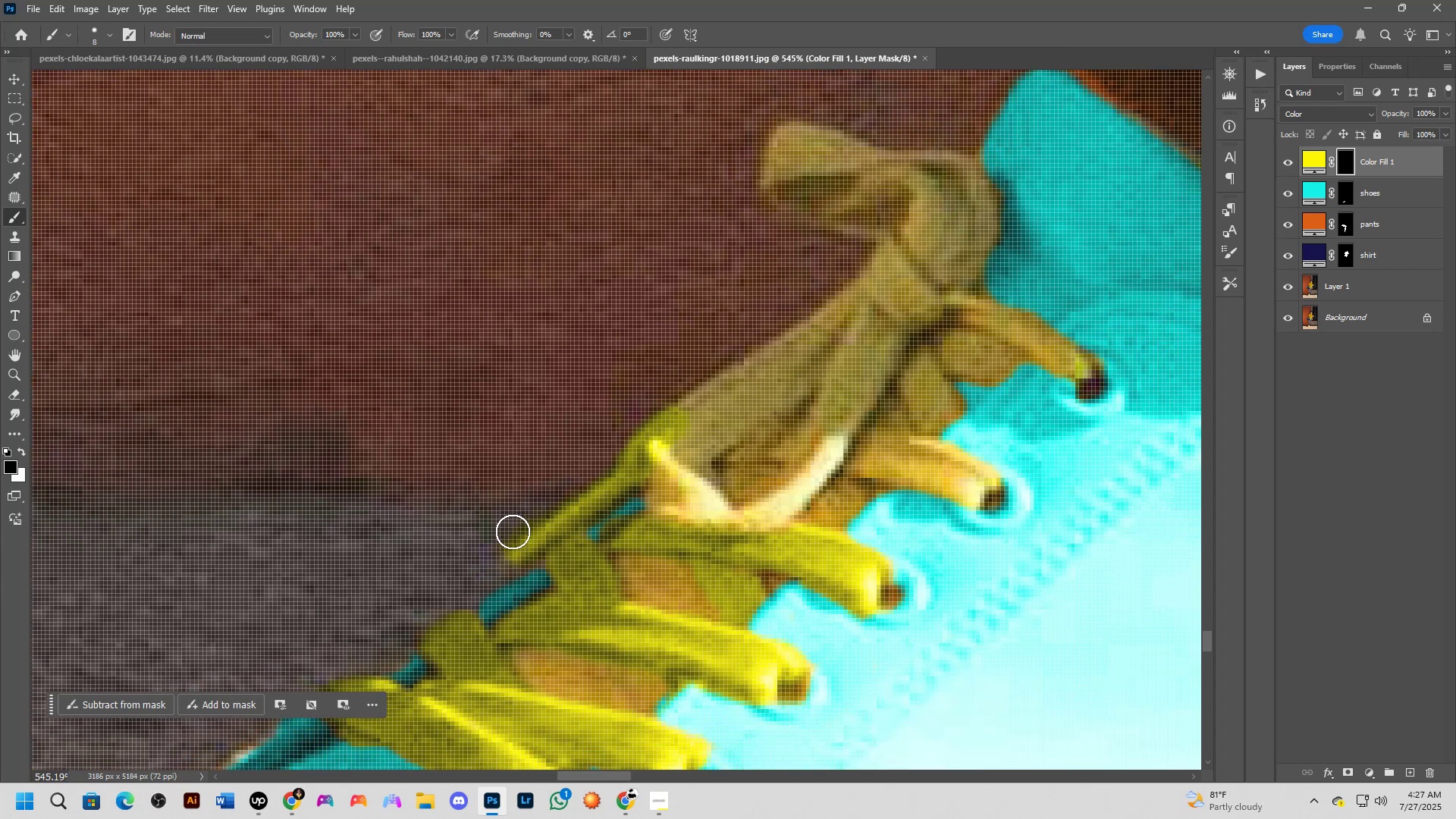 
scroll: coordinate [511, 530], scroll_direction: down, amount: 2.0
 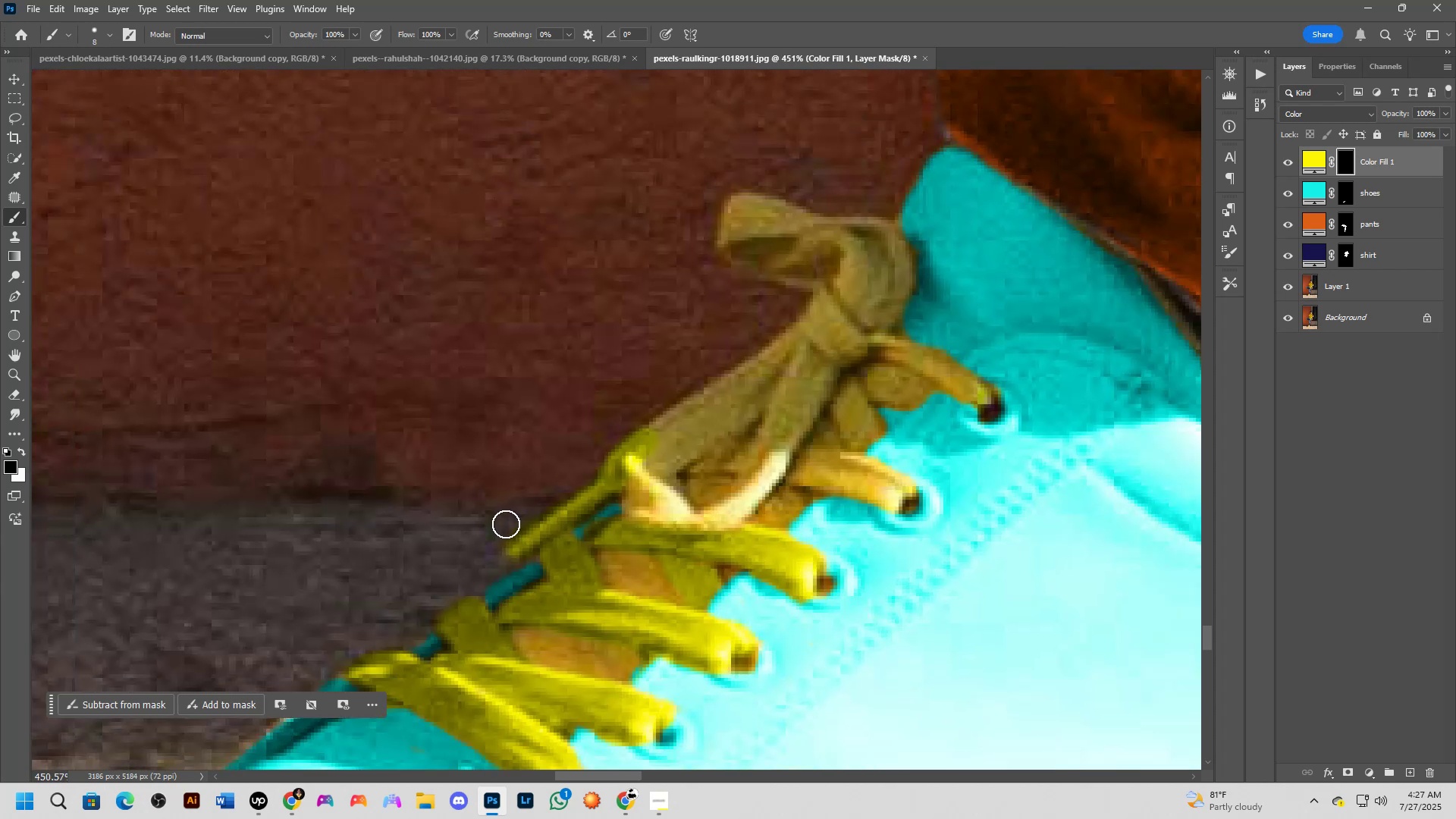 
left_click_drag(start_coordinate=[510, 524], to_coordinate=[551, 497])
 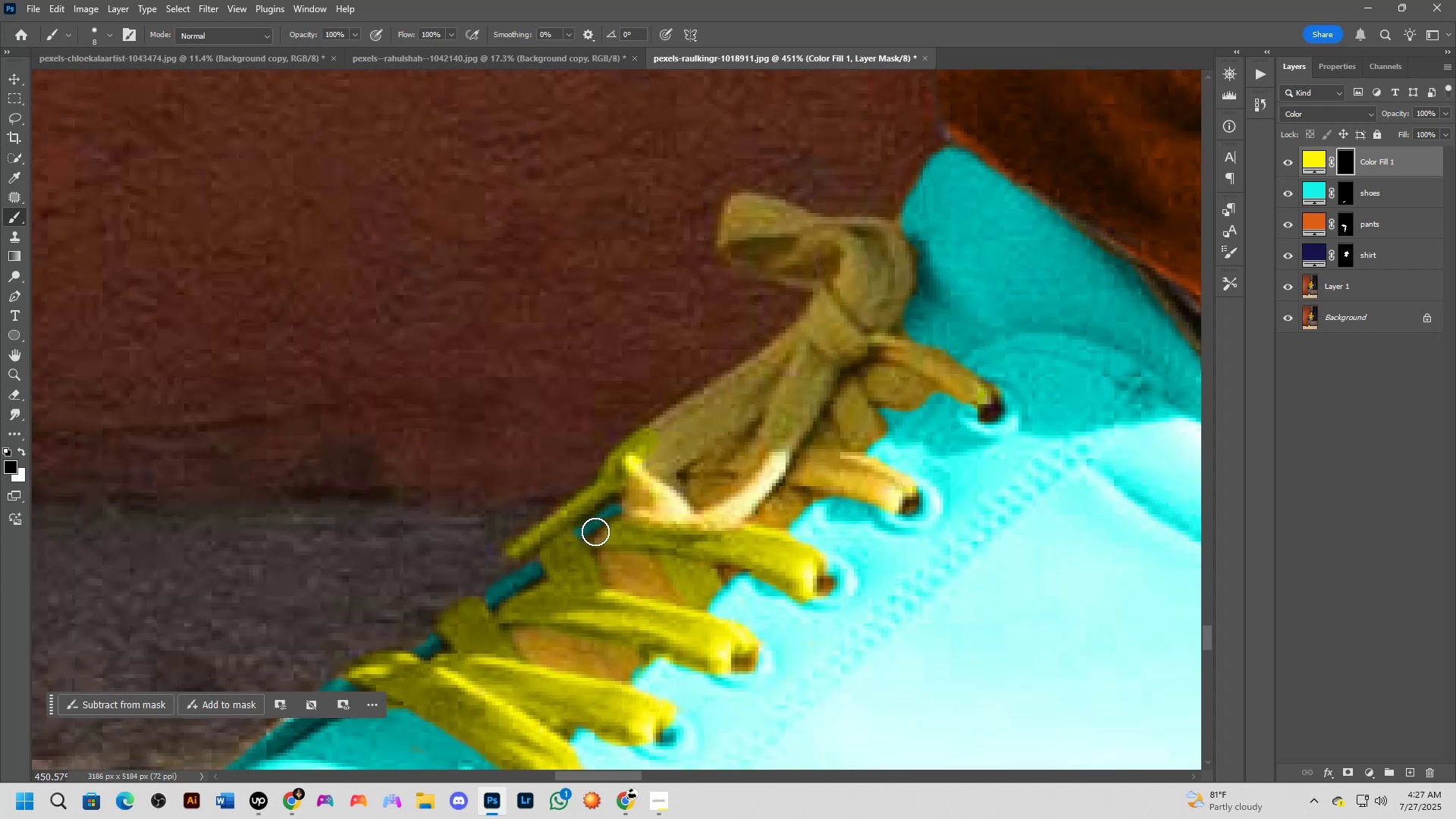 
key(X)
 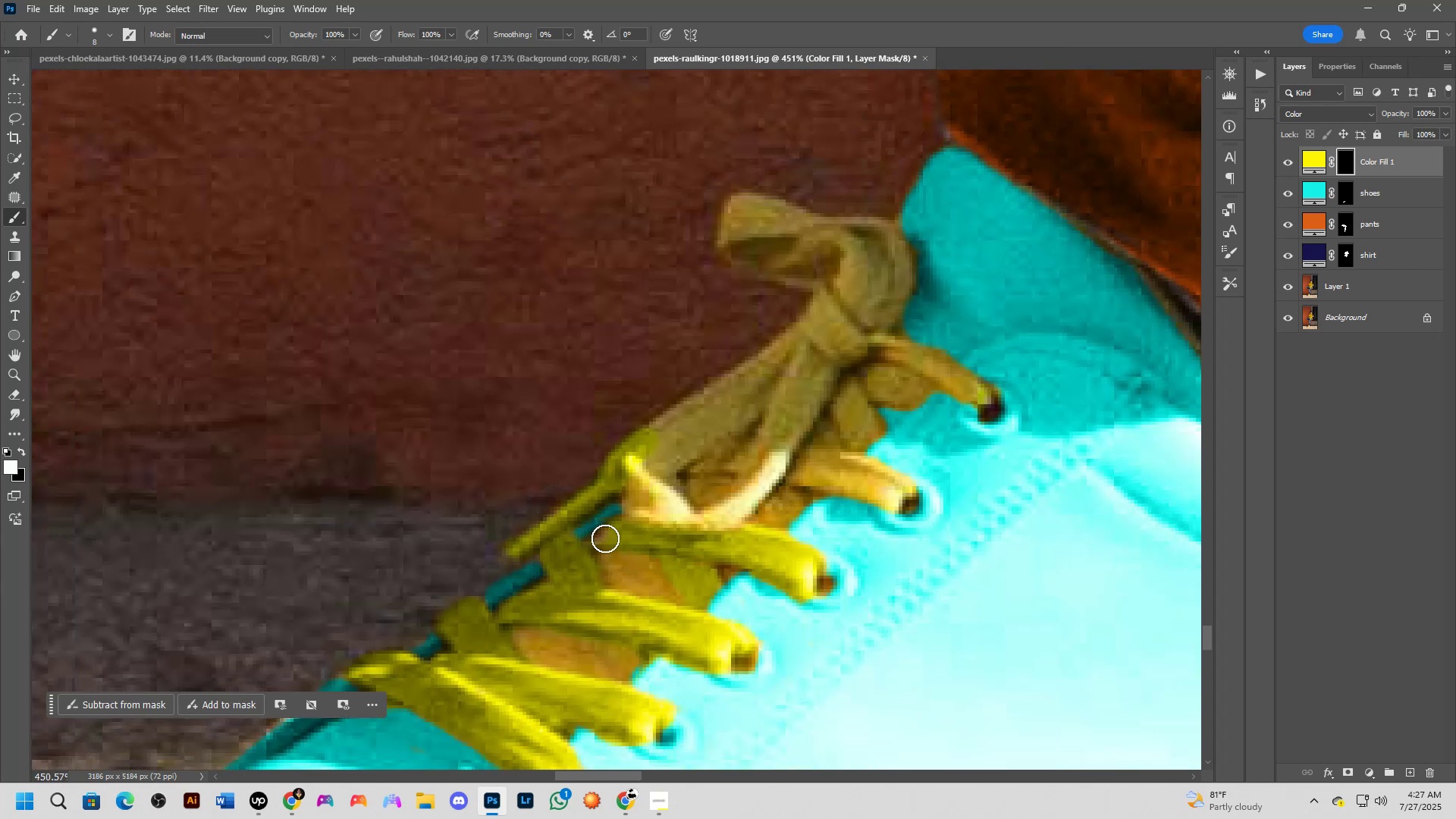 
left_click([609, 537])
 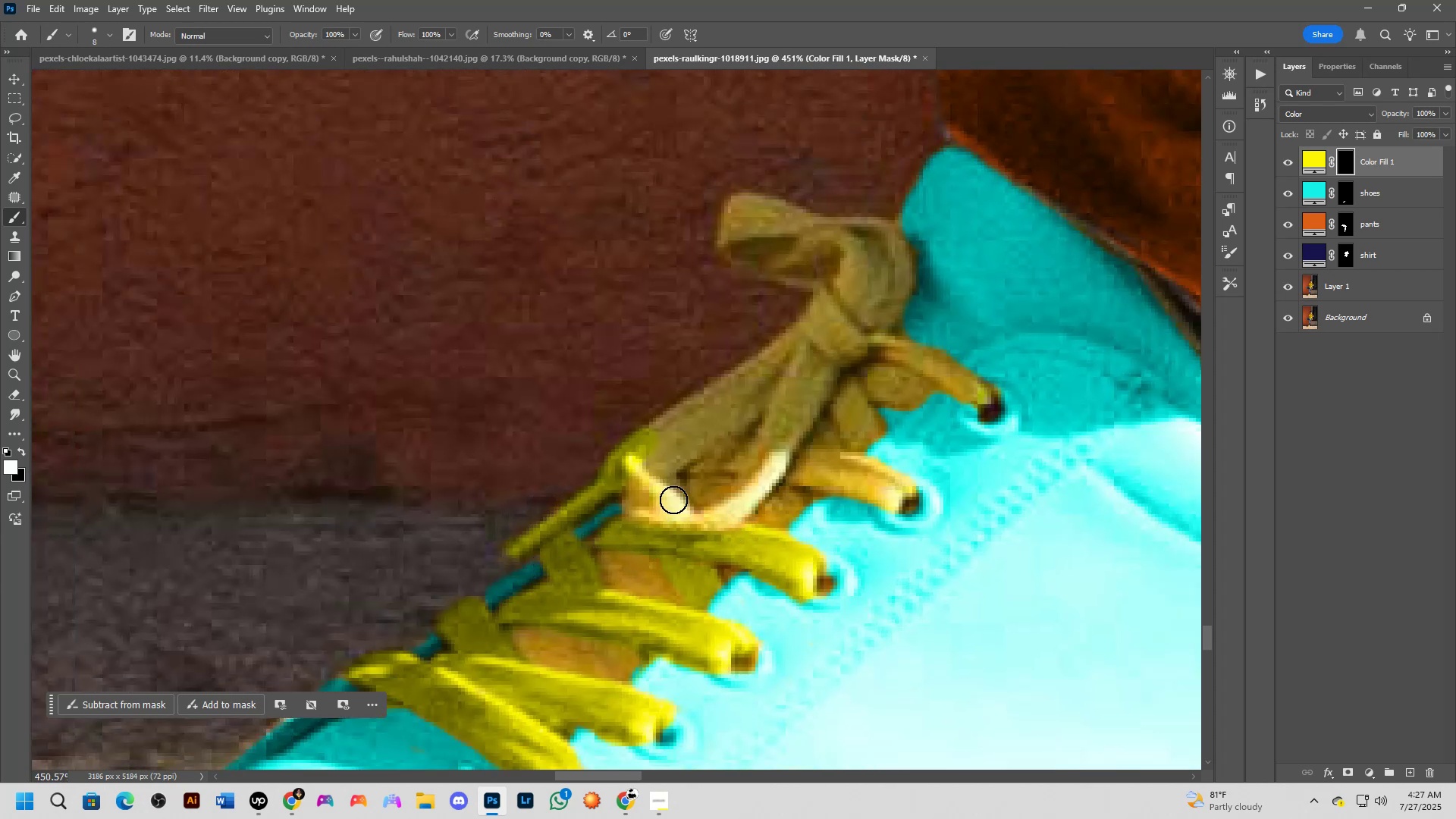 
left_click_drag(start_coordinate=[643, 472], to_coordinate=[712, 520])
 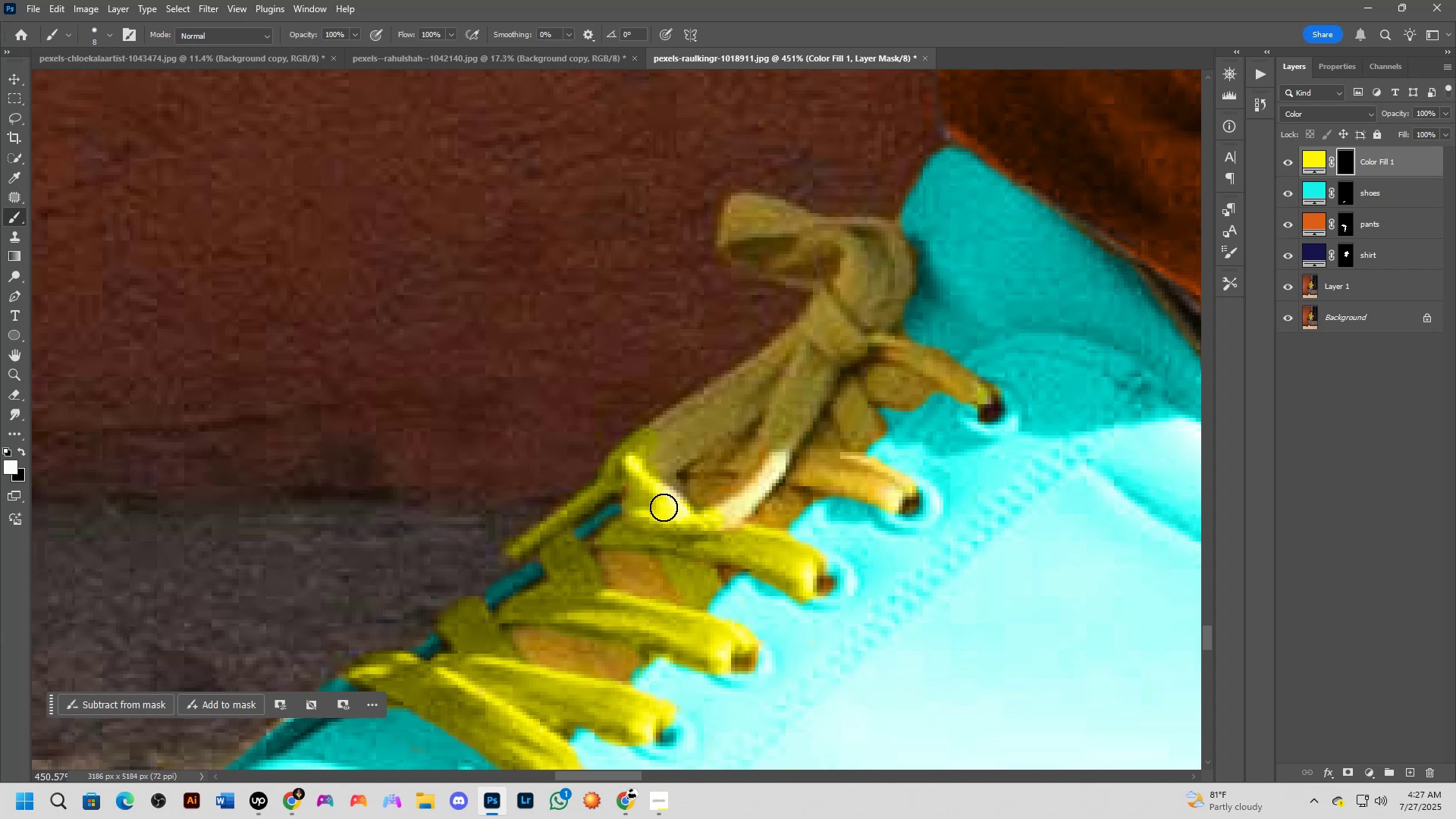 
left_click_drag(start_coordinate=[655, 495], to_coordinate=[768, 396])
 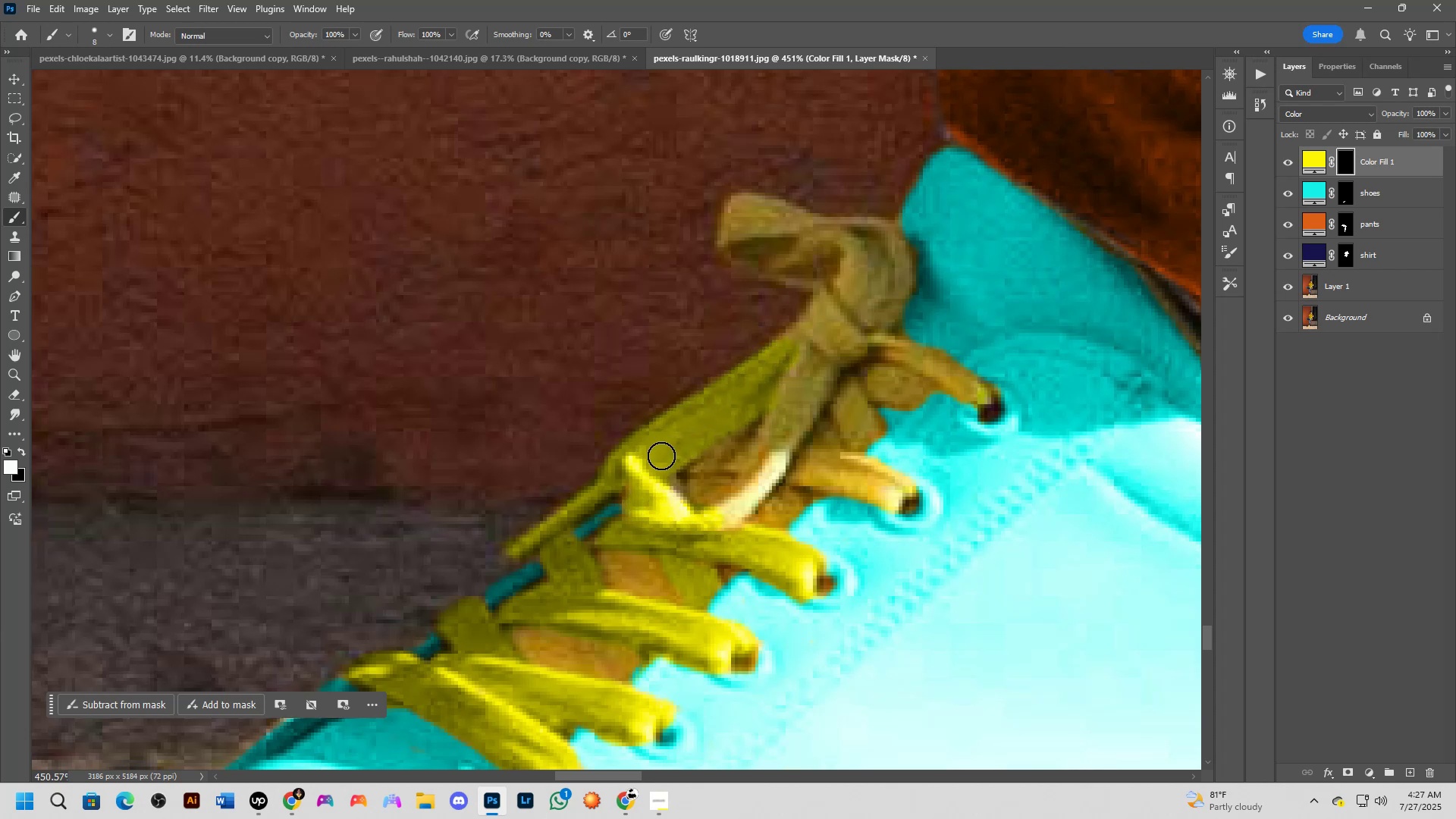 
left_click_drag(start_coordinate=[658, 474], to_coordinate=[675, 512])
 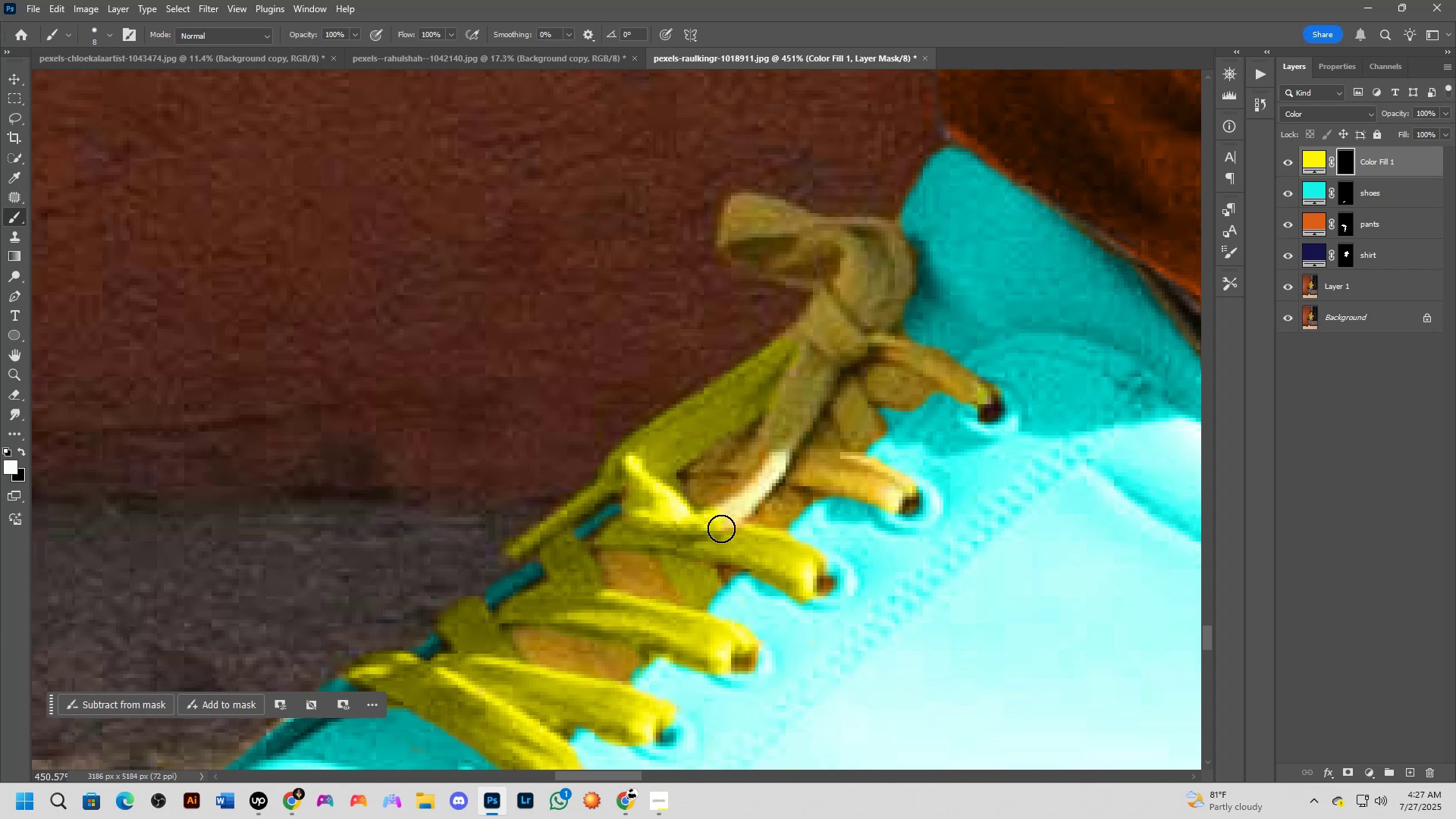 
scroll: coordinate [803, 529], scroll_direction: up, amount: 1.0
 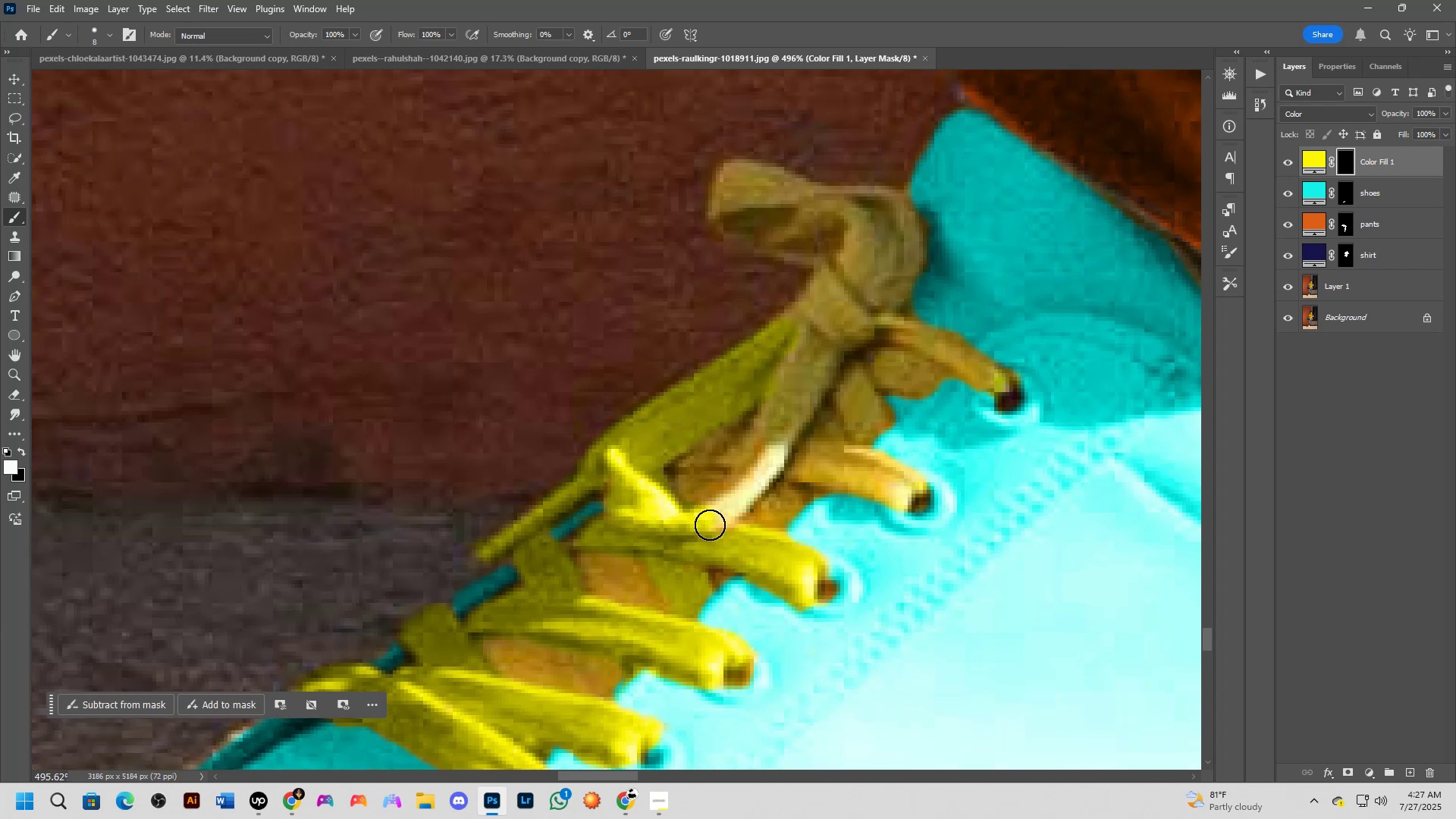 
left_click_drag(start_coordinate=[711, 521], to_coordinate=[752, 467])
 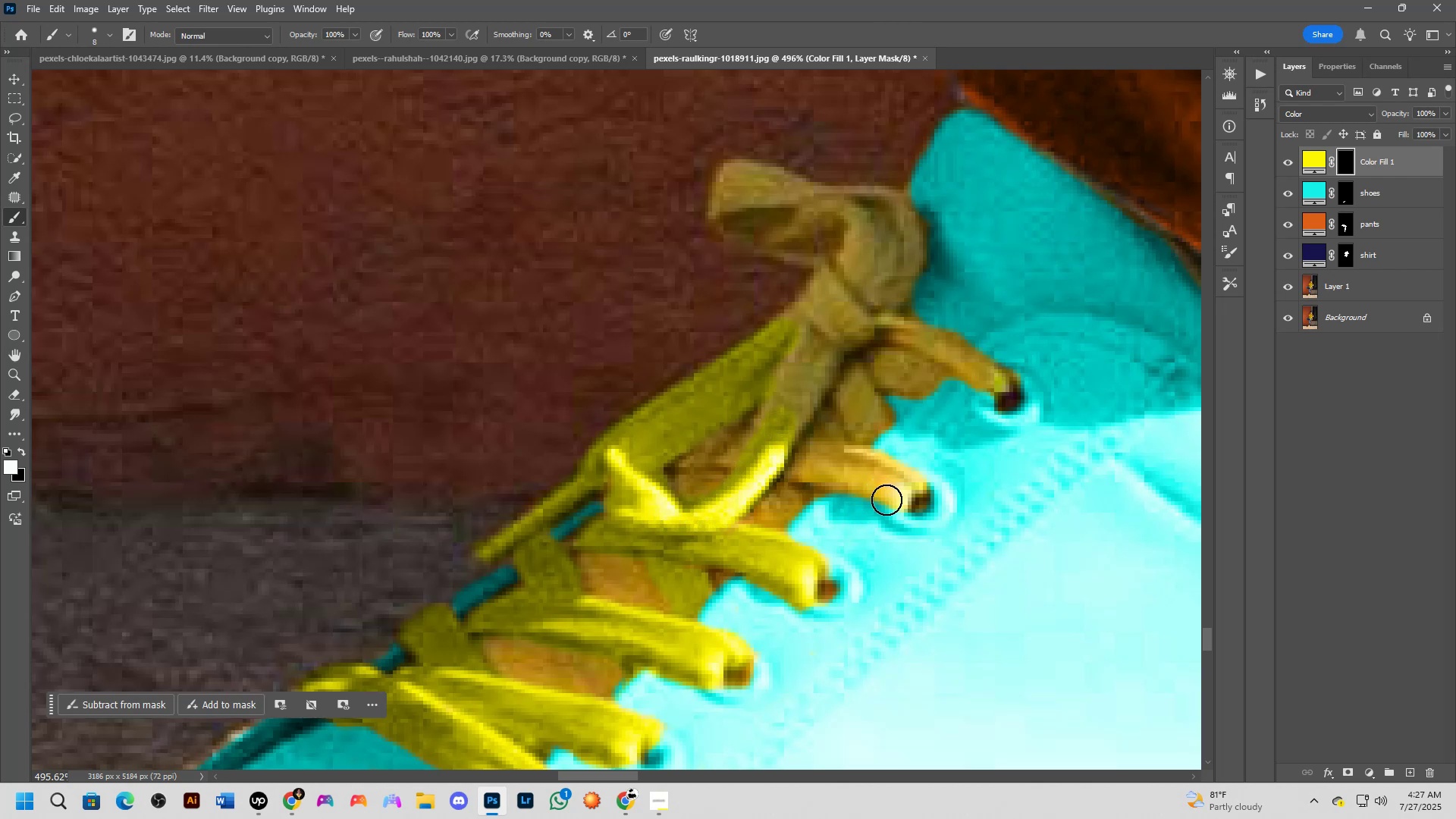 
left_click_drag(start_coordinate=[894, 494], to_coordinate=[790, 465])
 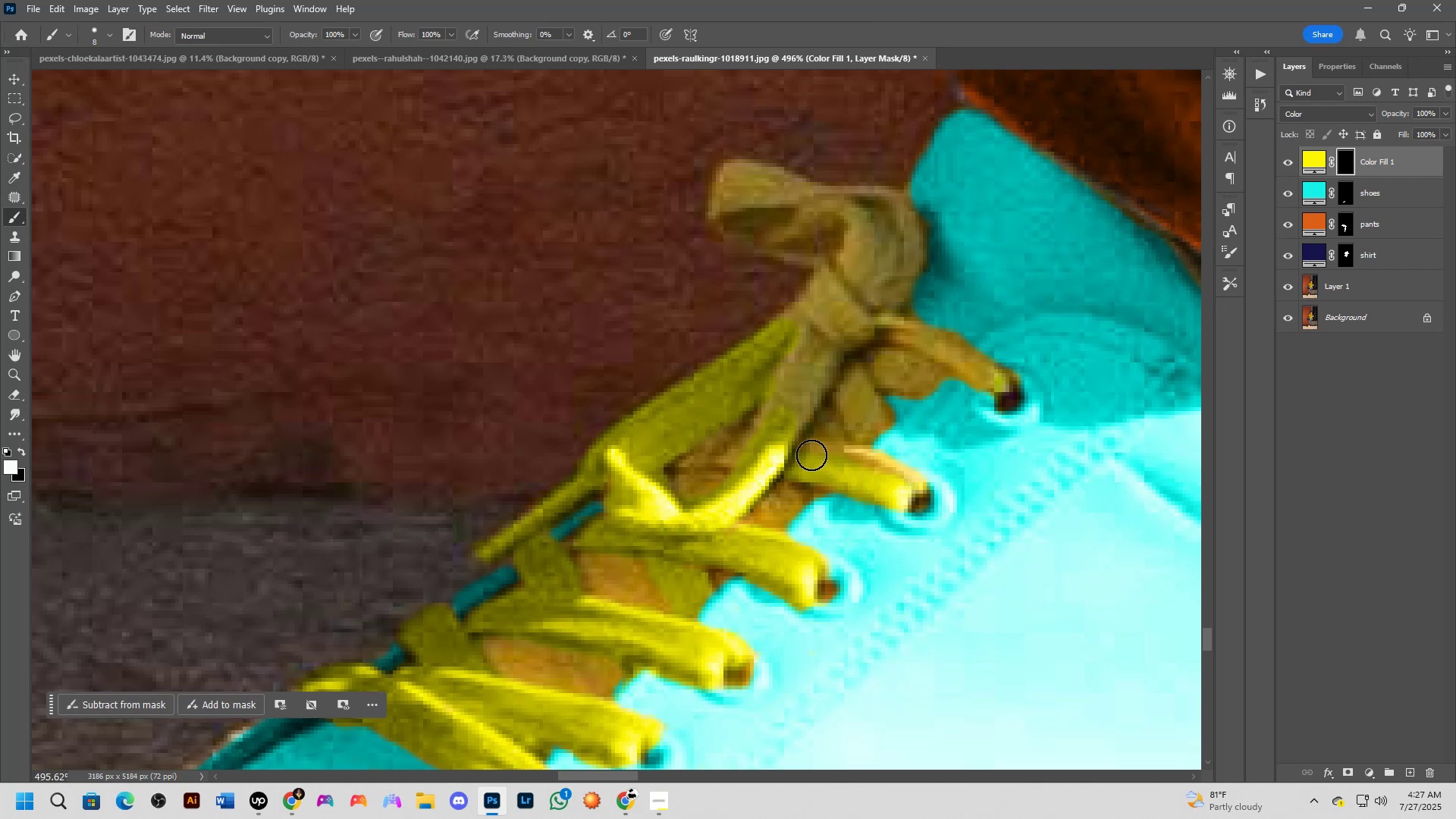 
left_click_drag(start_coordinate=[810, 455], to_coordinate=[911, 482])
 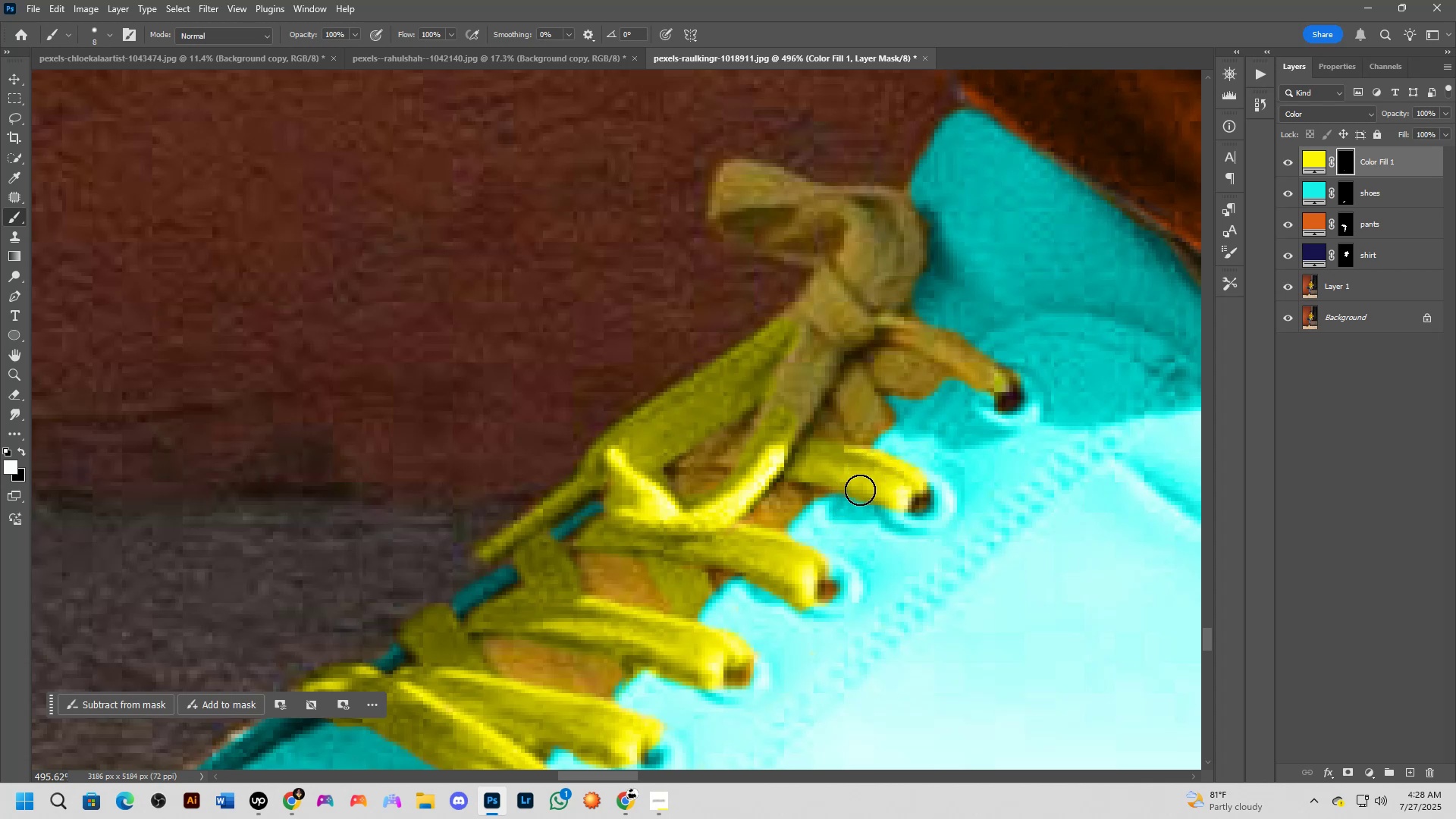 
type(xx)
 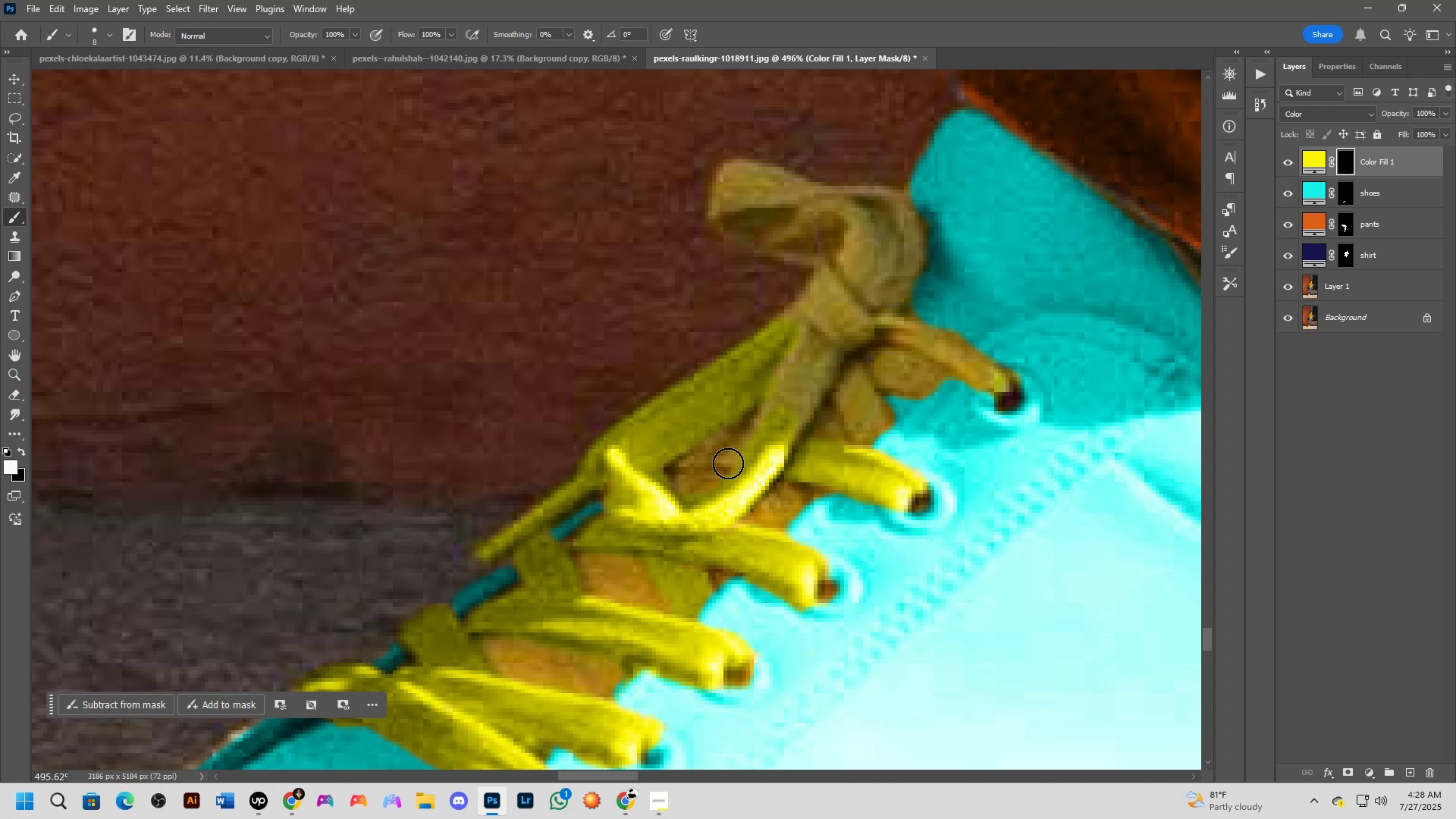 
left_click_drag(start_coordinate=[936, 469], to_coordinate=[888, 441])
 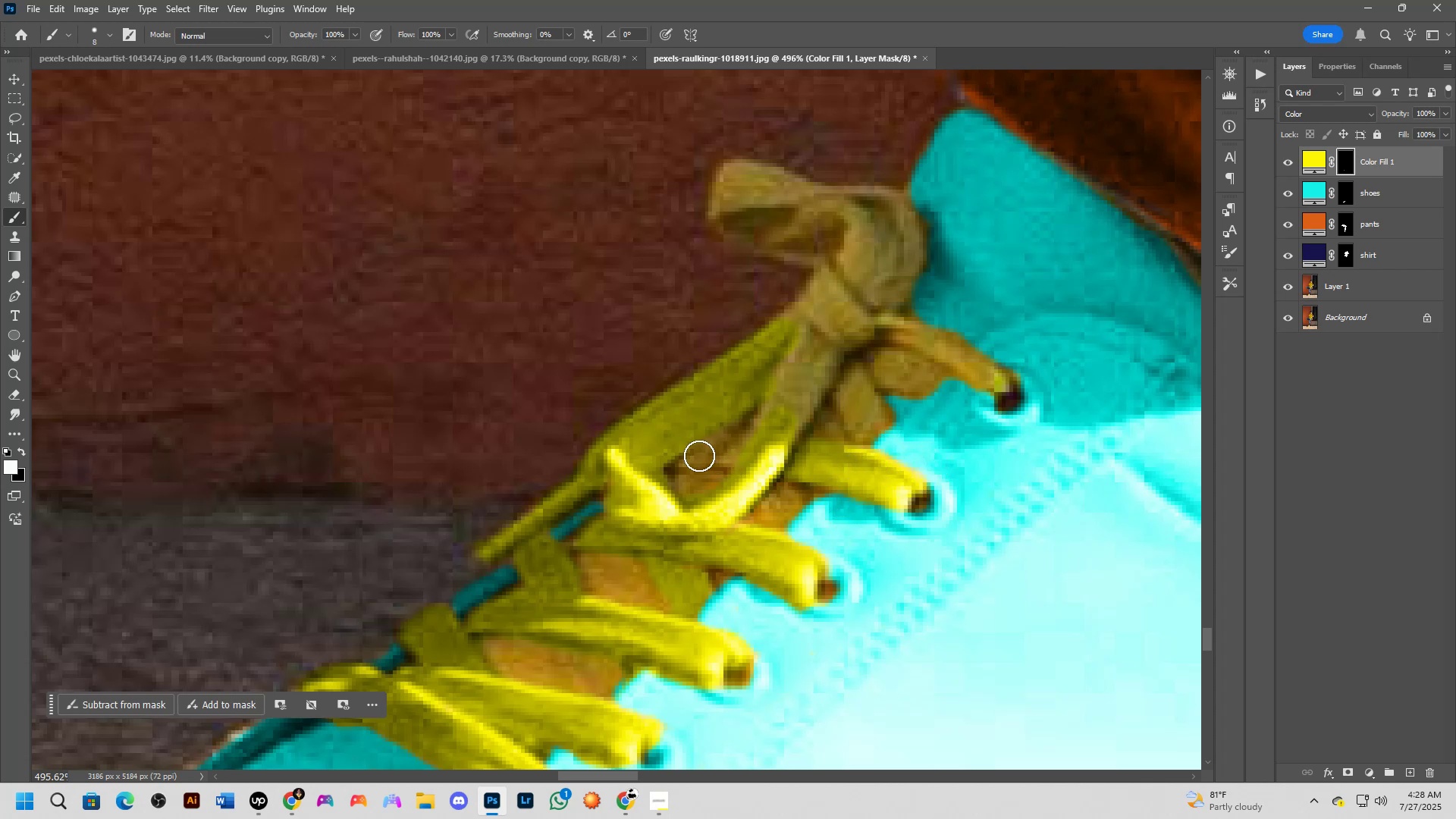 
left_click_drag(start_coordinate=[686, 455], to_coordinate=[691, 452])
 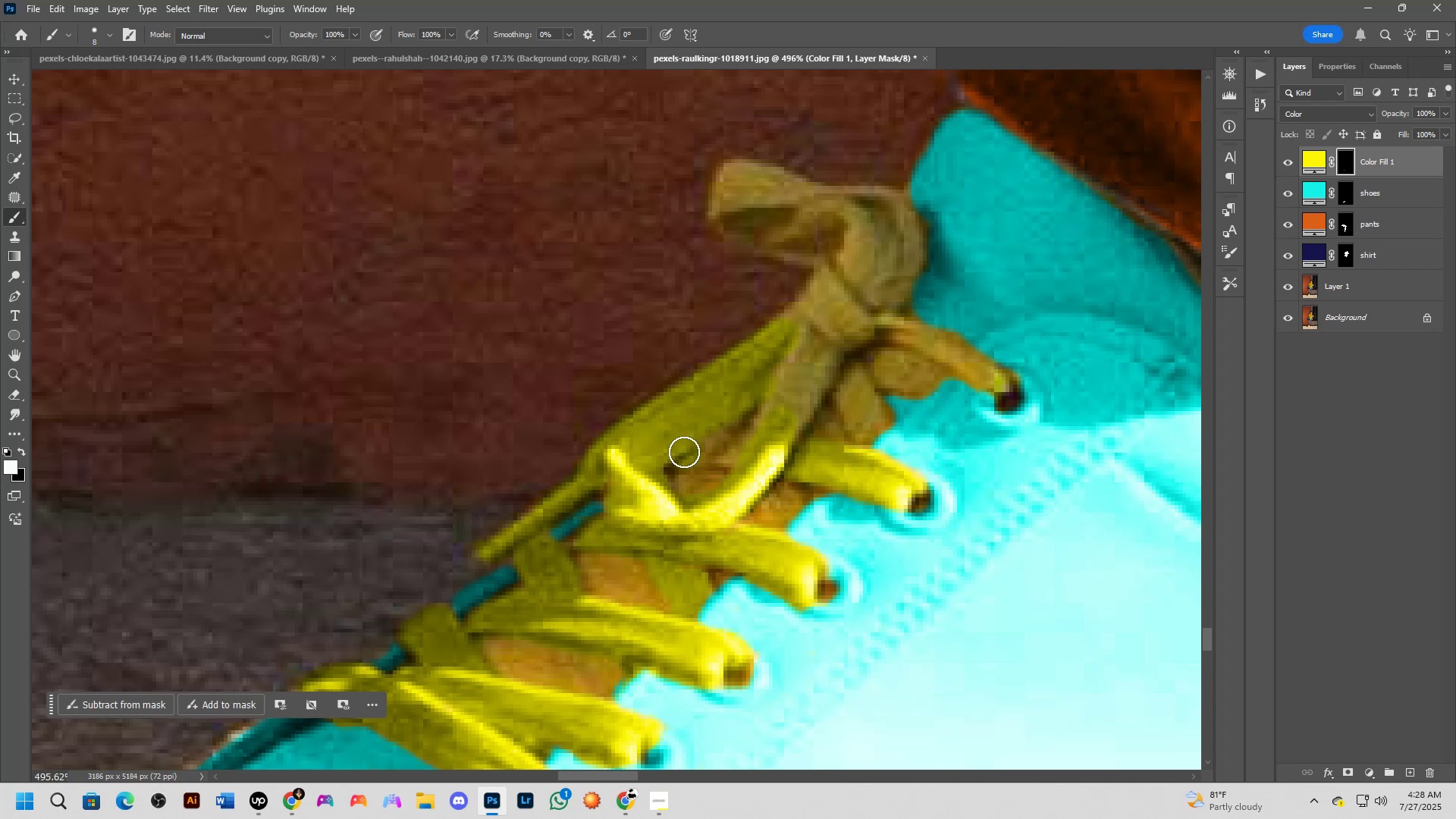 
left_click_drag(start_coordinate=[687, 451], to_coordinate=[739, 450])
 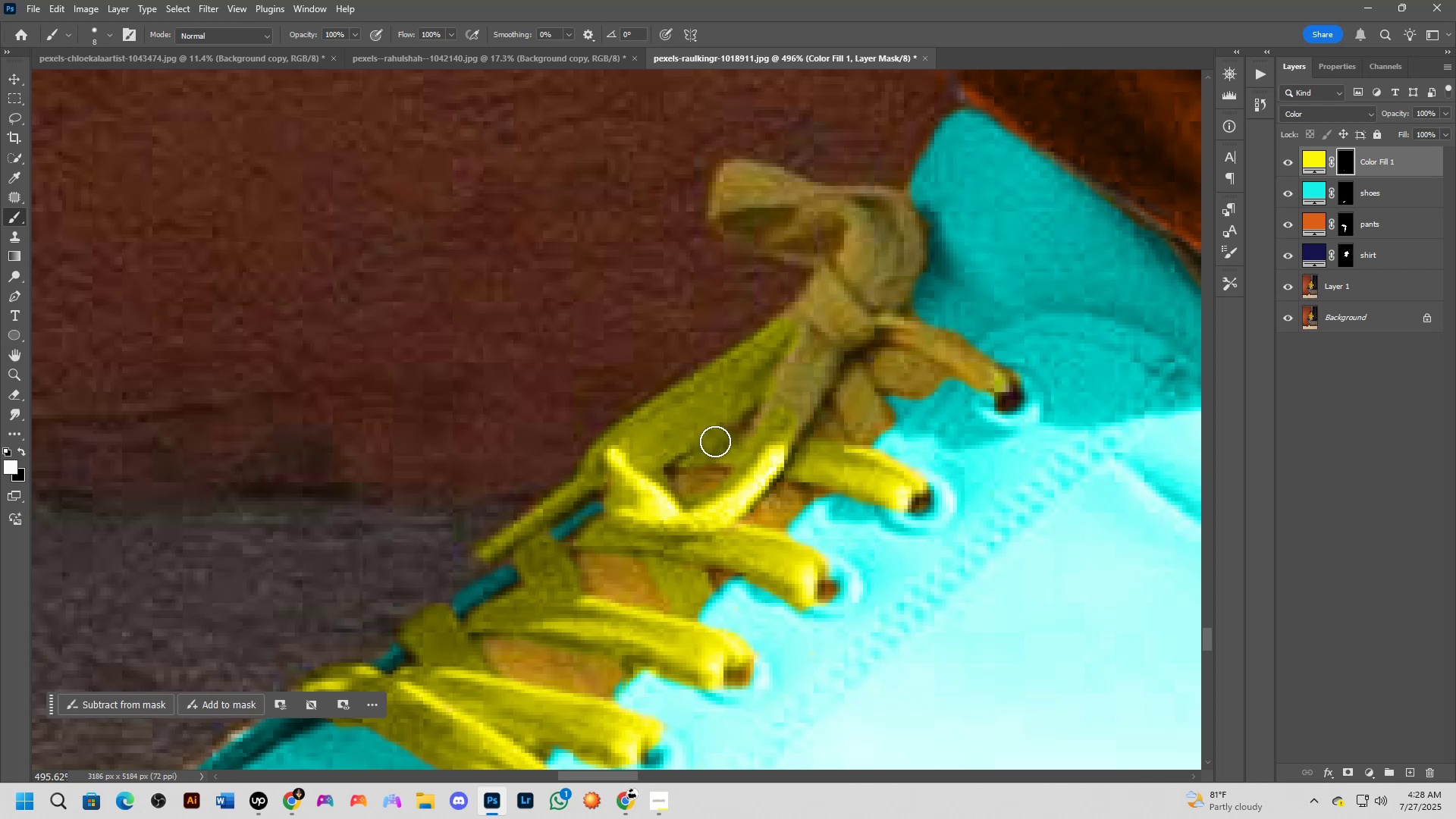 
left_click_drag(start_coordinate=[718, 441], to_coordinate=[755, 446])
 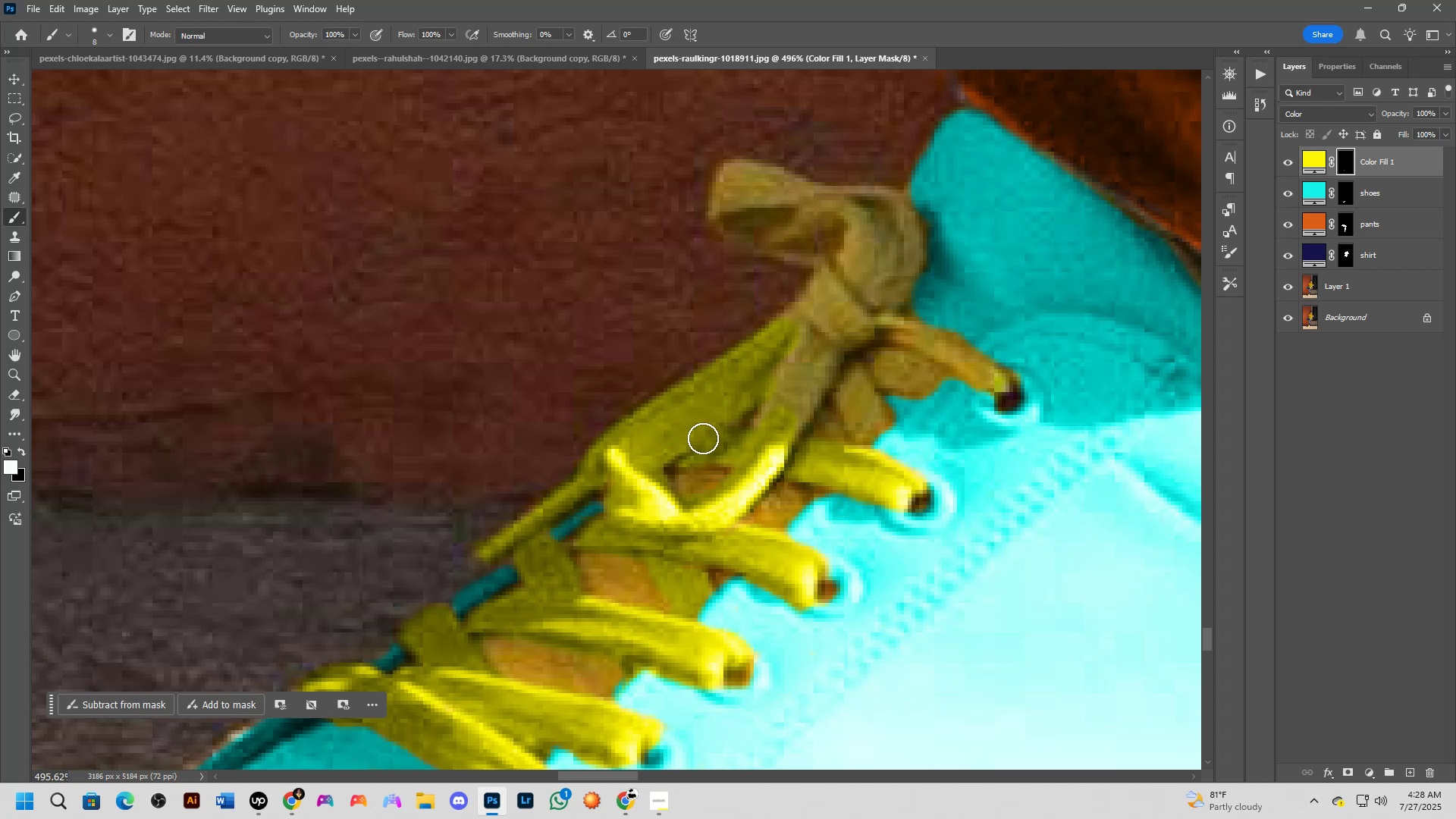 
left_click_drag(start_coordinate=[723, 446], to_coordinate=[745, 450])
 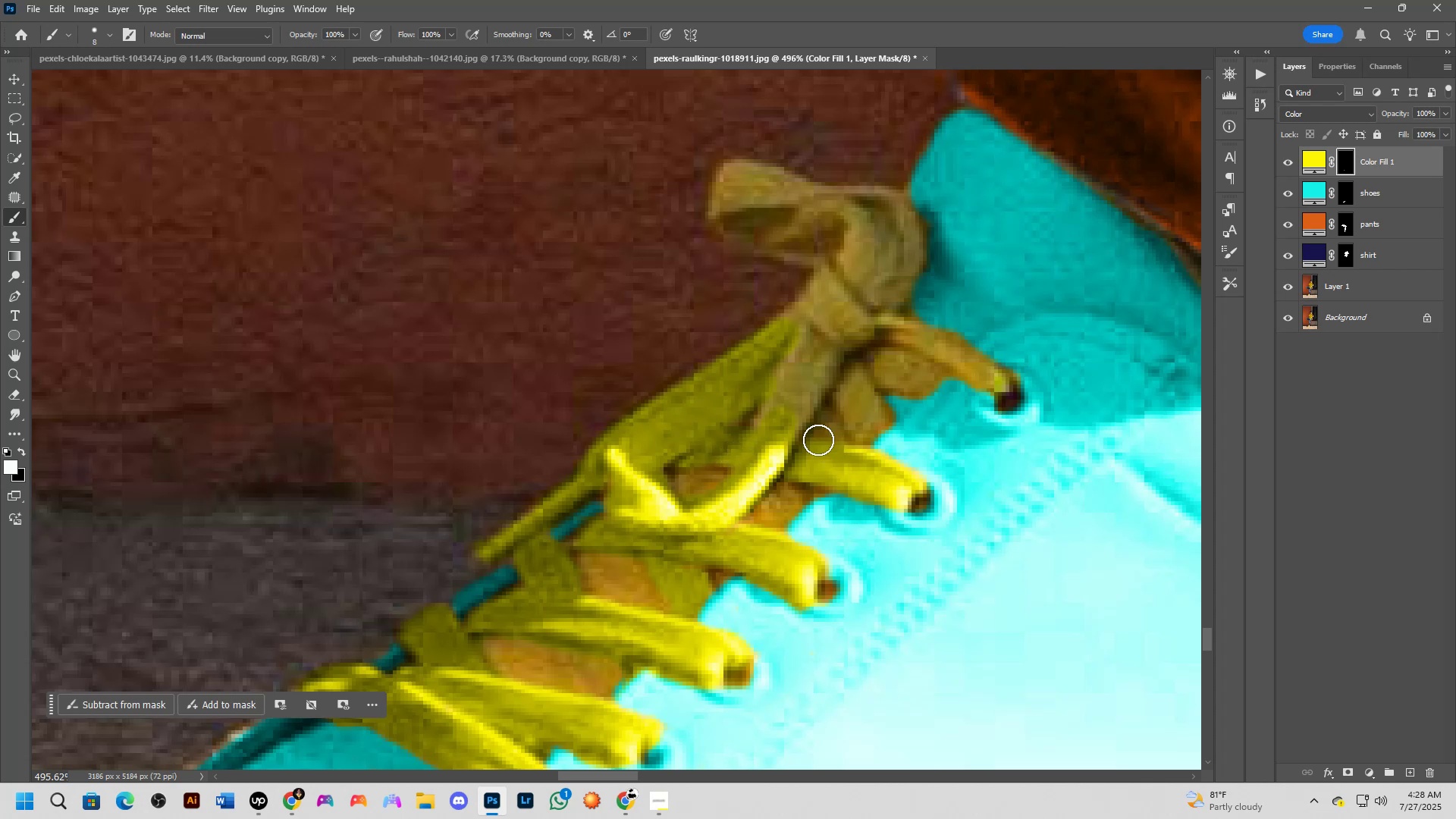 
left_click_drag(start_coordinate=[786, 391], to_coordinate=[811, 347])
 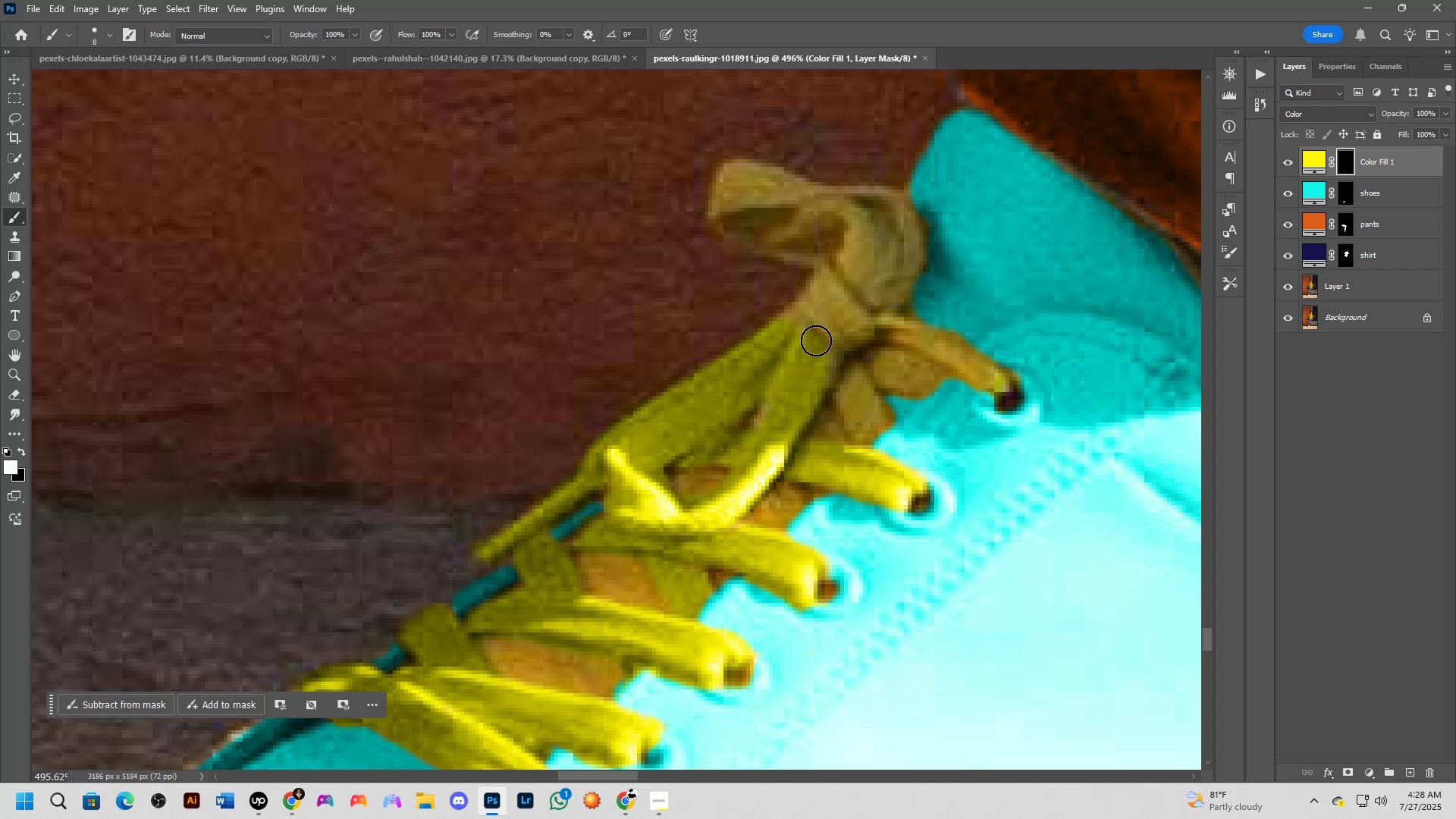 
hold_key(key=Space, duration=0.86)
 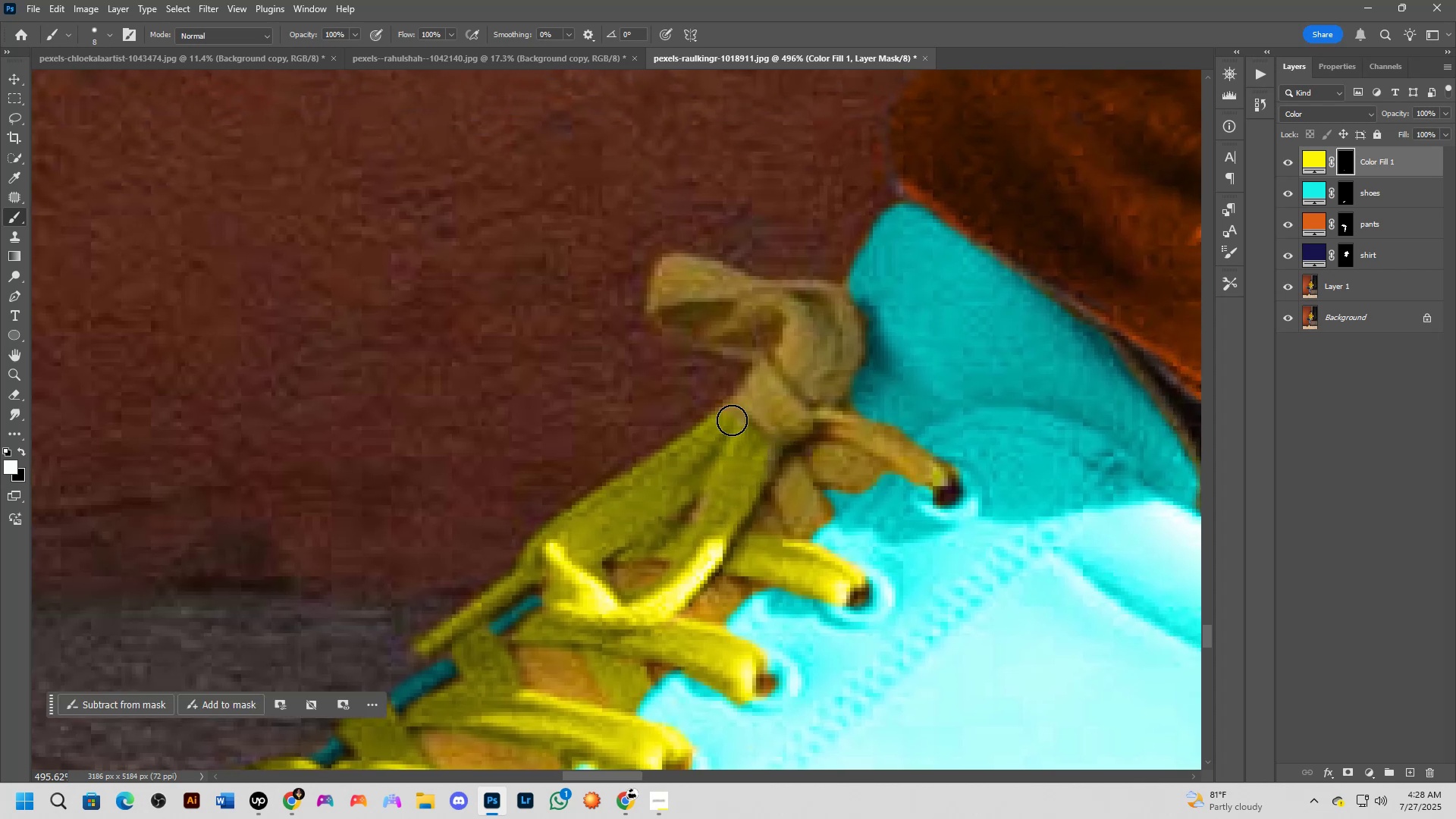 
left_click_drag(start_coordinate=[843, 339], to_coordinate=[782, 433])
 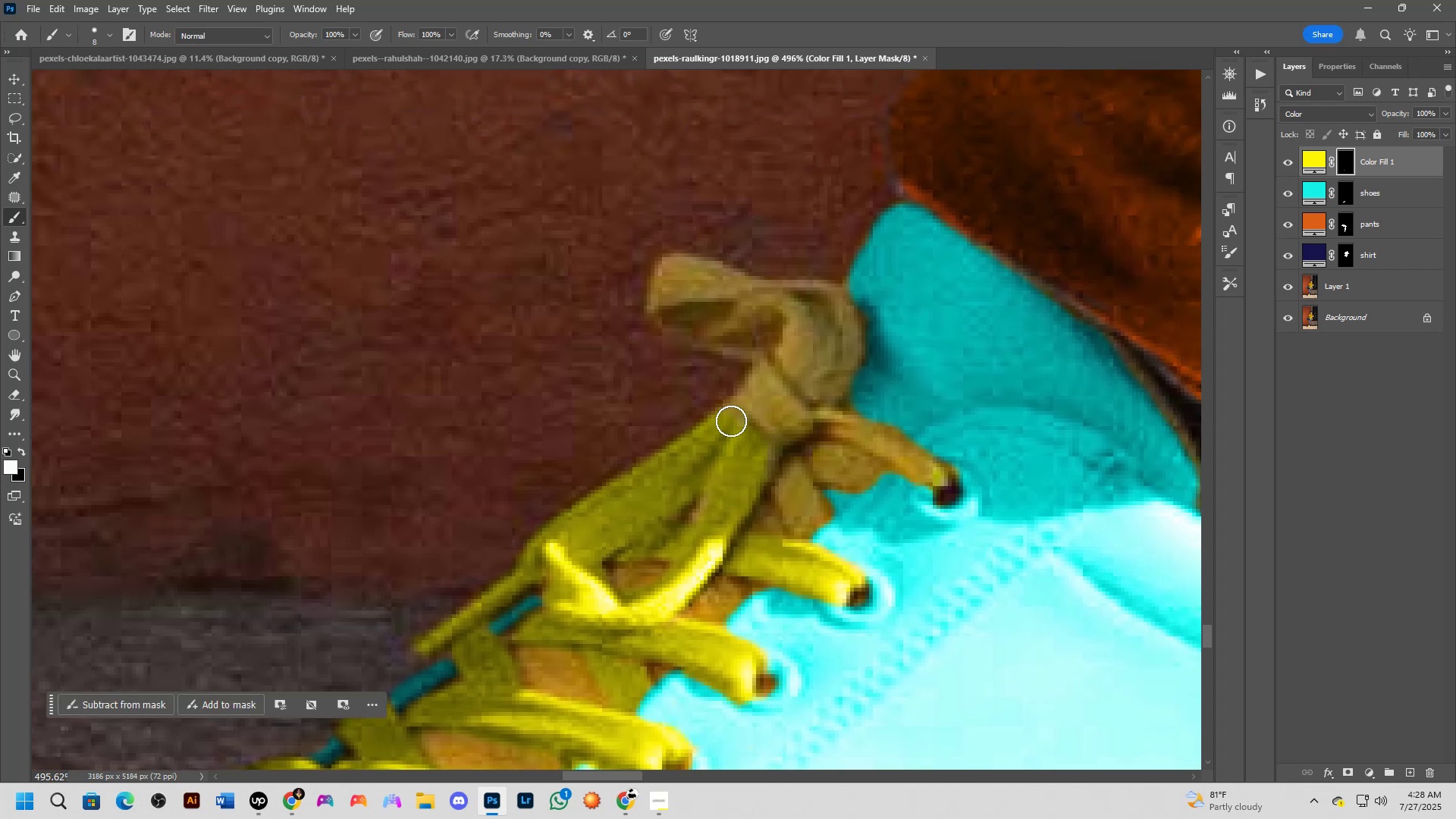 
left_click_drag(start_coordinate=[733, 417], to_coordinate=[800, 420])
 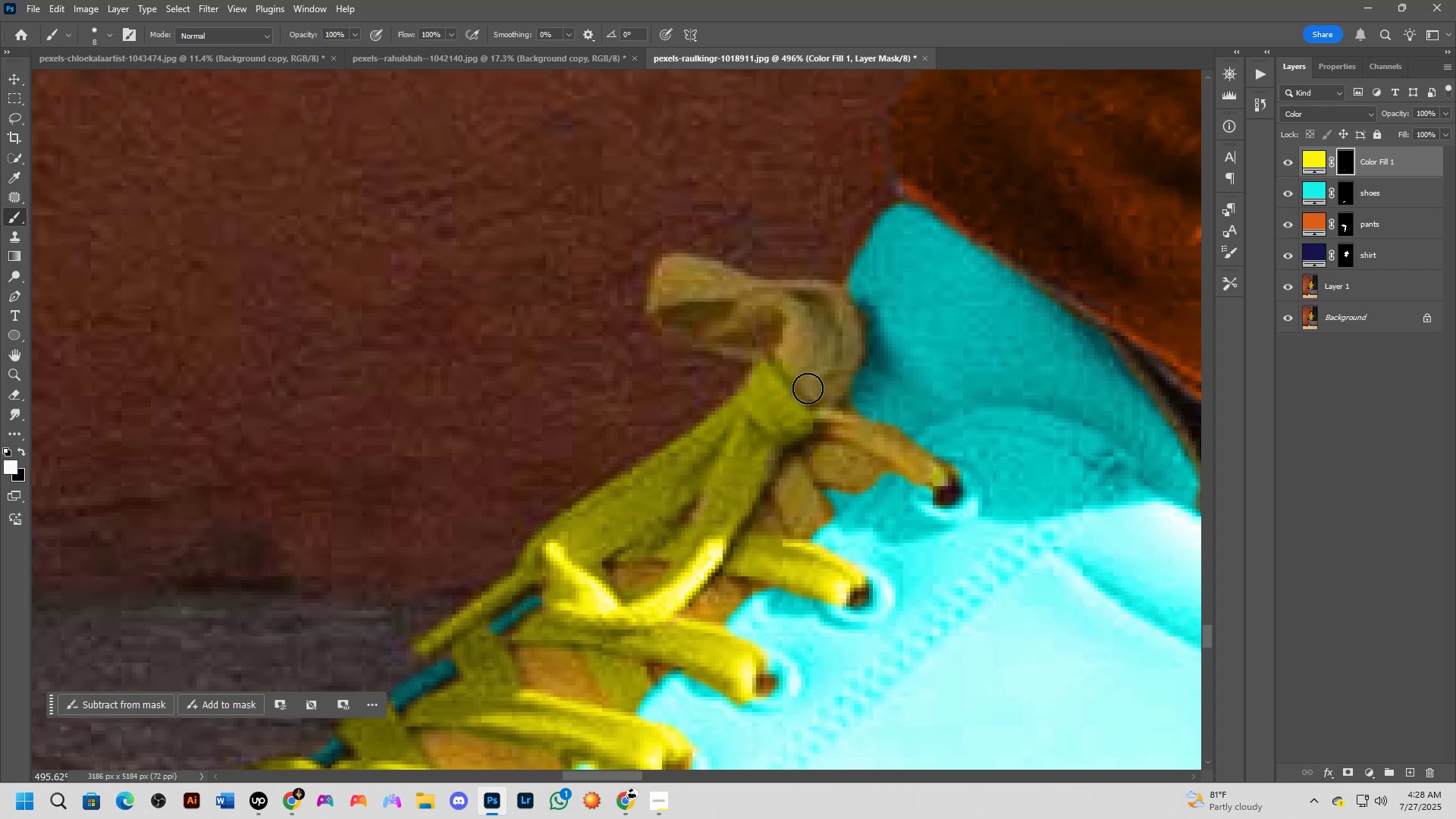 
hold_key(key=Space, duration=0.54)
 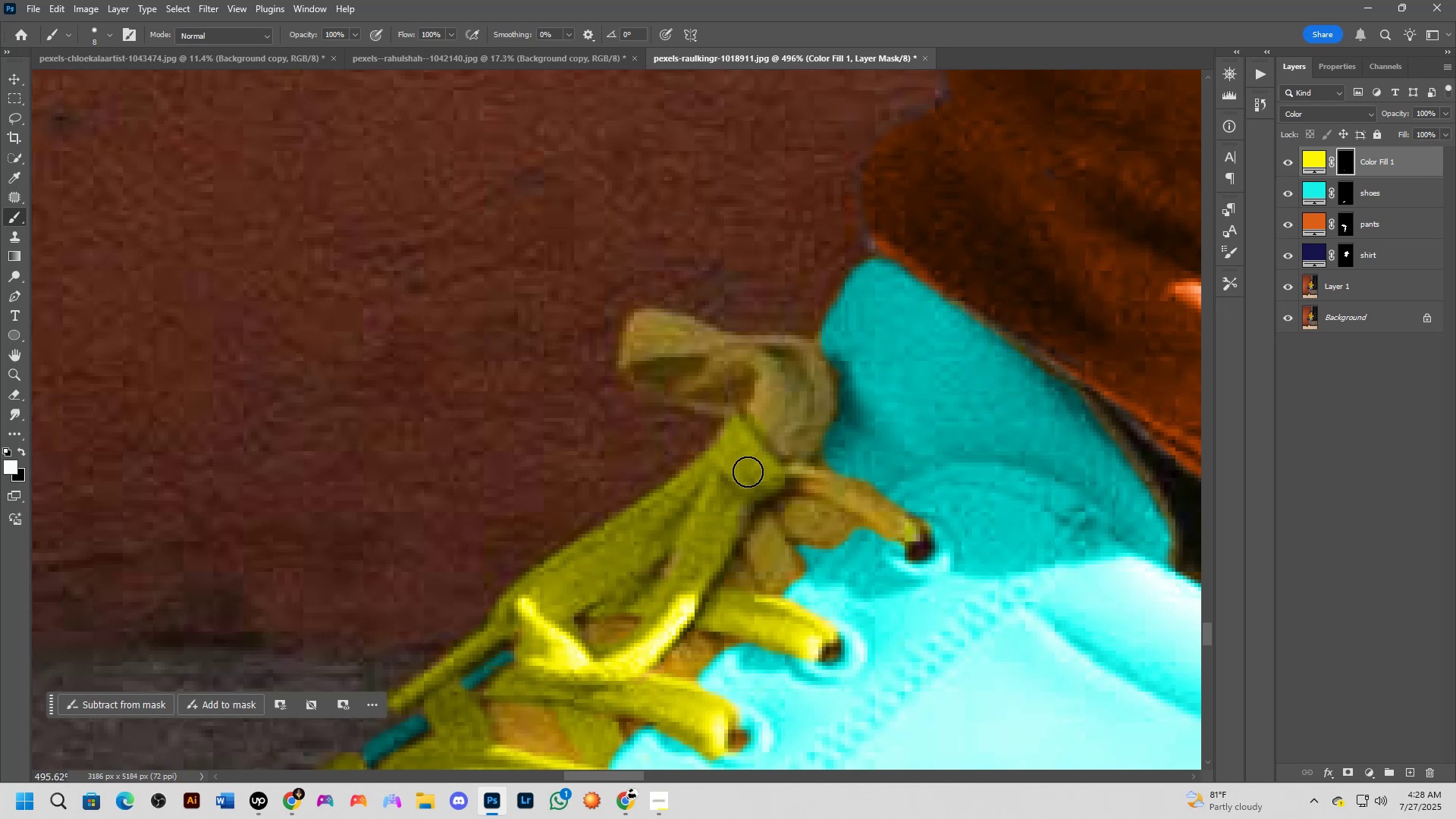 
left_click_drag(start_coordinate=[802, 388], to_coordinate=[774, 443])
 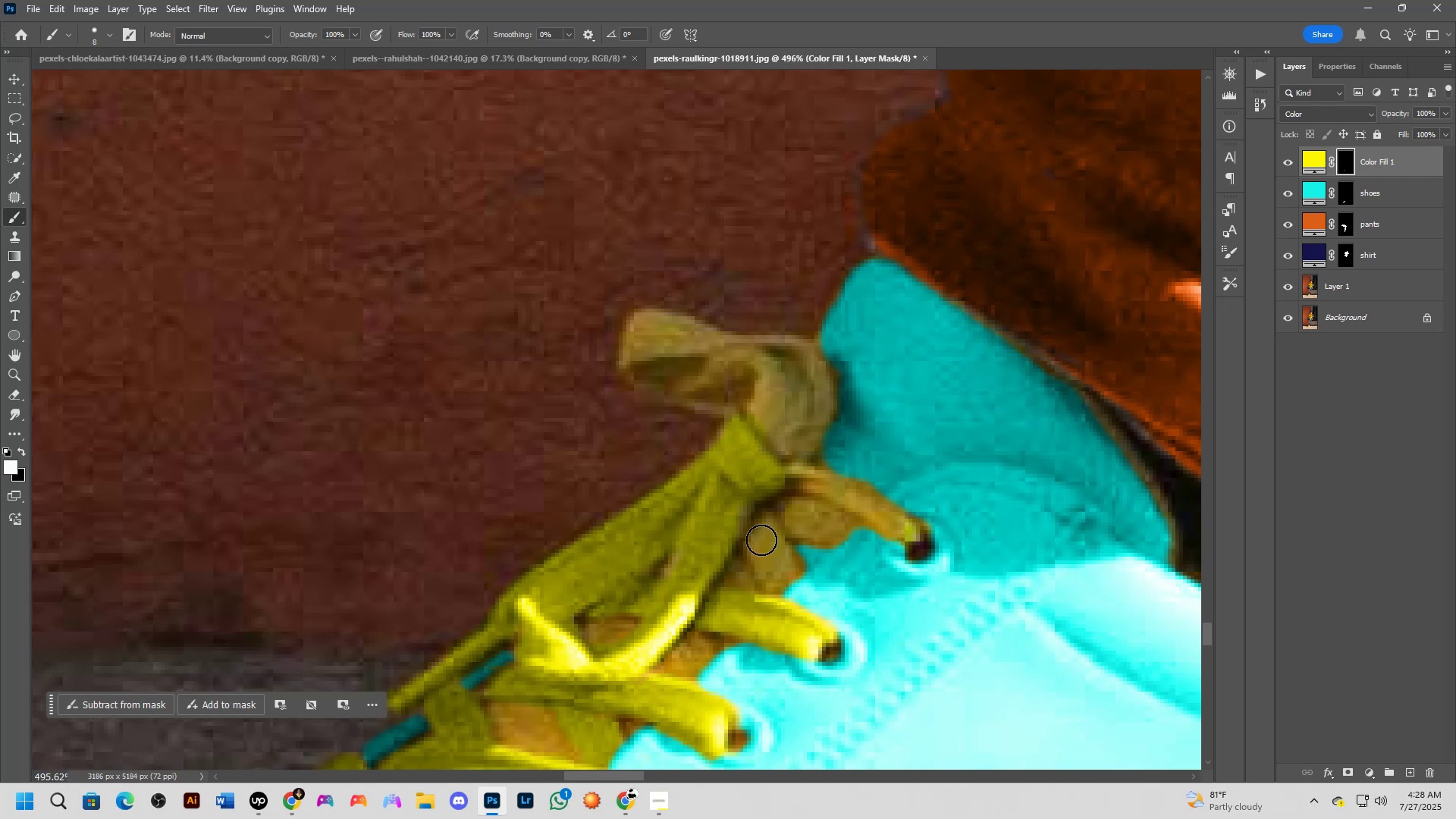 
left_click_drag(start_coordinate=[751, 530], to_coordinate=[778, 574])
 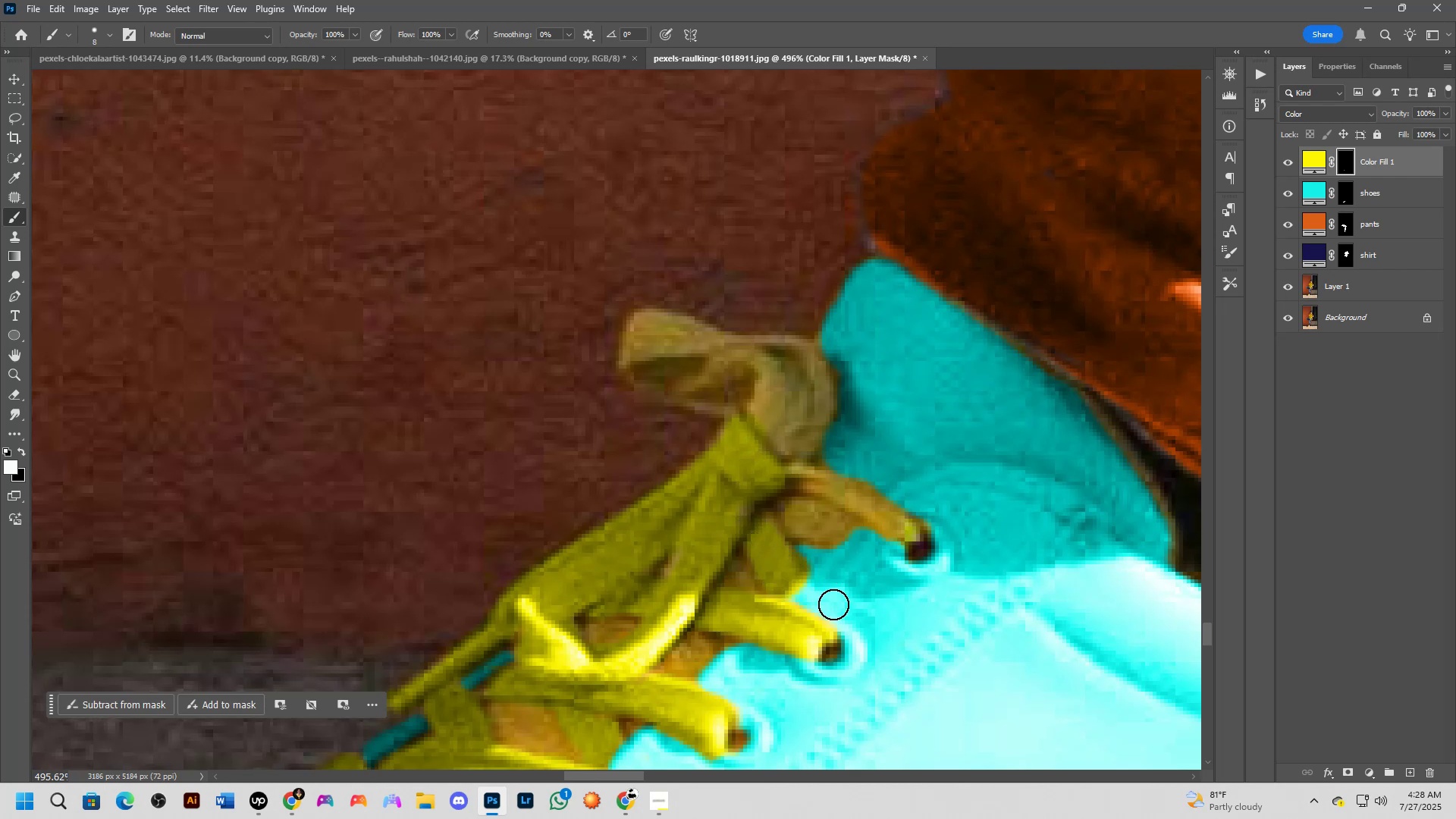 
key(X)
 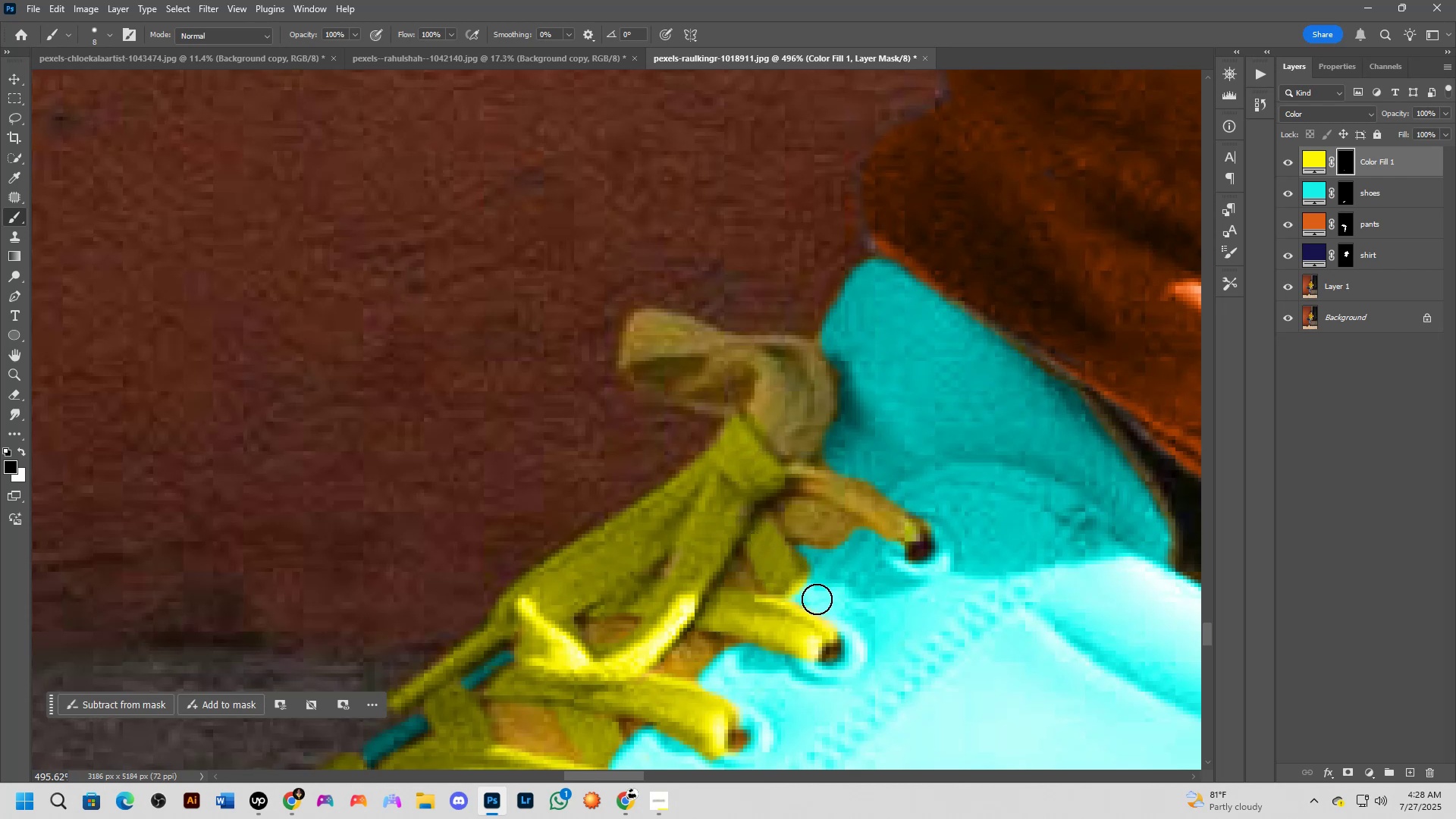 
left_click_drag(start_coordinate=[814, 599], to_coordinate=[815, 591])
 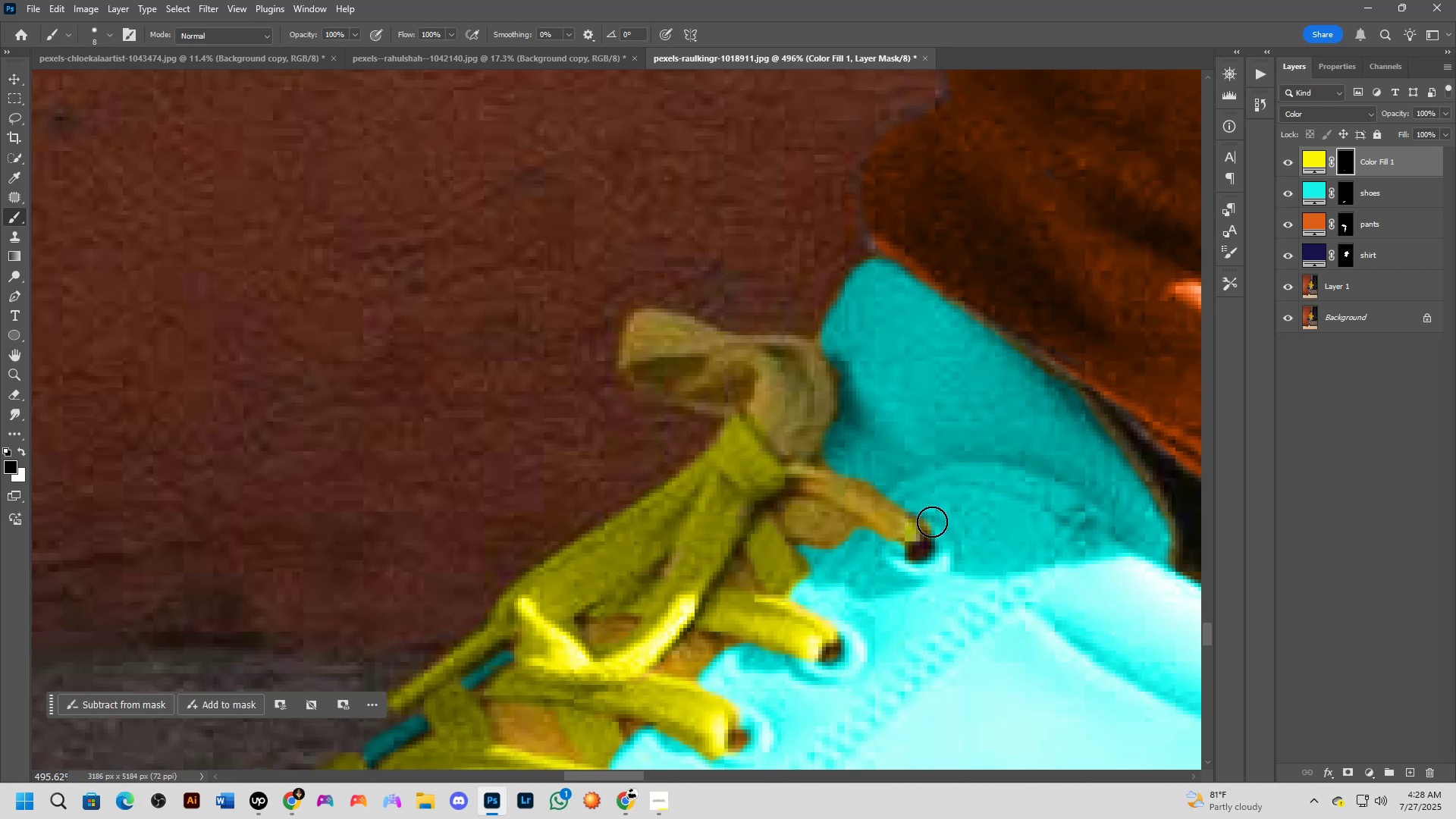 
key(X)
 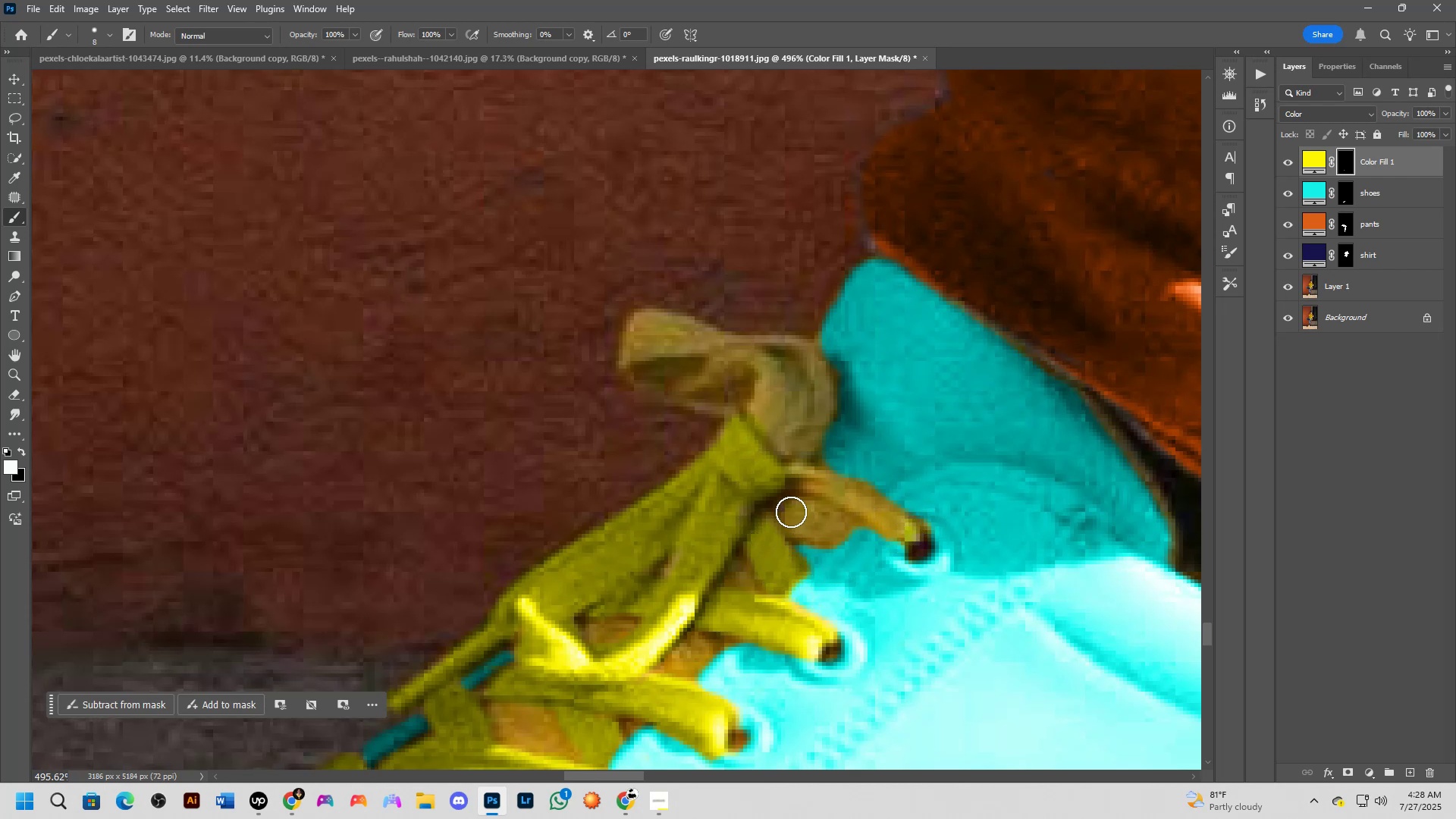 
left_click_drag(start_coordinate=[789, 510], to_coordinate=[852, 522])
 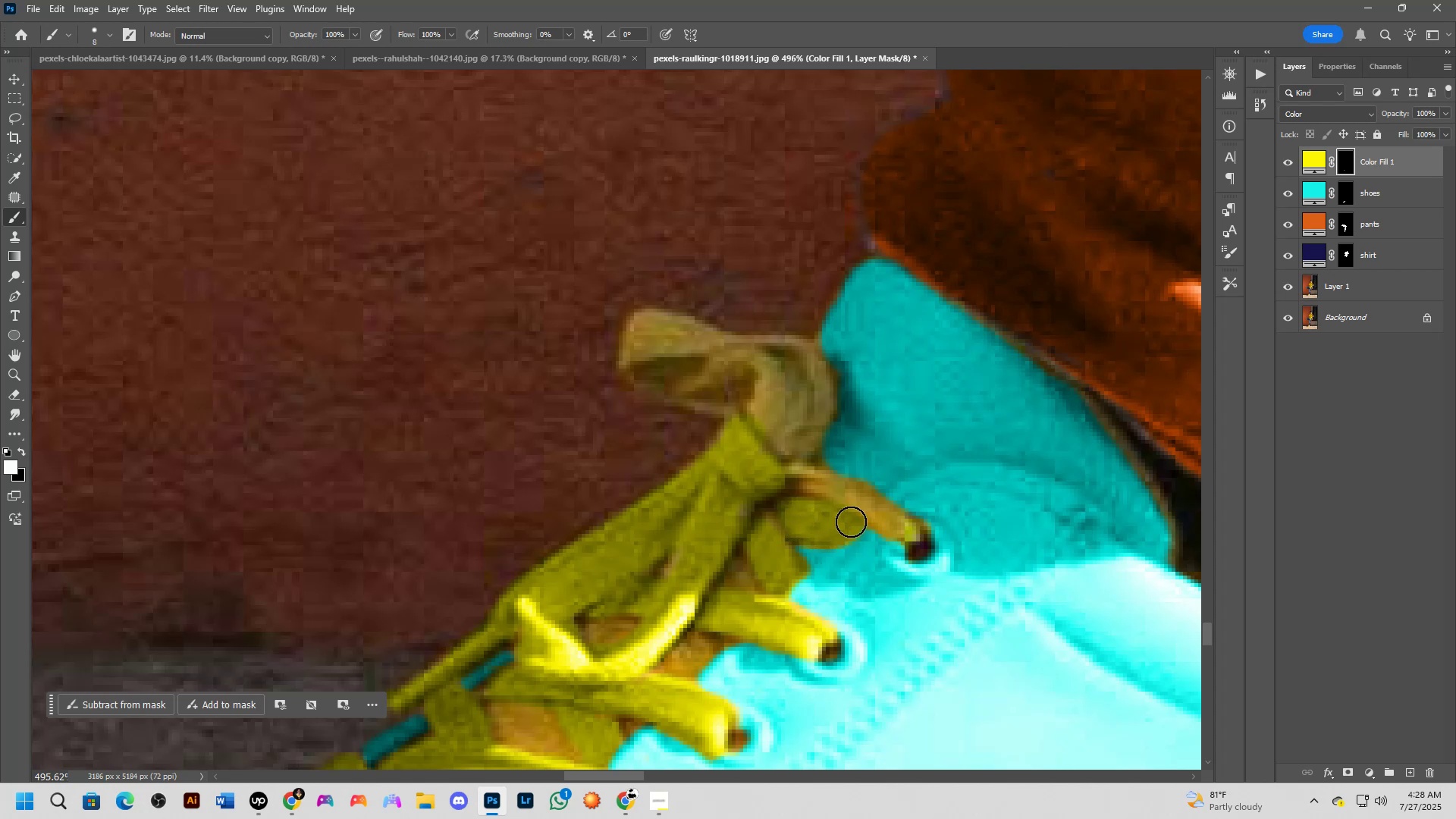 
key(X)
 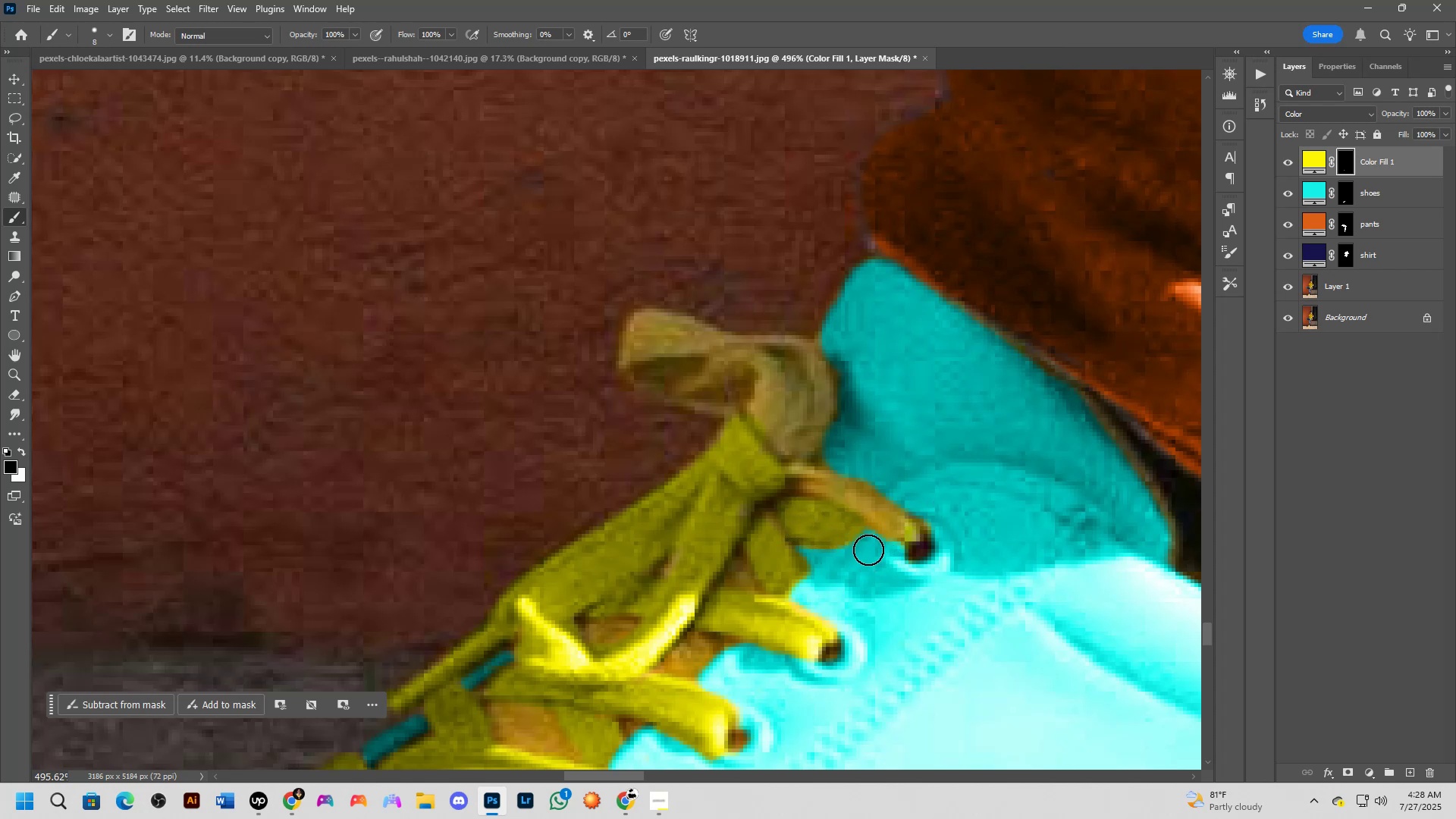 
double_click([863, 551])
 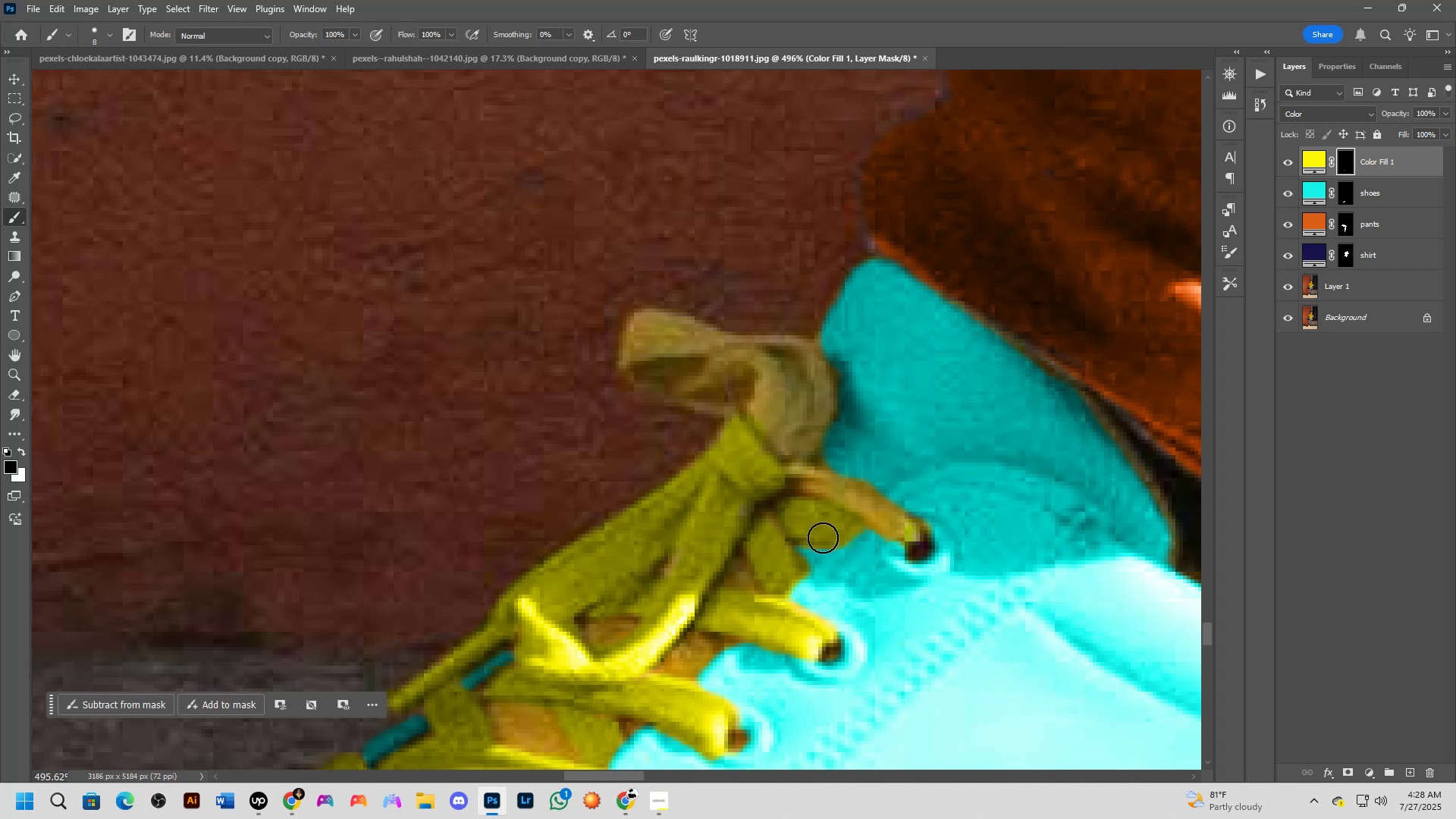 
key(X)
 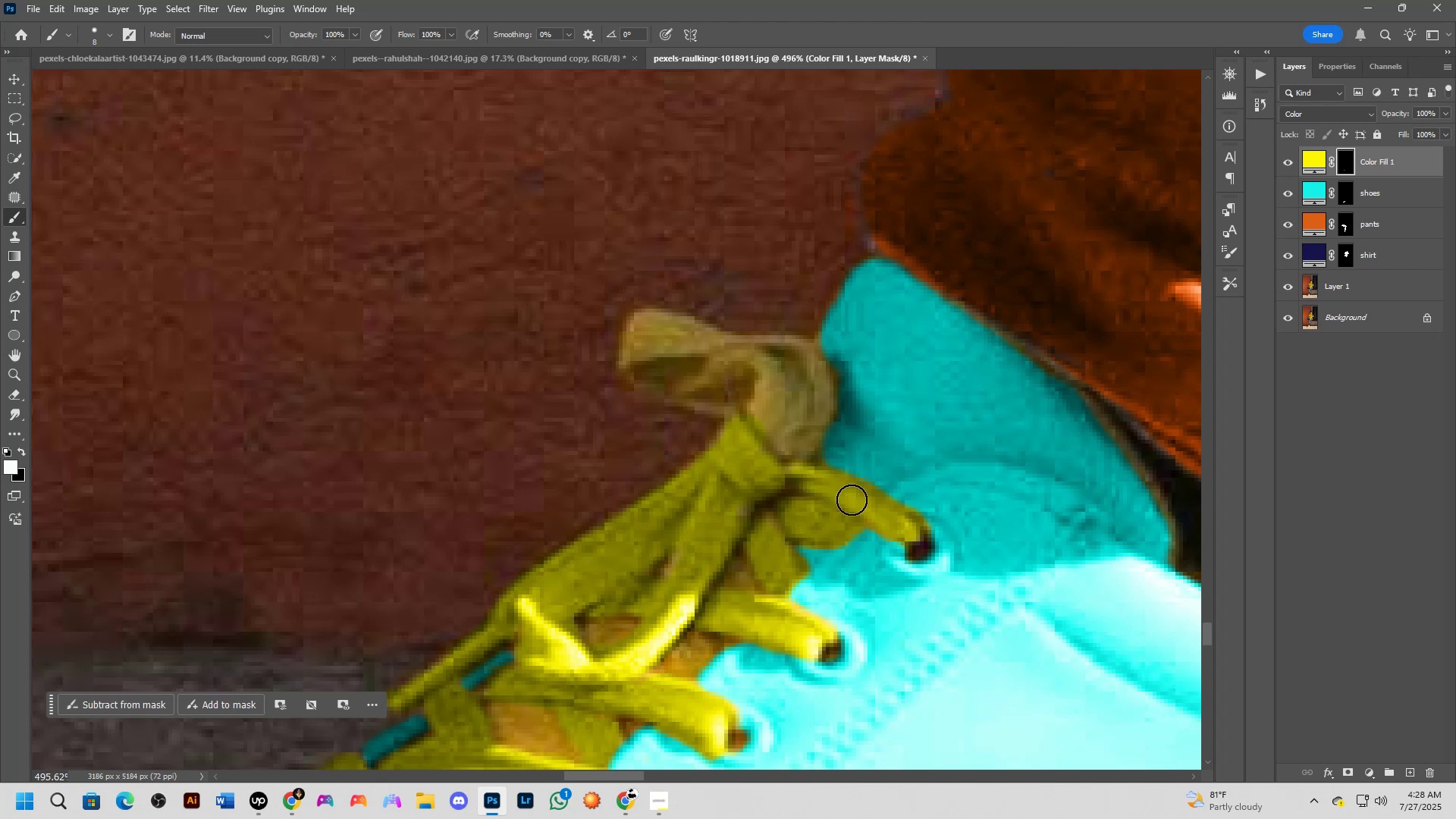 
wait(6.18)
 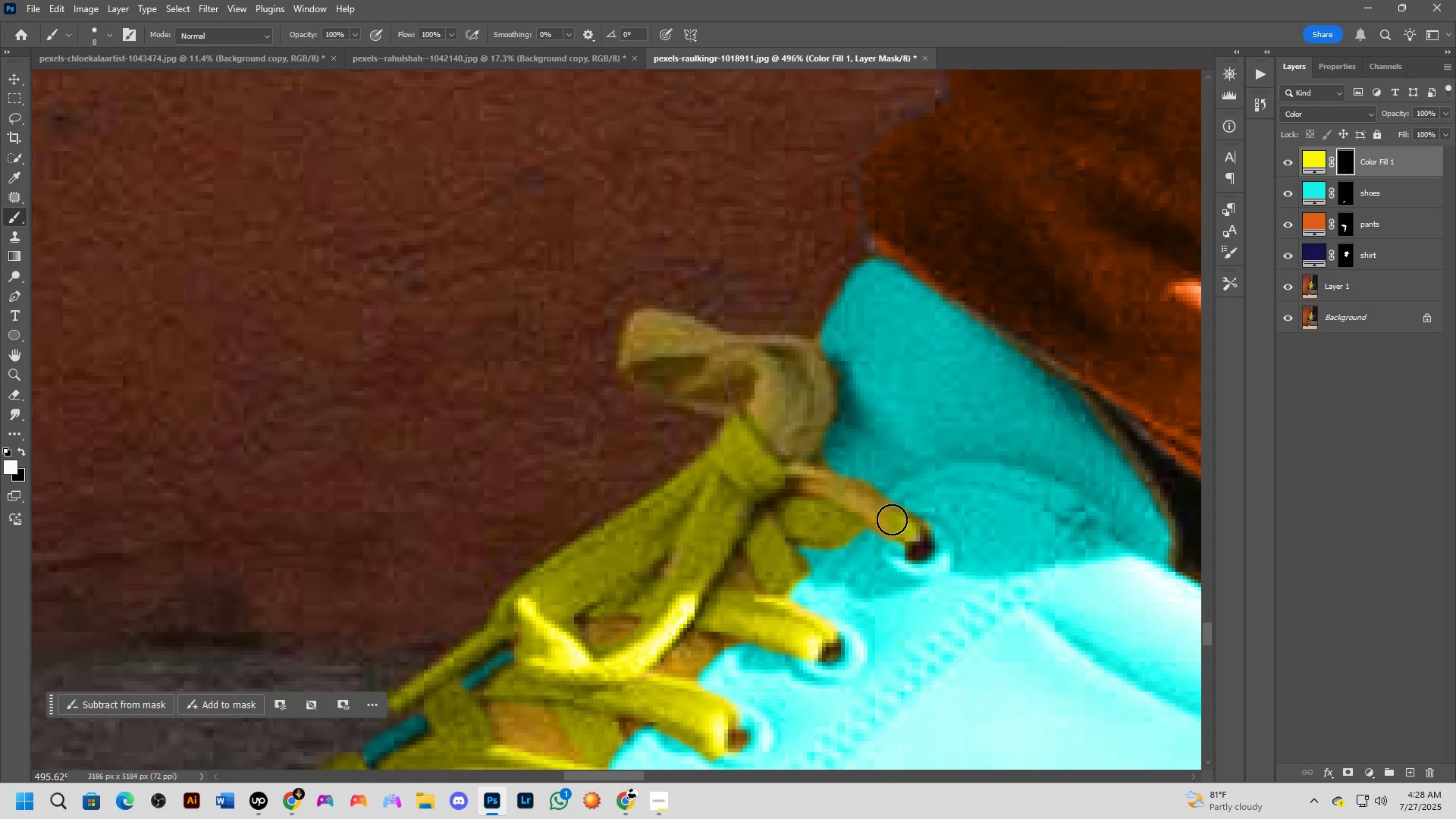 
hold_key(key=Space, duration=0.59)
 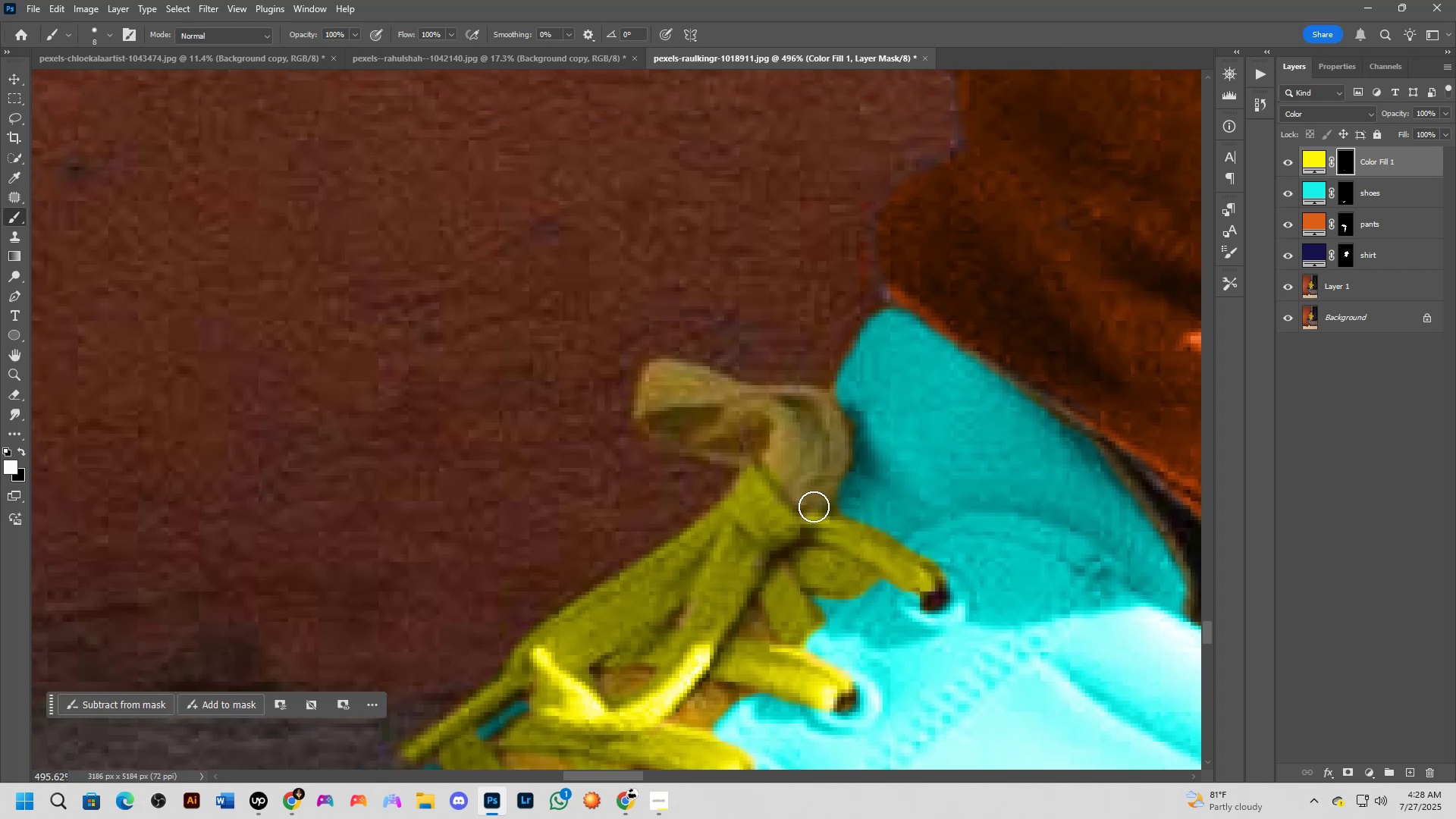 
left_click_drag(start_coordinate=[857, 452], to_coordinate=[872, 502])
 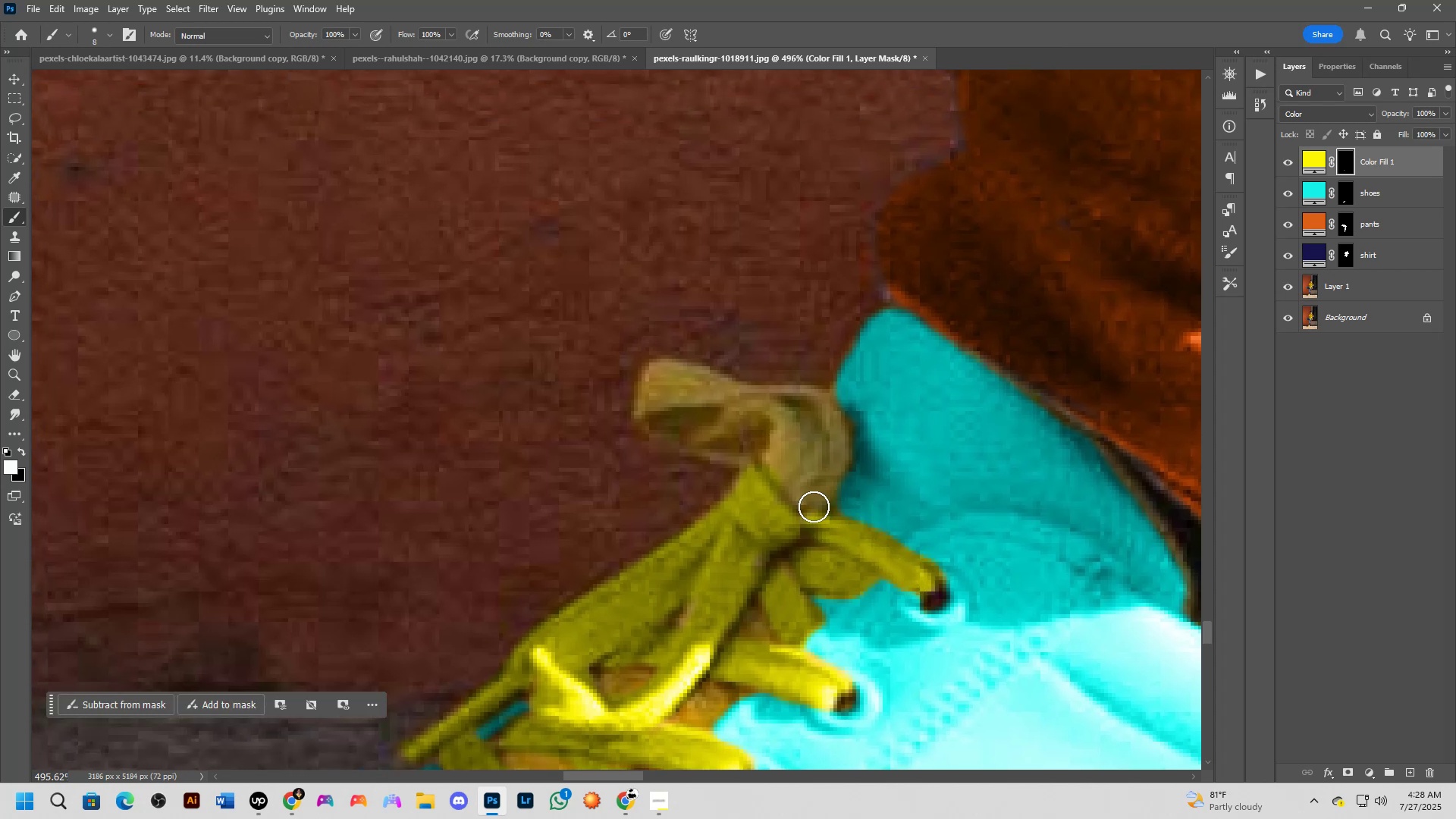 
left_click_drag(start_coordinate=[808, 506], to_coordinate=[816, 502])
 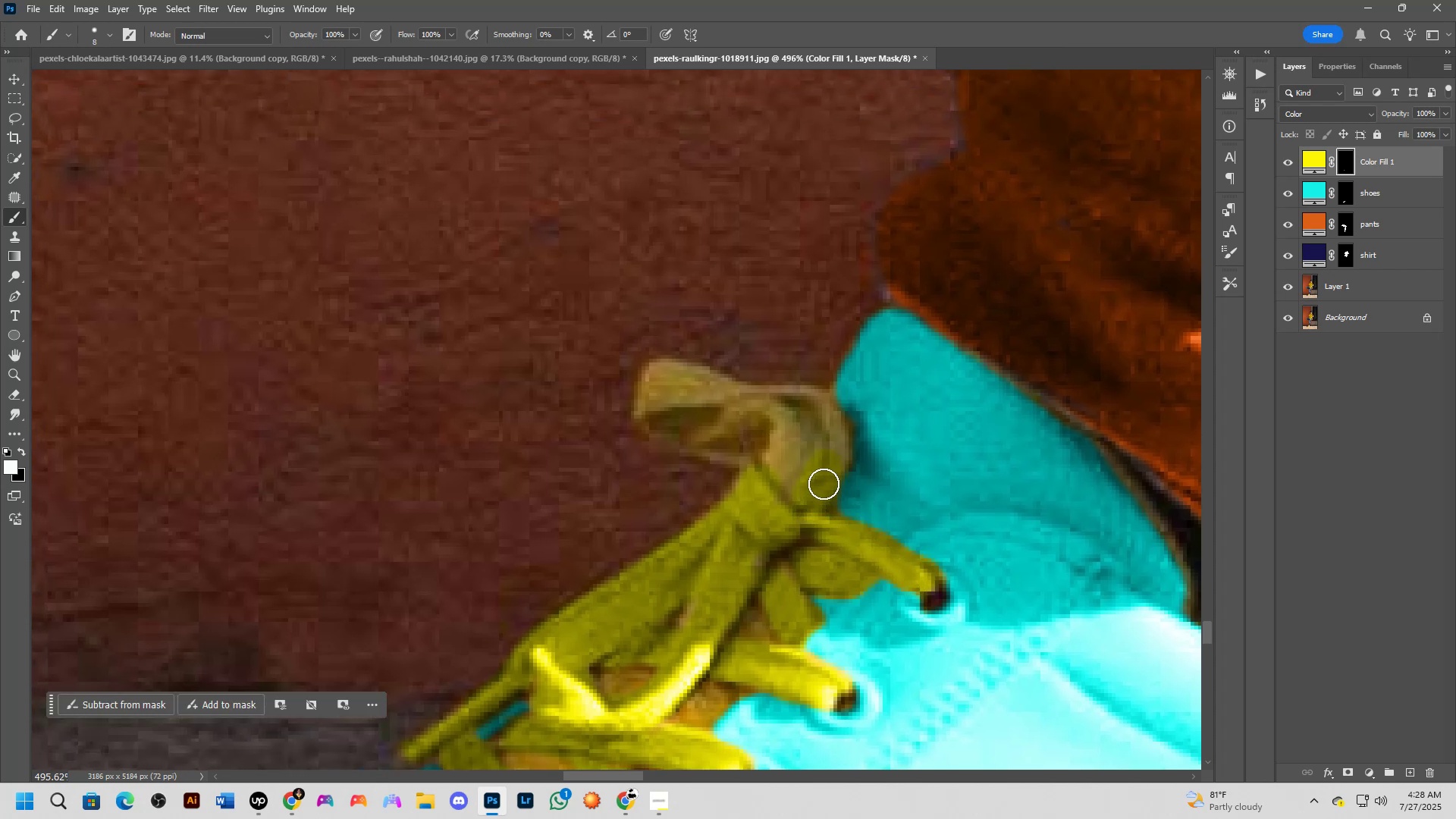 
left_click_drag(start_coordinate=[829, 471], to_coordinate=[754, 392])
 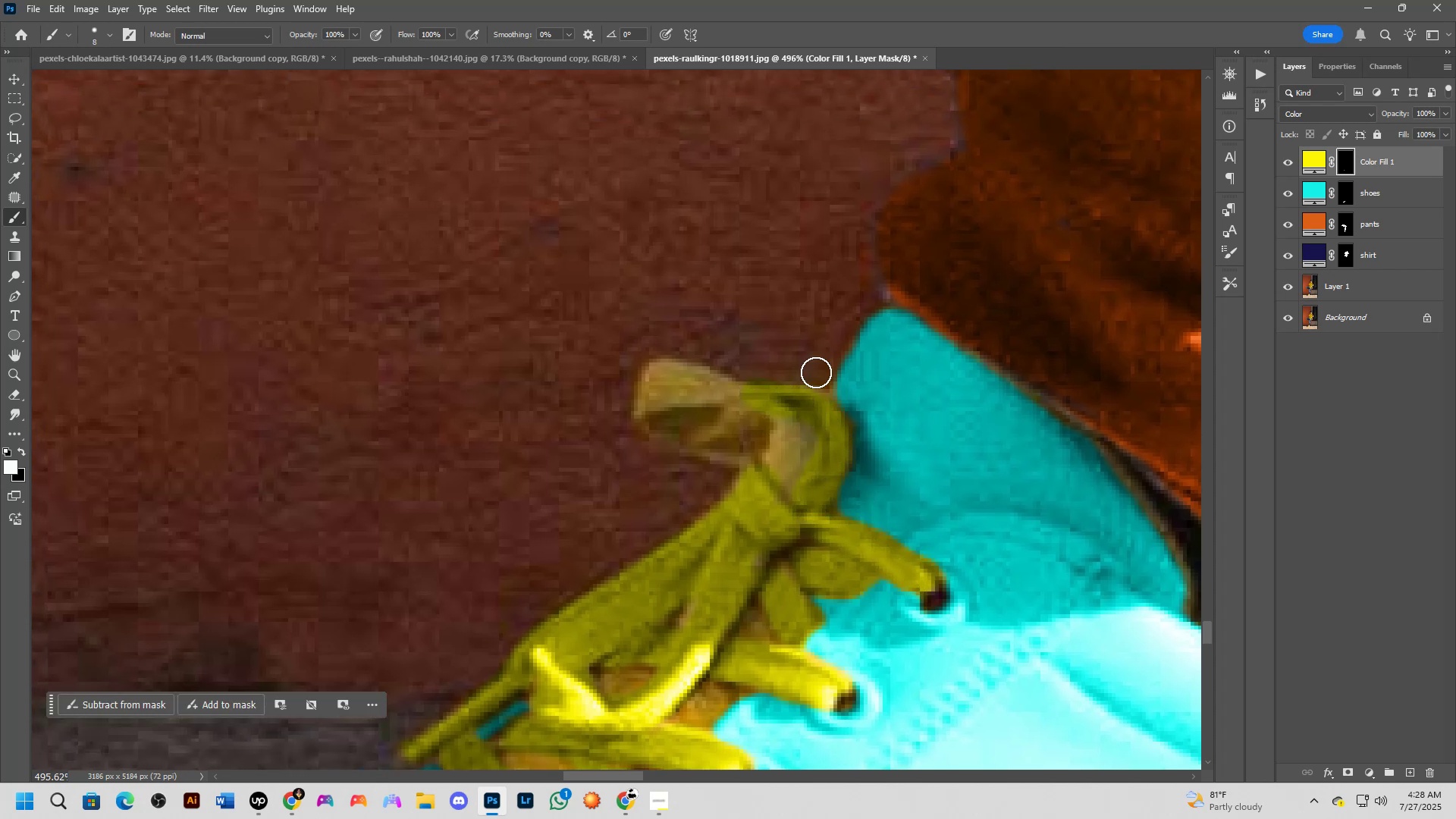 
hold_key(key=Space, duration=0.78)
 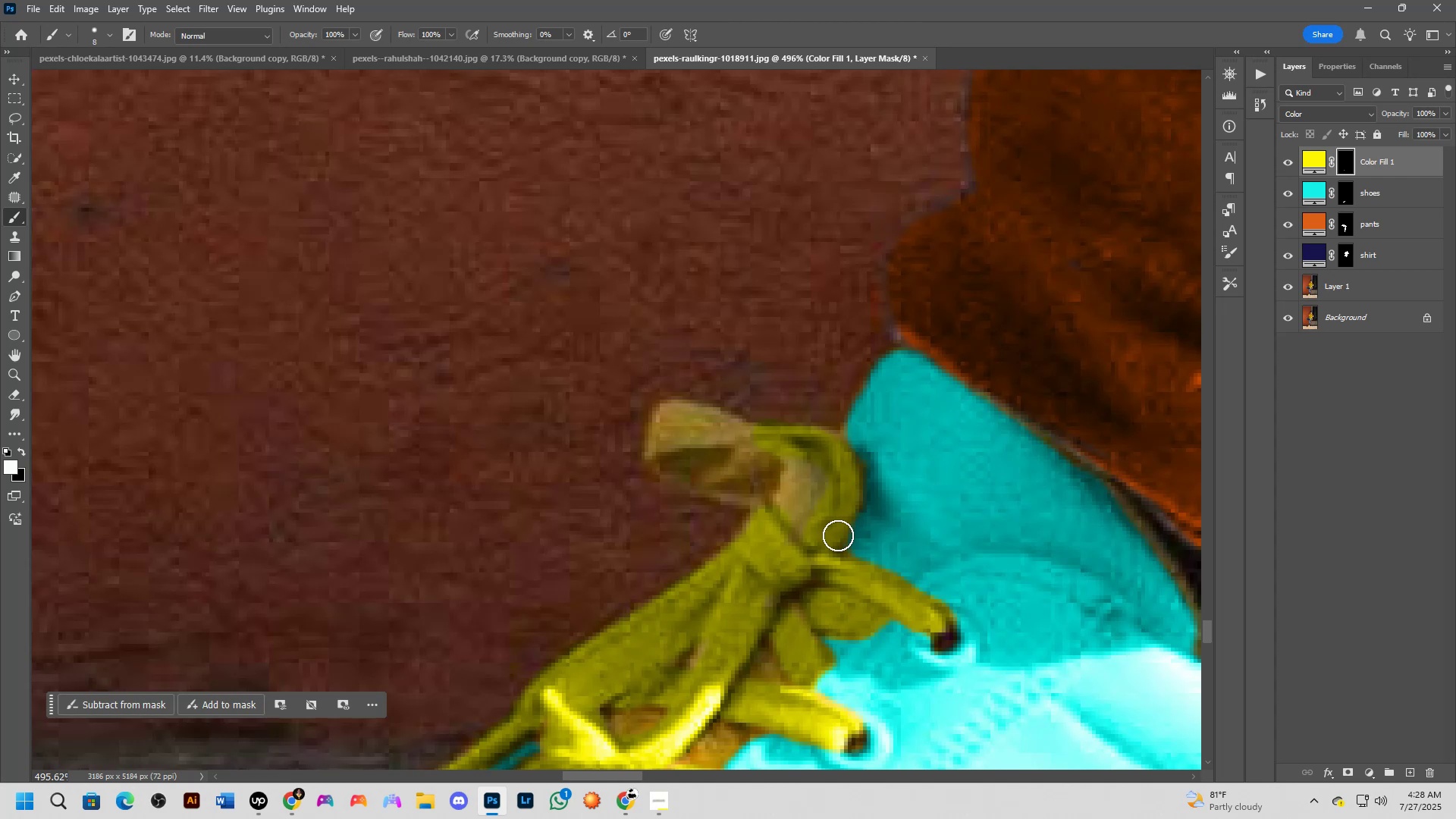 
left_click_drag(start_coordinate=[836, 380], to_coordinate=[847, 421])
 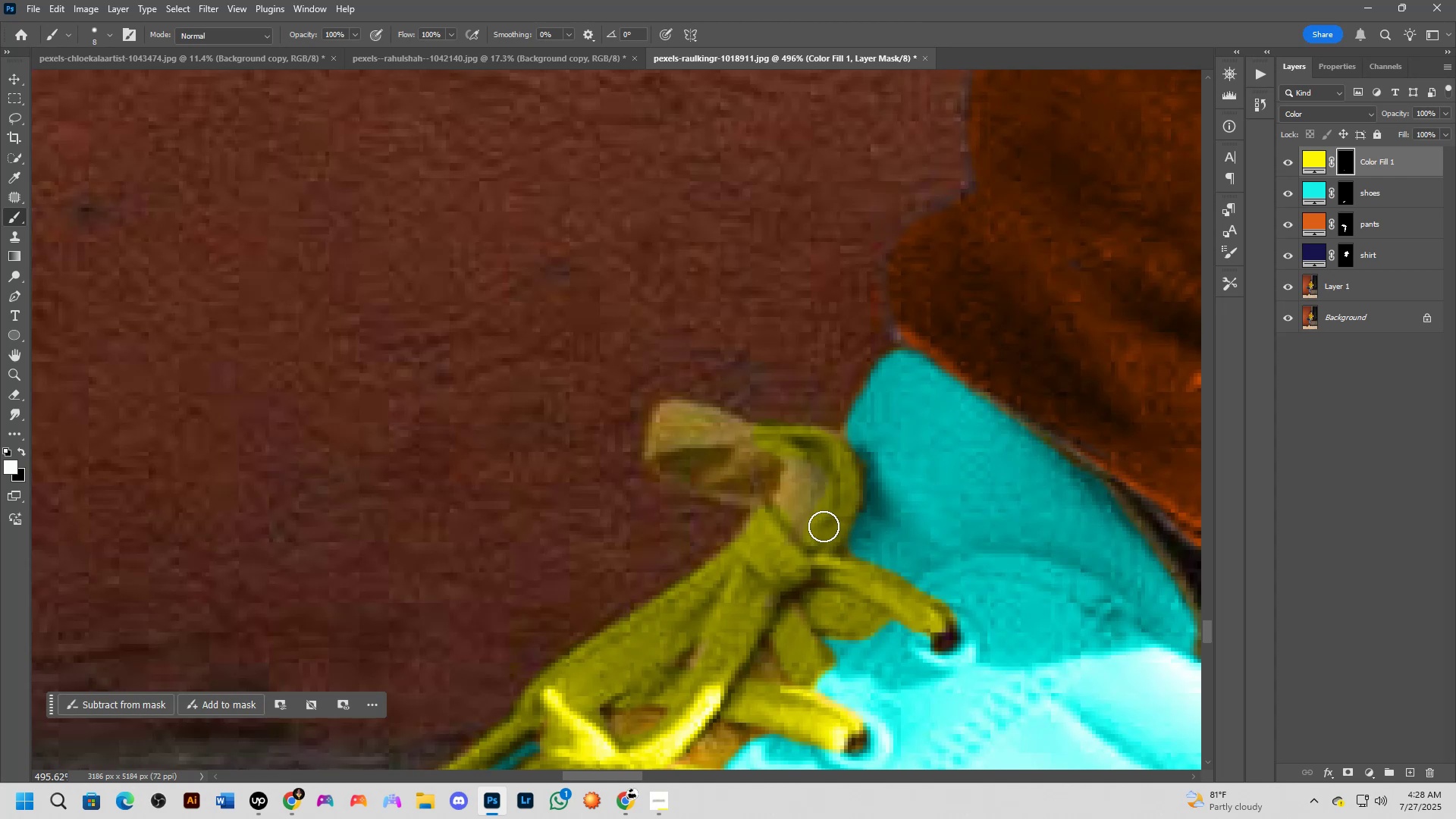 
key(X)
 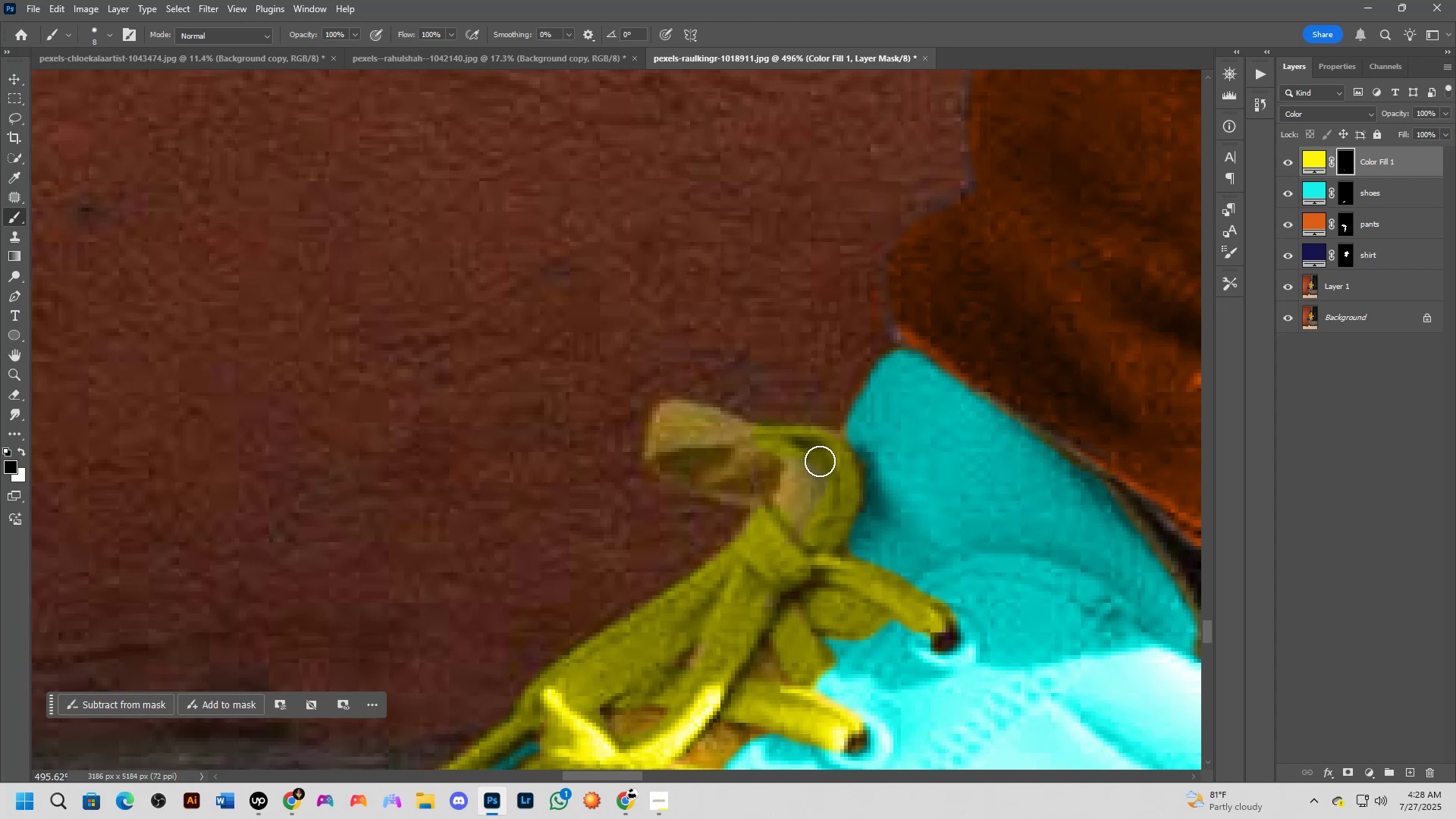 
left_click([820, 461])
 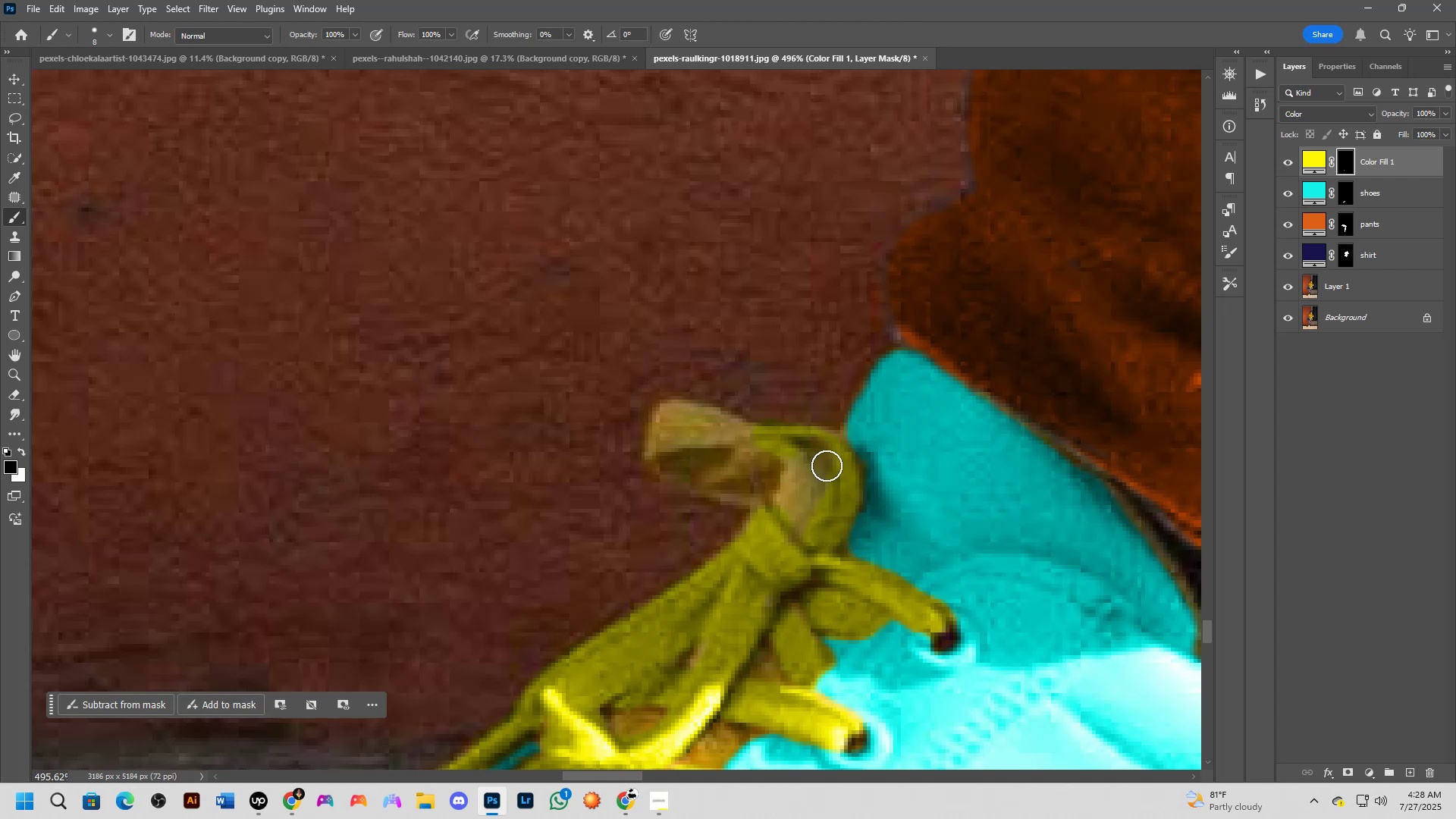 
triple_click([819, 490])
 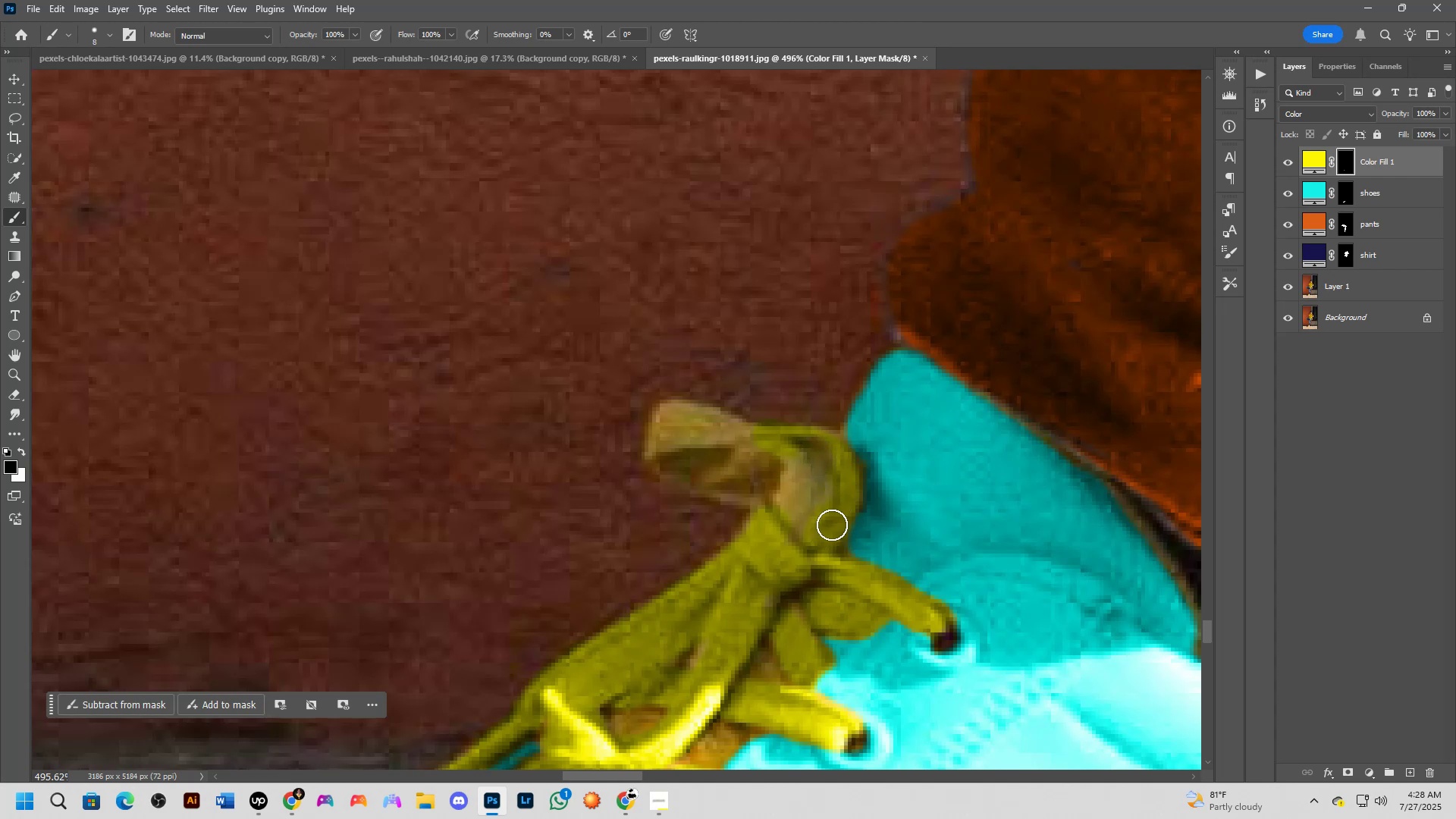 
key(X)
 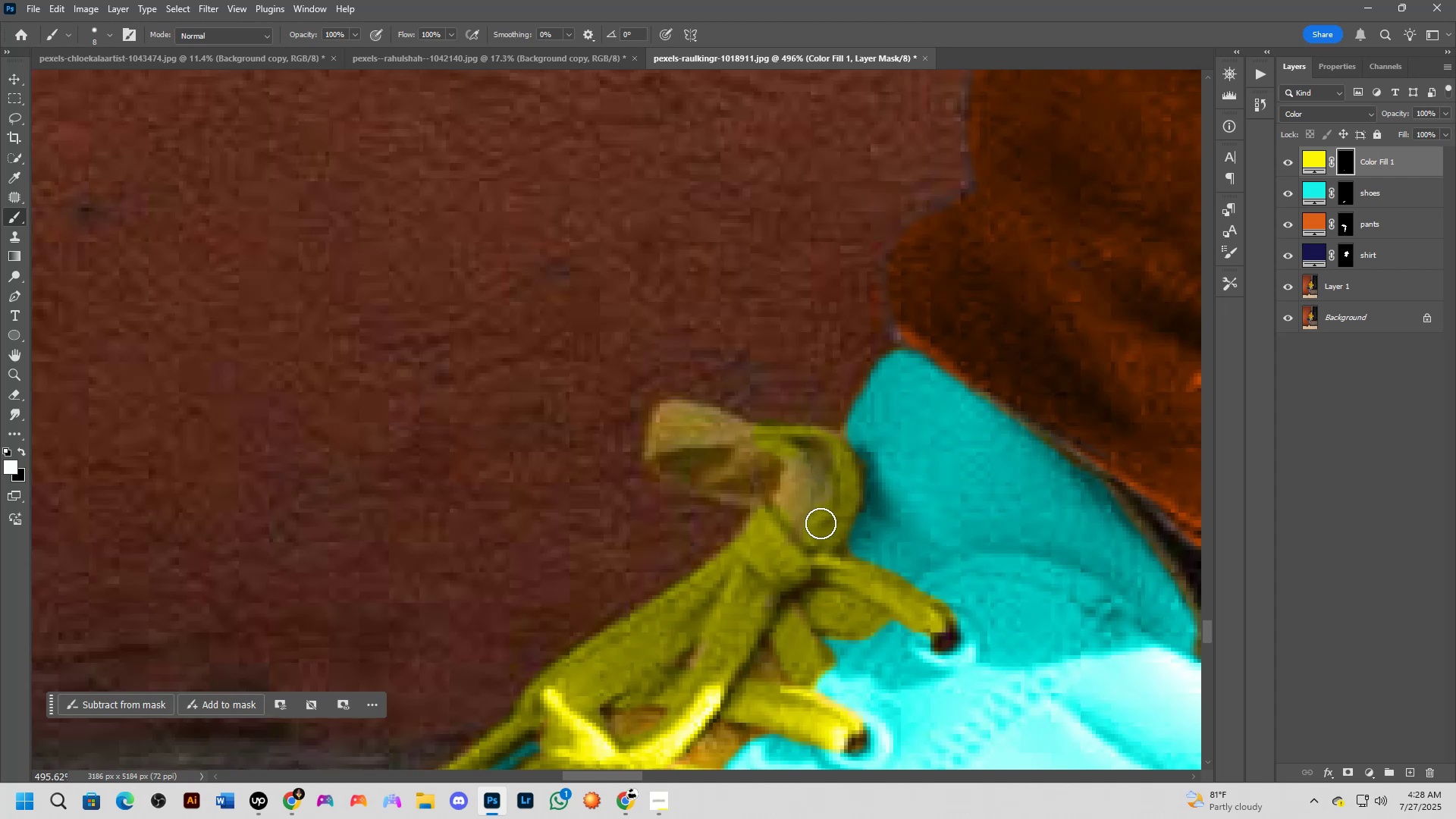 
left_click_drag(start_coordinate=[817, 516], to_coordinate=[814, 453])
 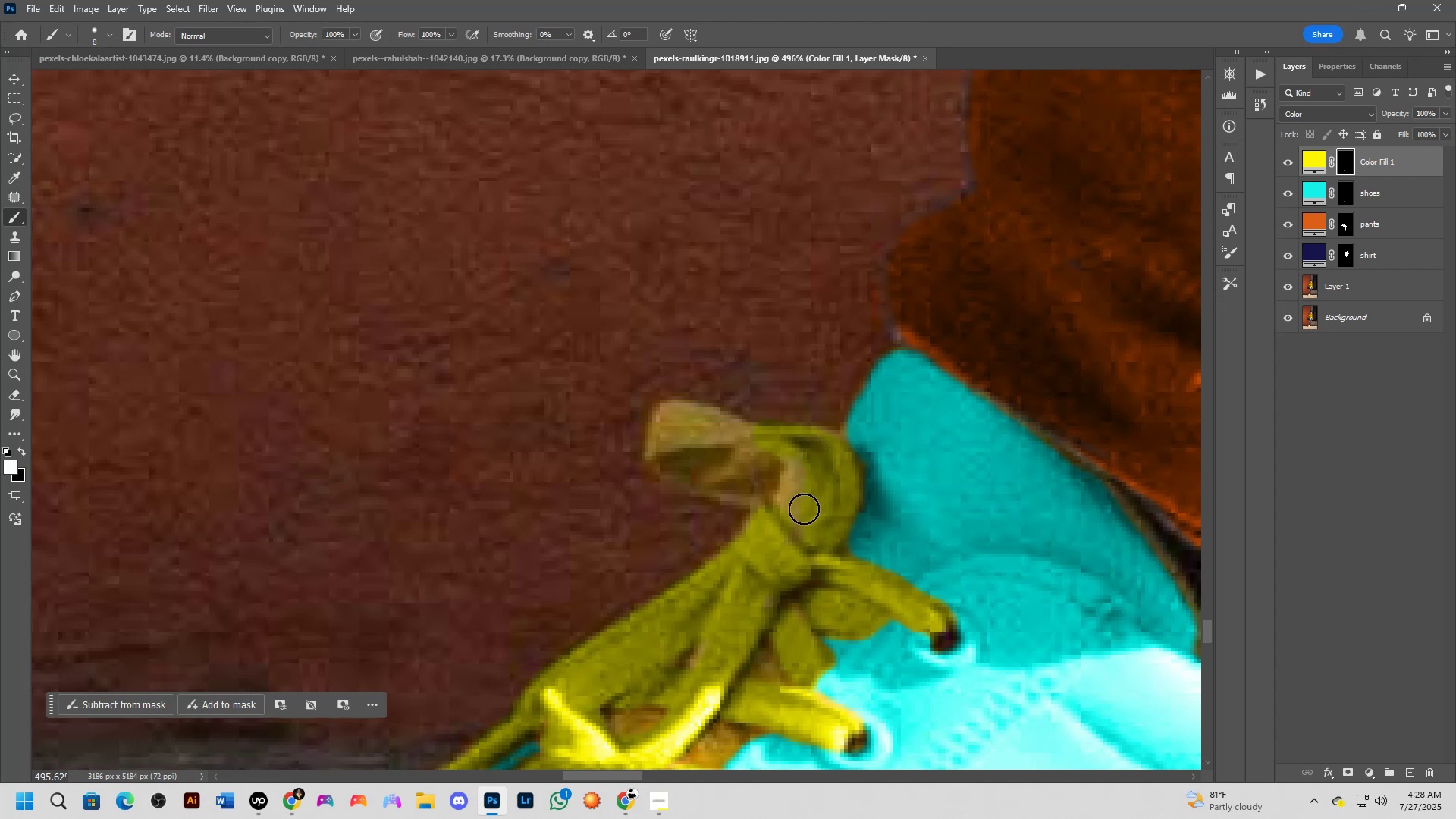 
left_click_drag(start_coordinate=[799, 514], to_coordinate=[783, 513])
 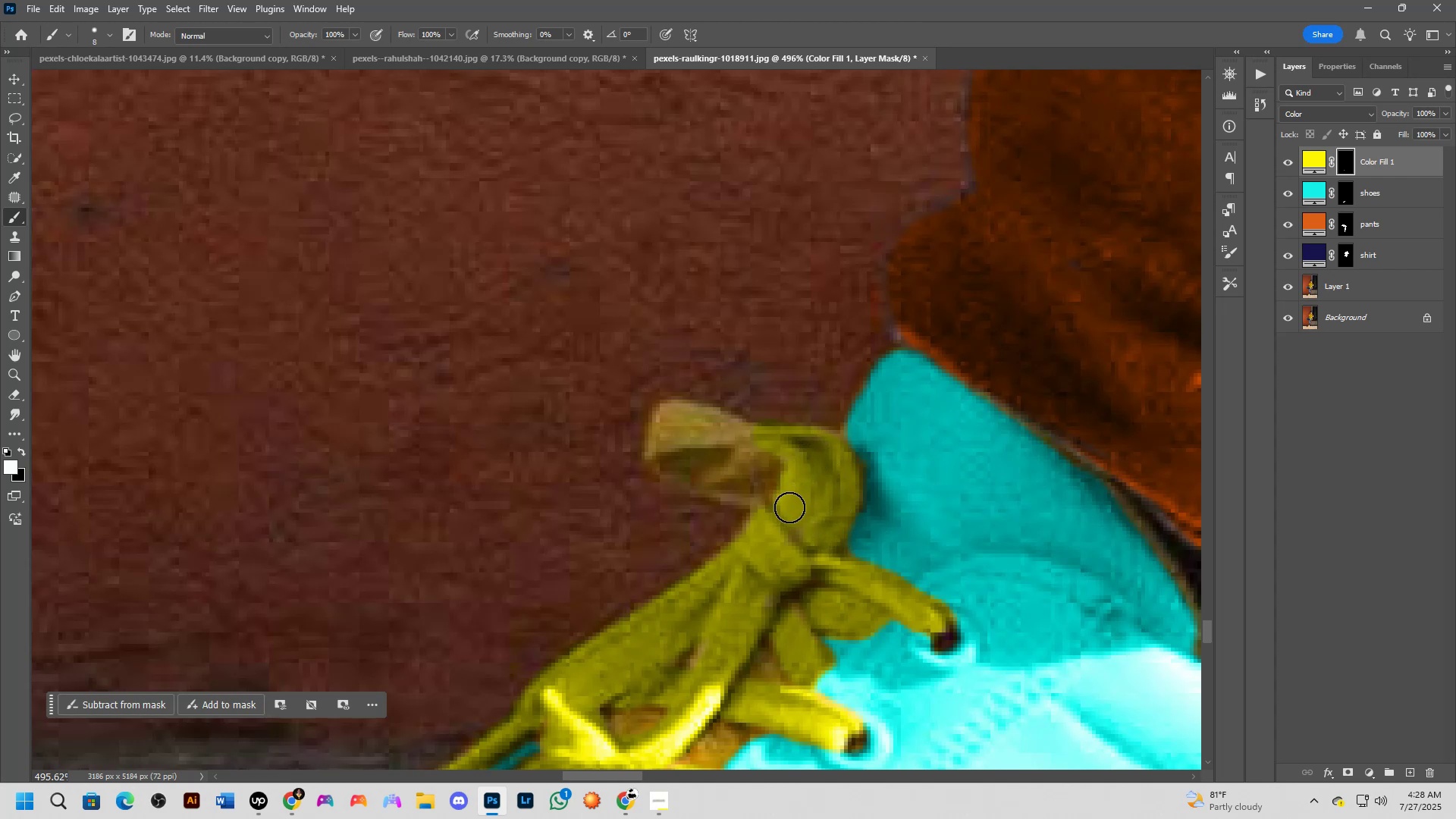 
left_click_drag(start_coordinate=[794, 507], to_coordinate=[786, 520])
 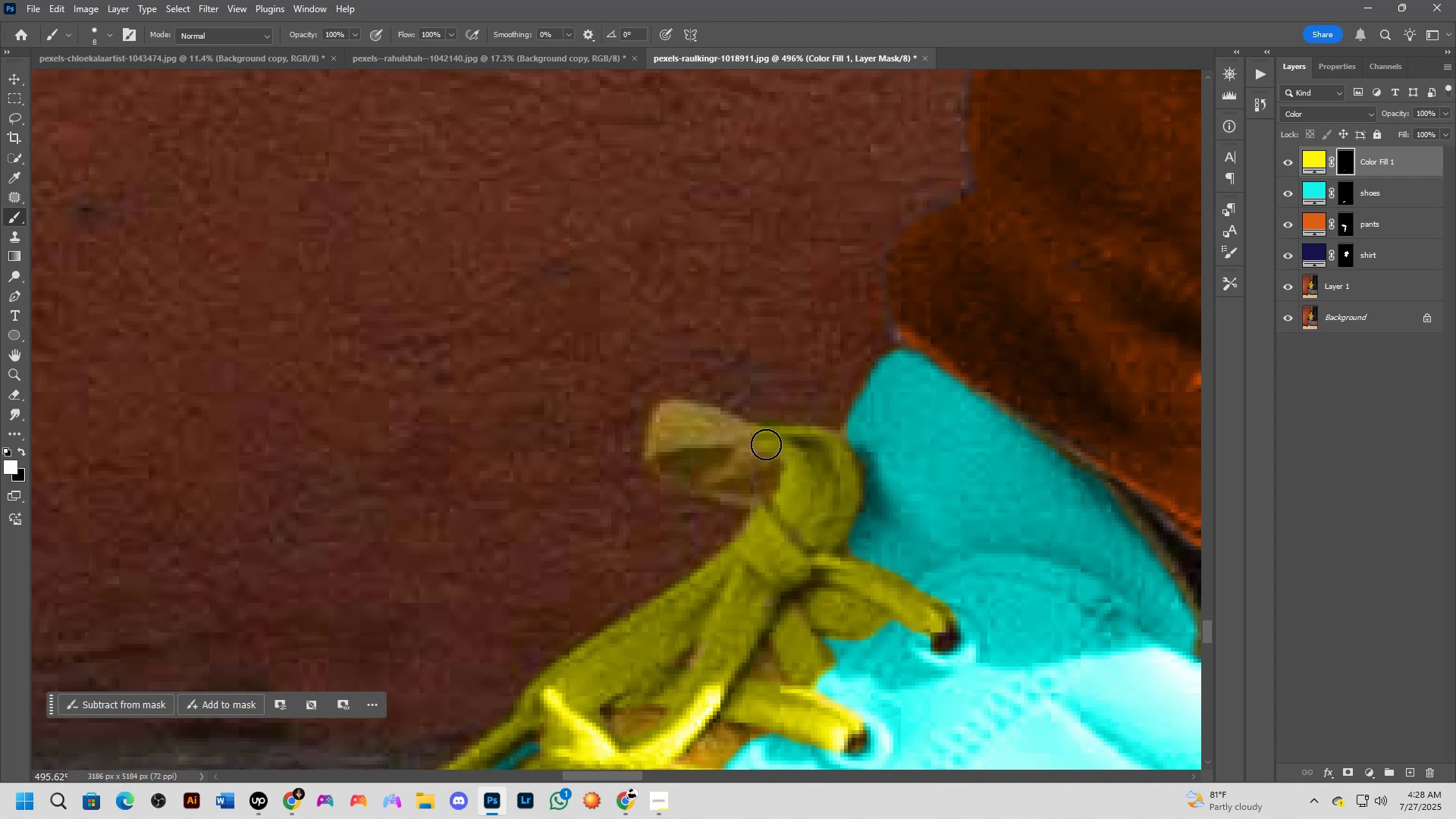 
left_click_drag(start_coordinate=[755, 441], to_coordinate=[738, 428])
 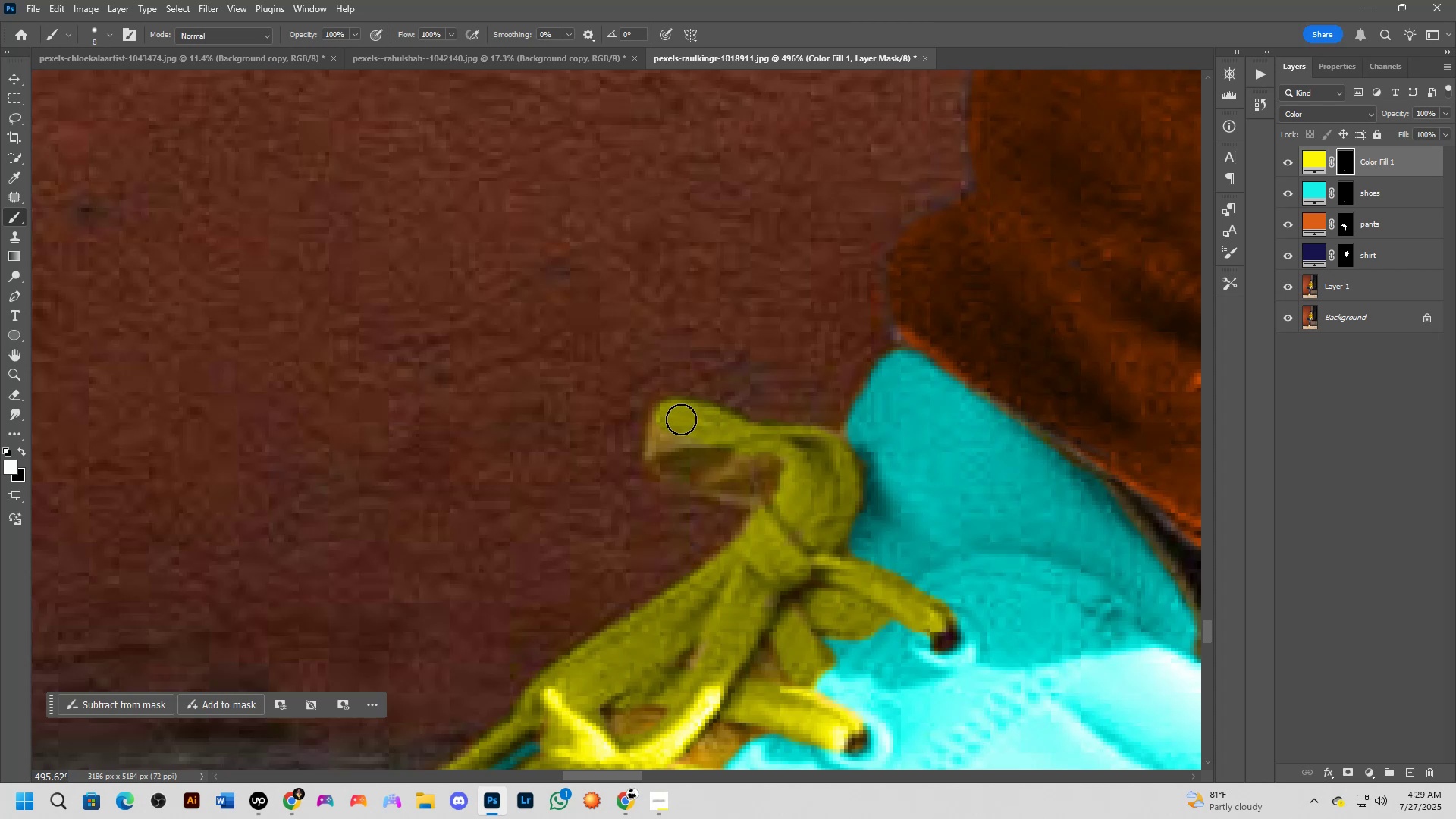 
left_click_drag(start_coordinate=[678, 420], to_coordinate=[656, 454])
 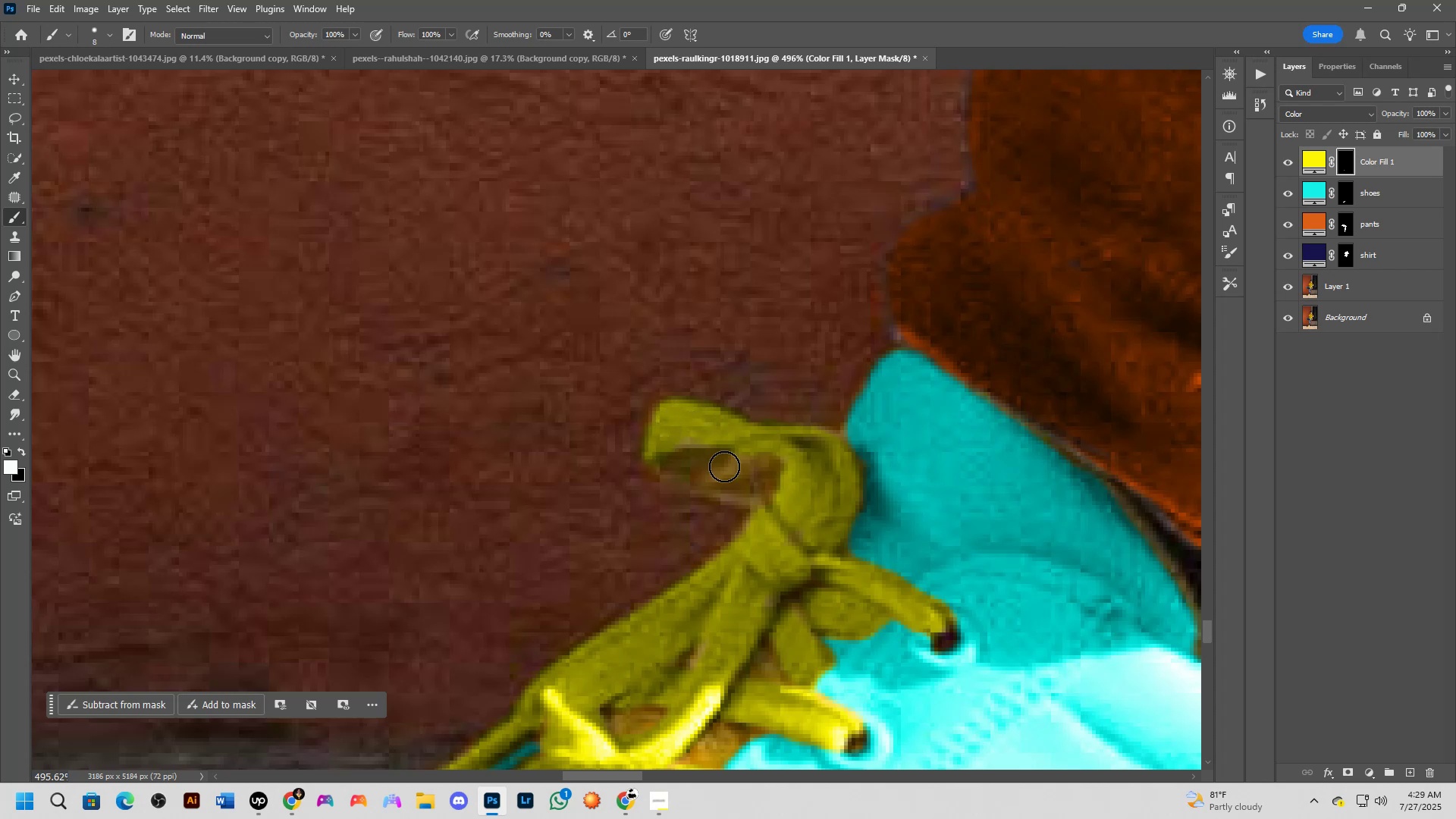 
key(X)
 